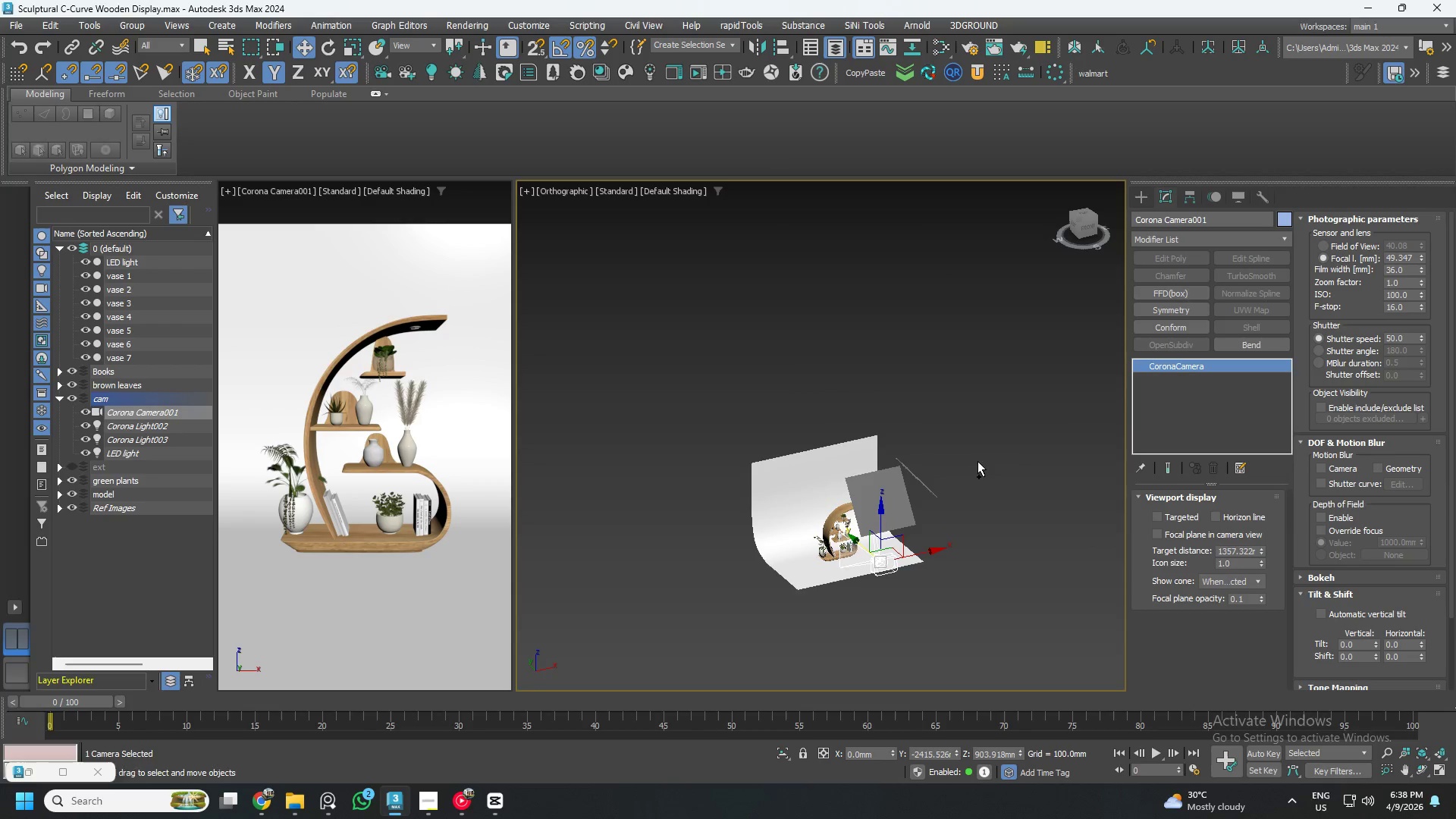 
key(Control+S)
 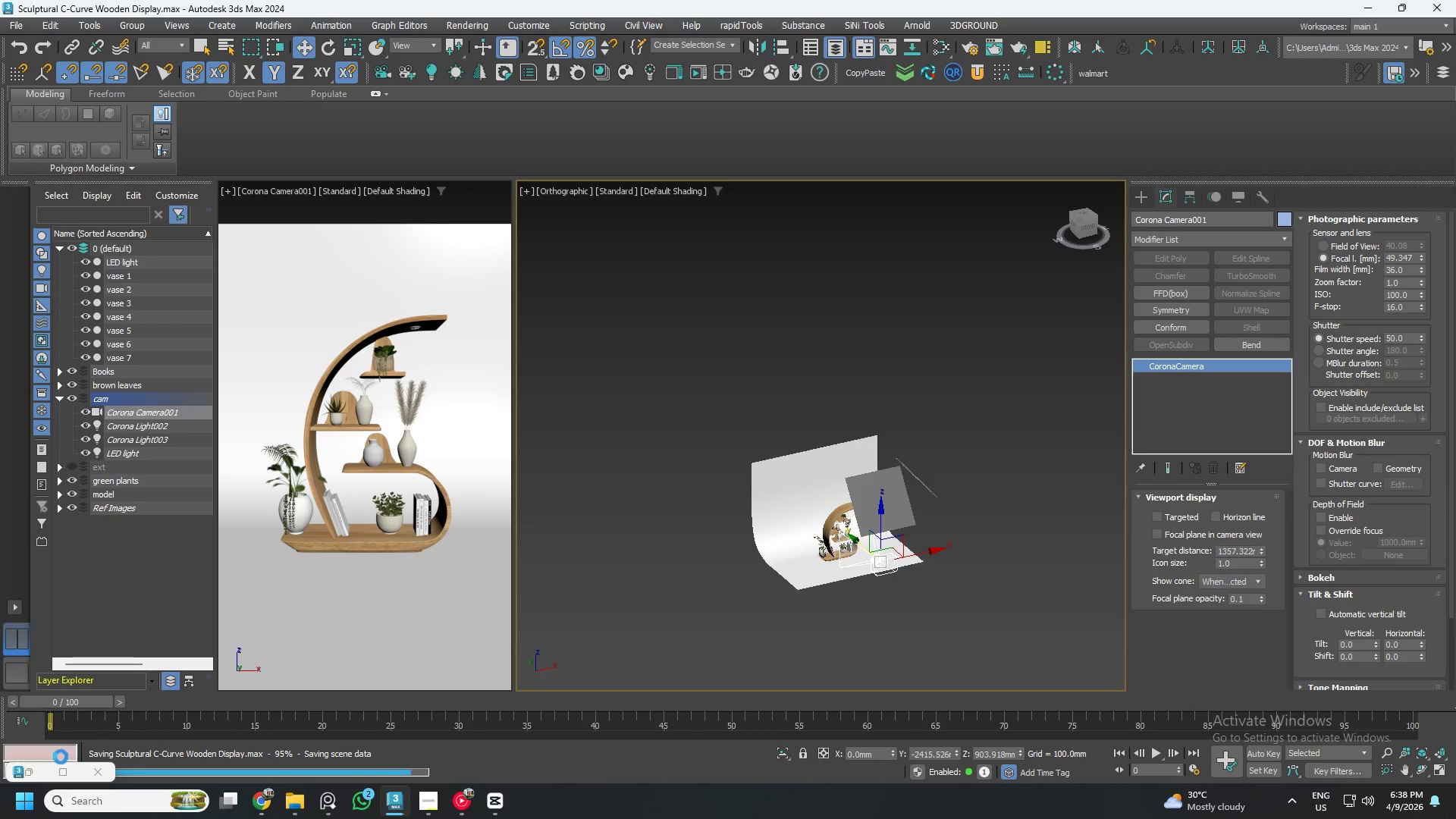 
left_click([32, 772])
 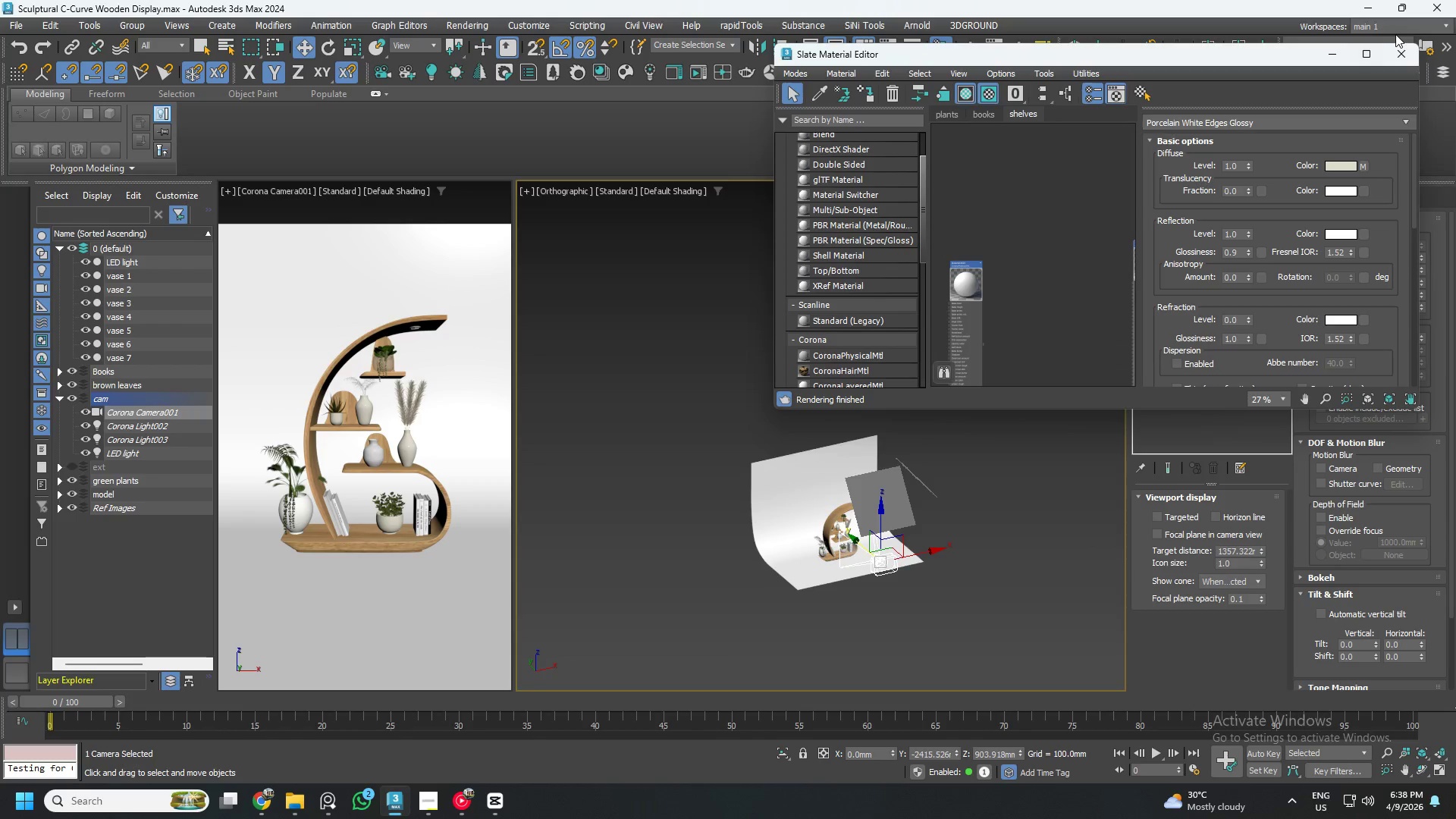 
left_click([1398, 53])
 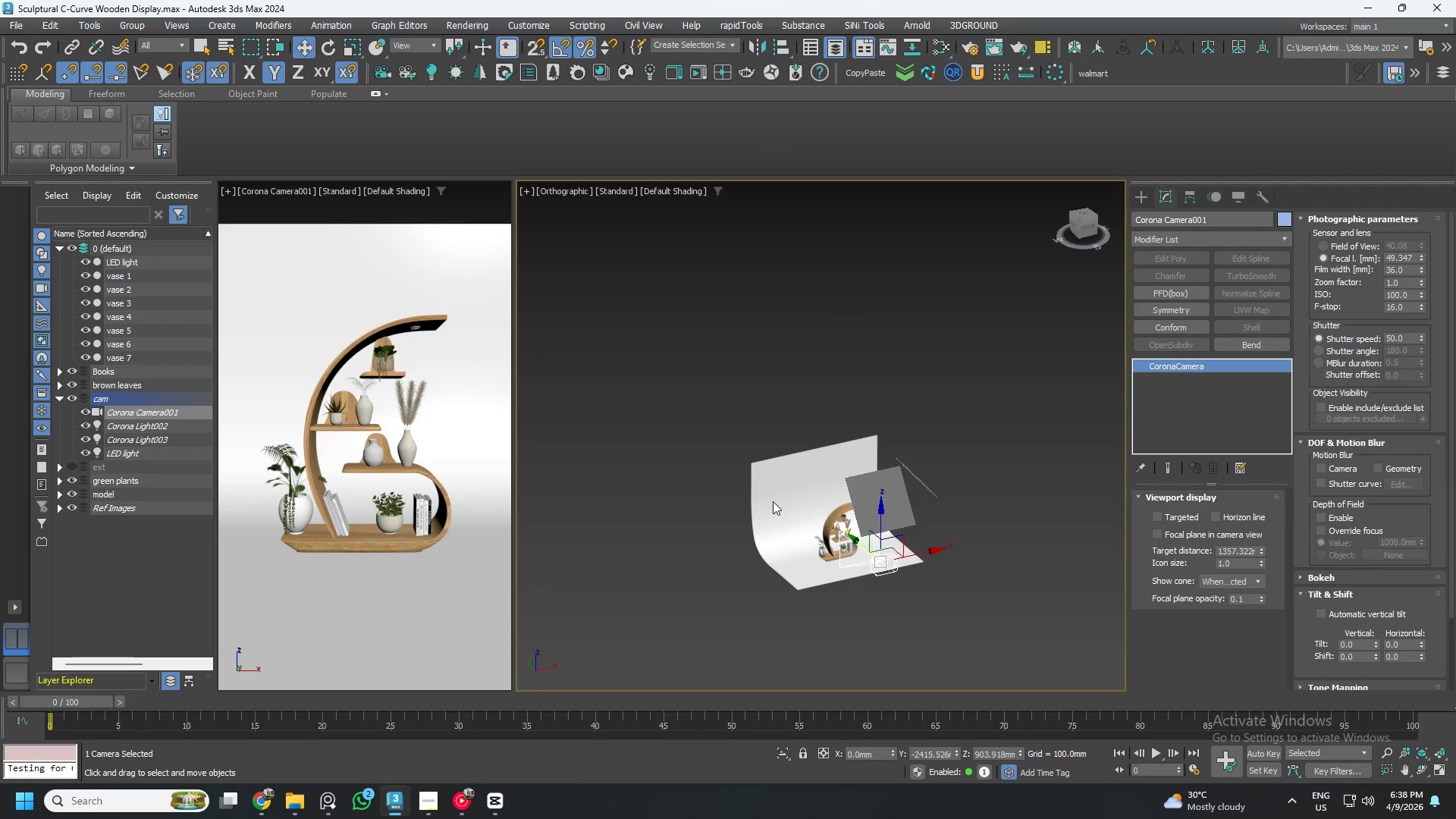 
wait(7.33)
 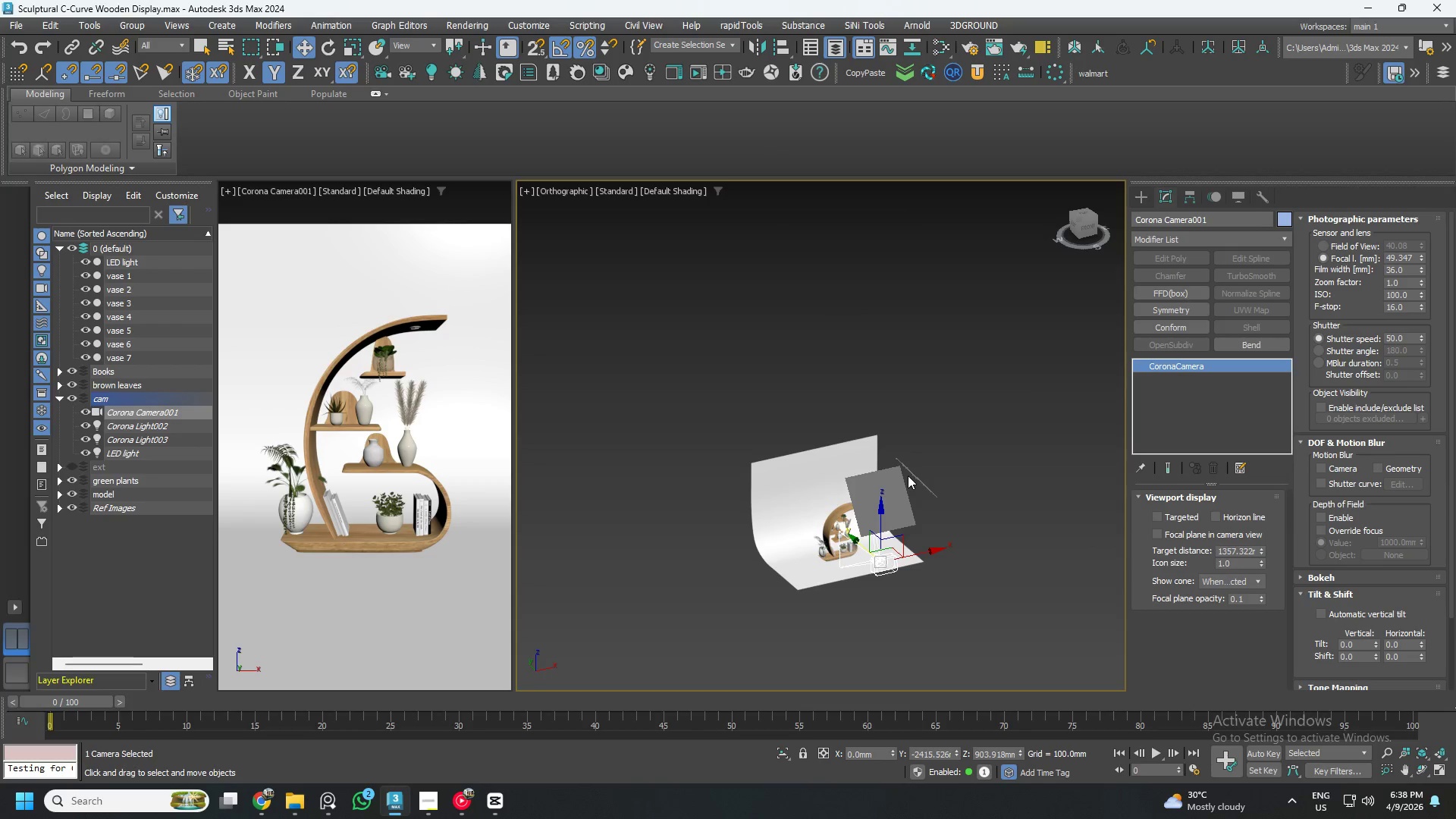 
left_click([700, 74])
 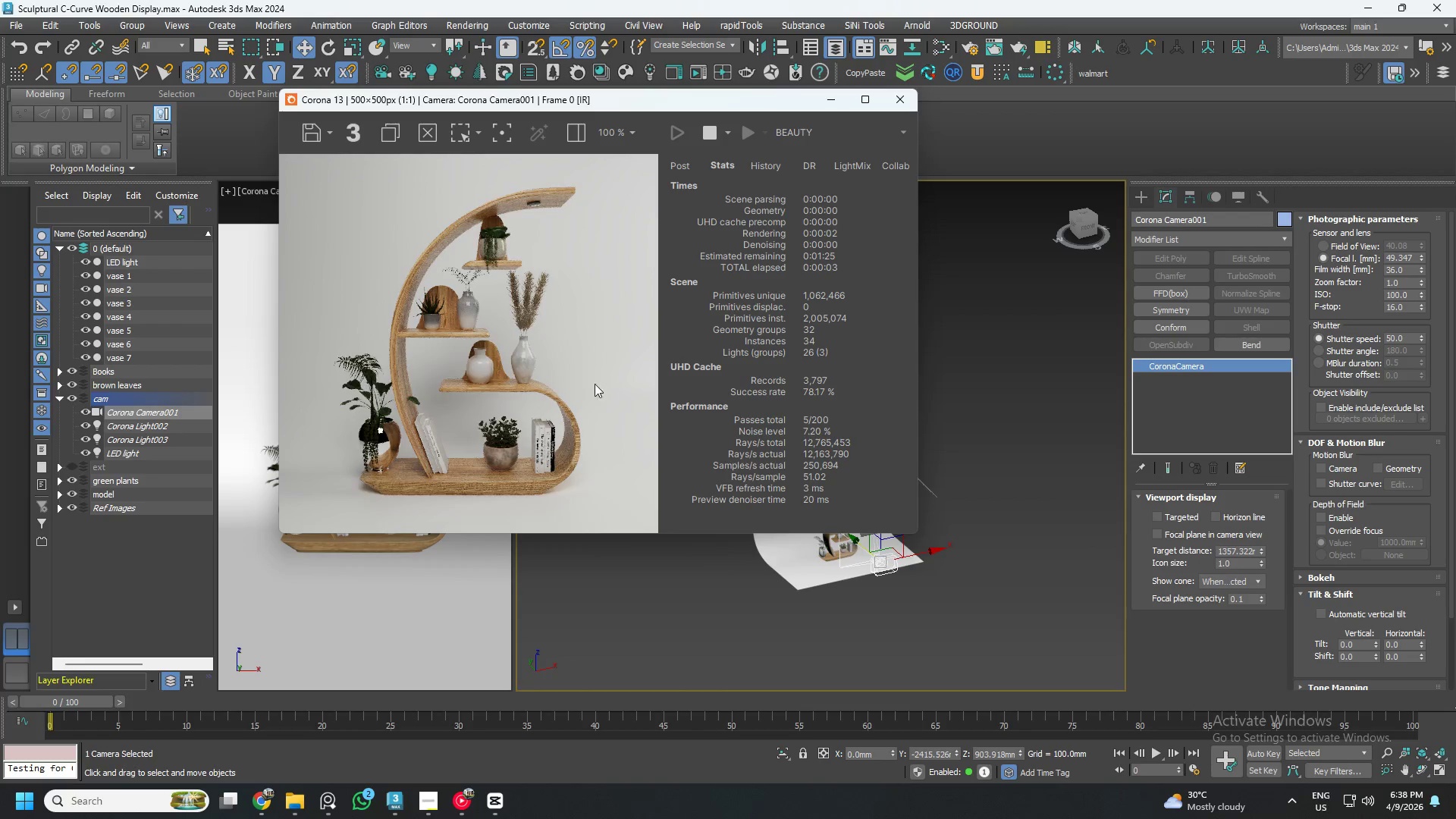 
wait(5.39)
 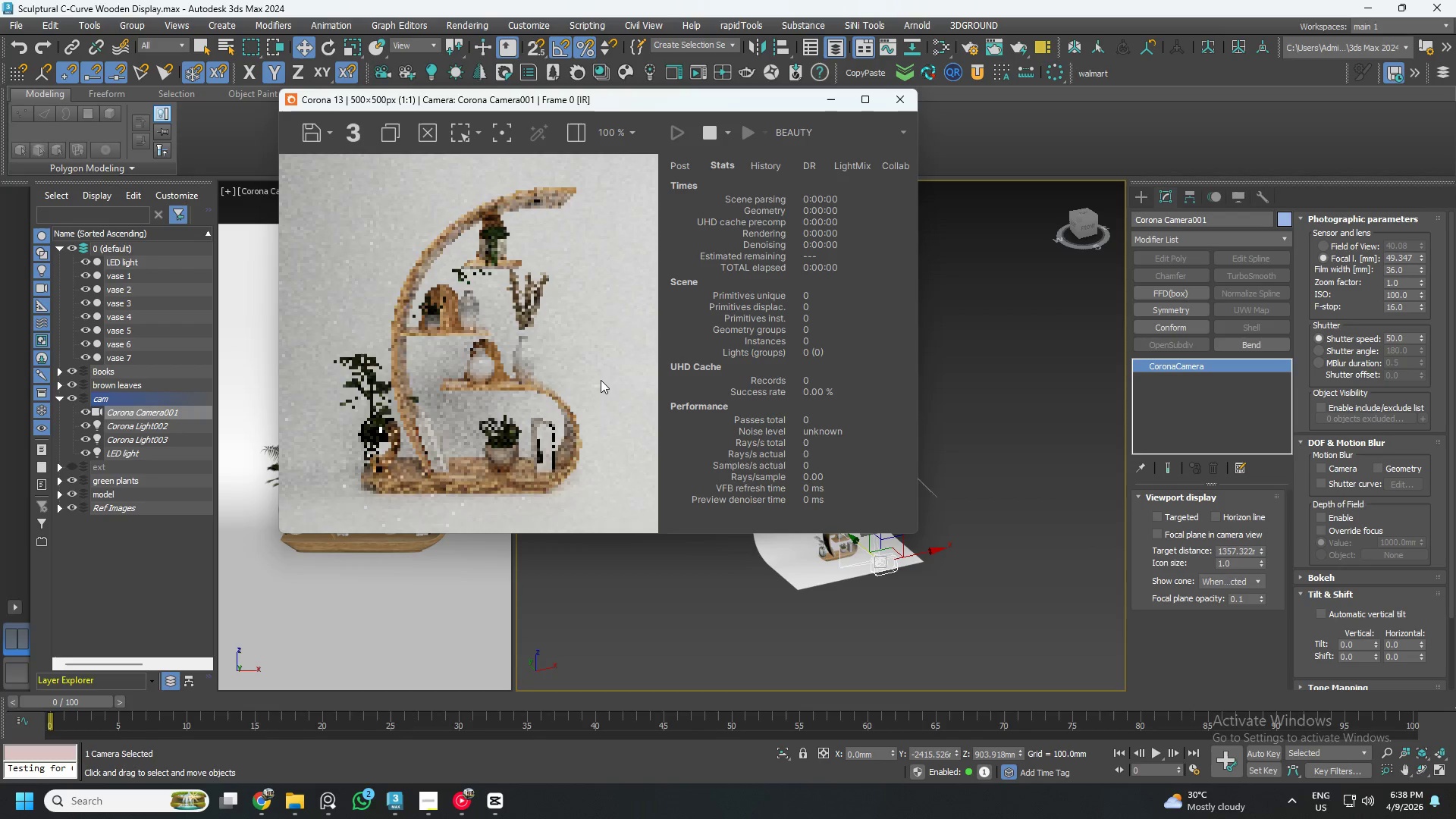 
key(M)
 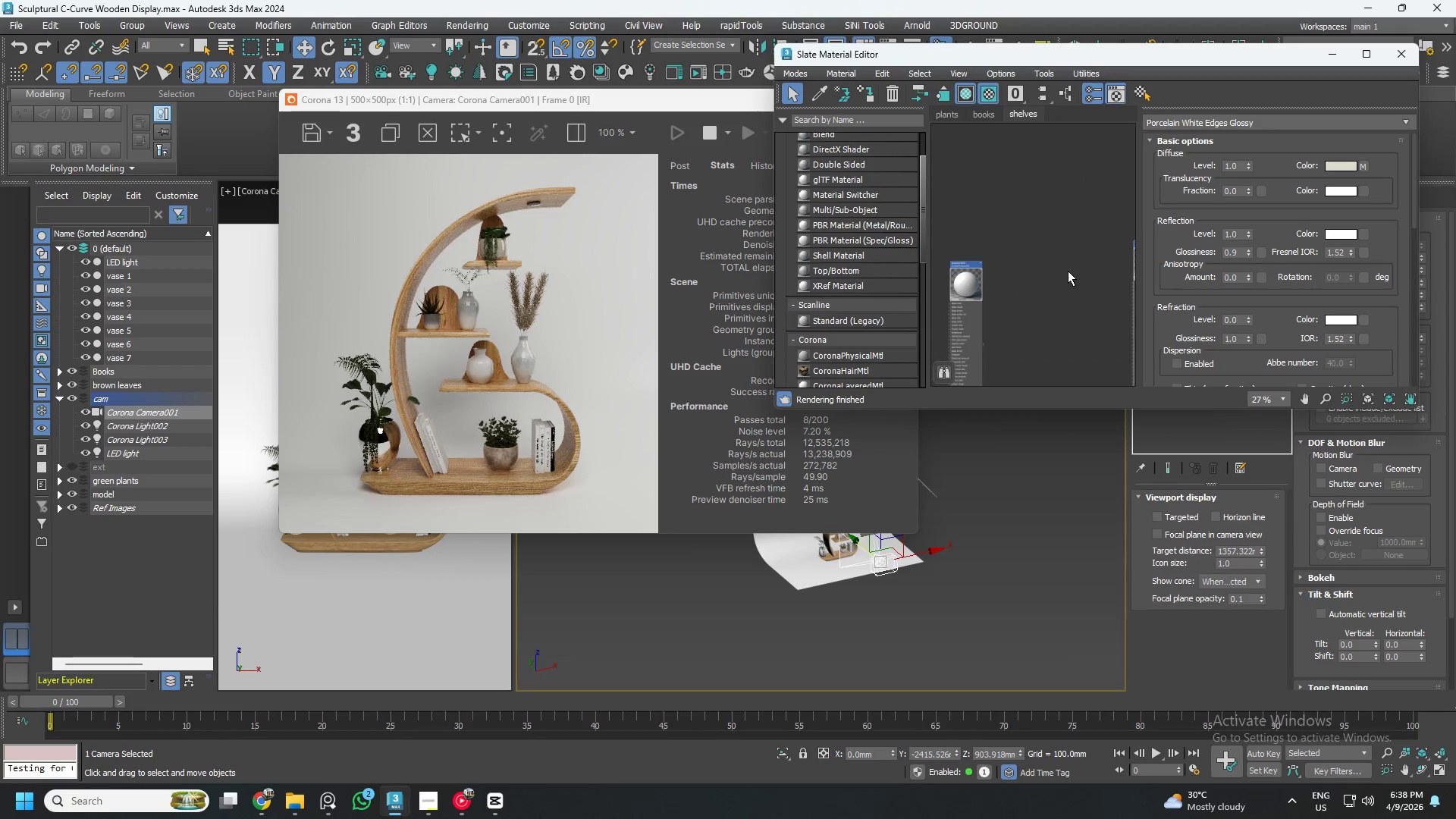 
scroll: coordinate [1057, 280], scroll_direction: down, amount: 2.0
 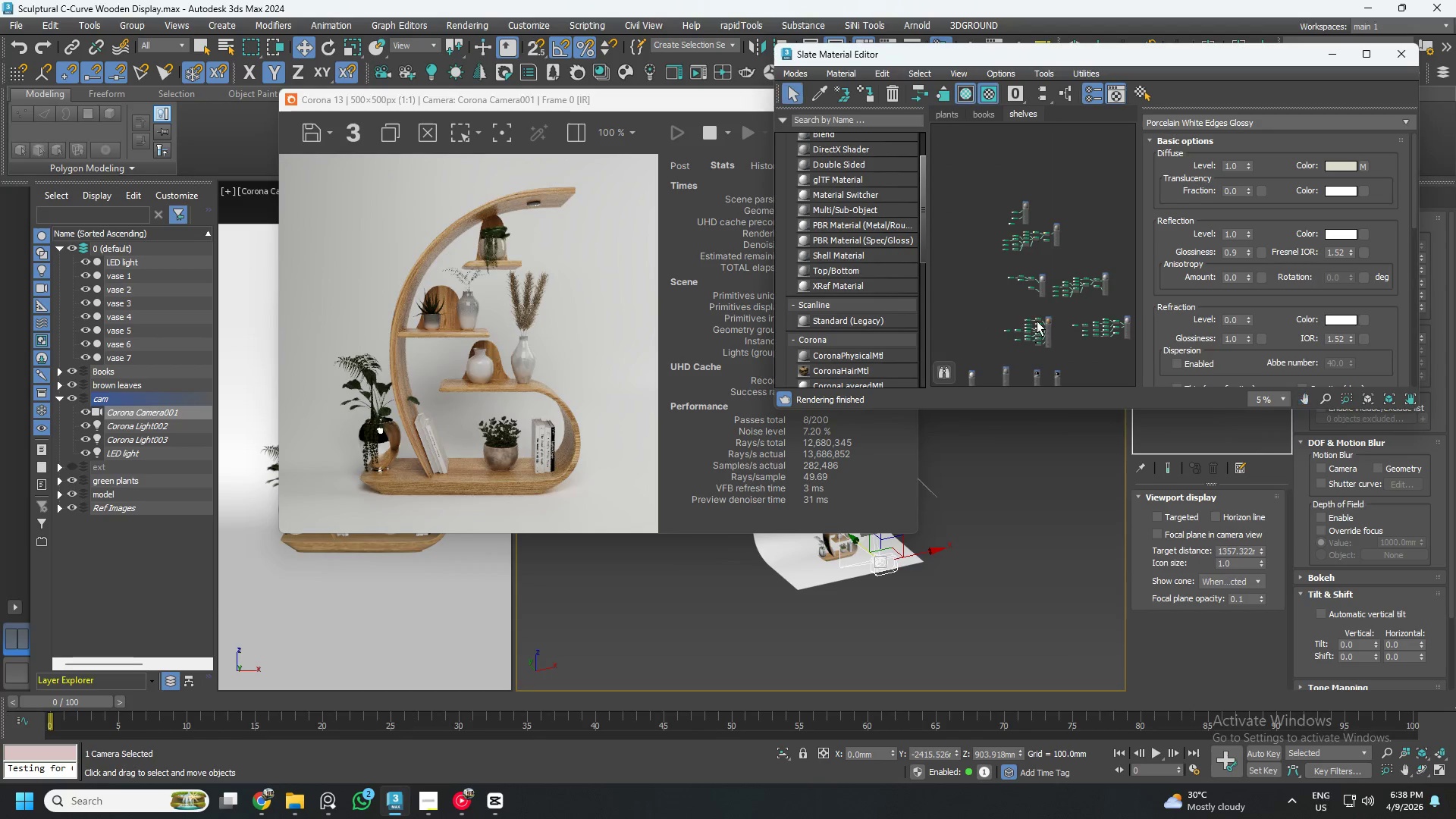 
scroll: coordinate [974, 294], scroll_direction: up, amount: 5.0
 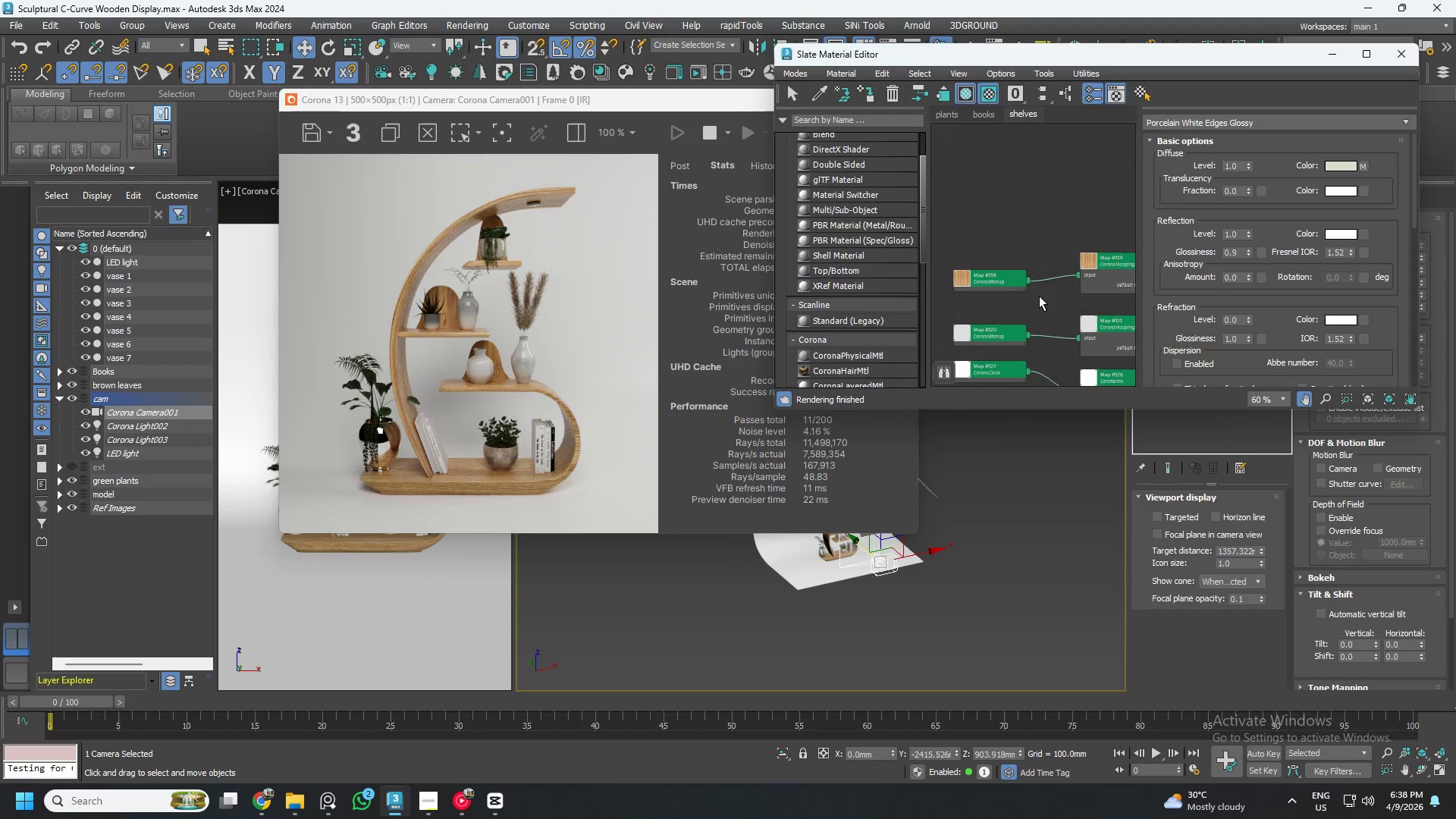 
left_click([994, 278])
 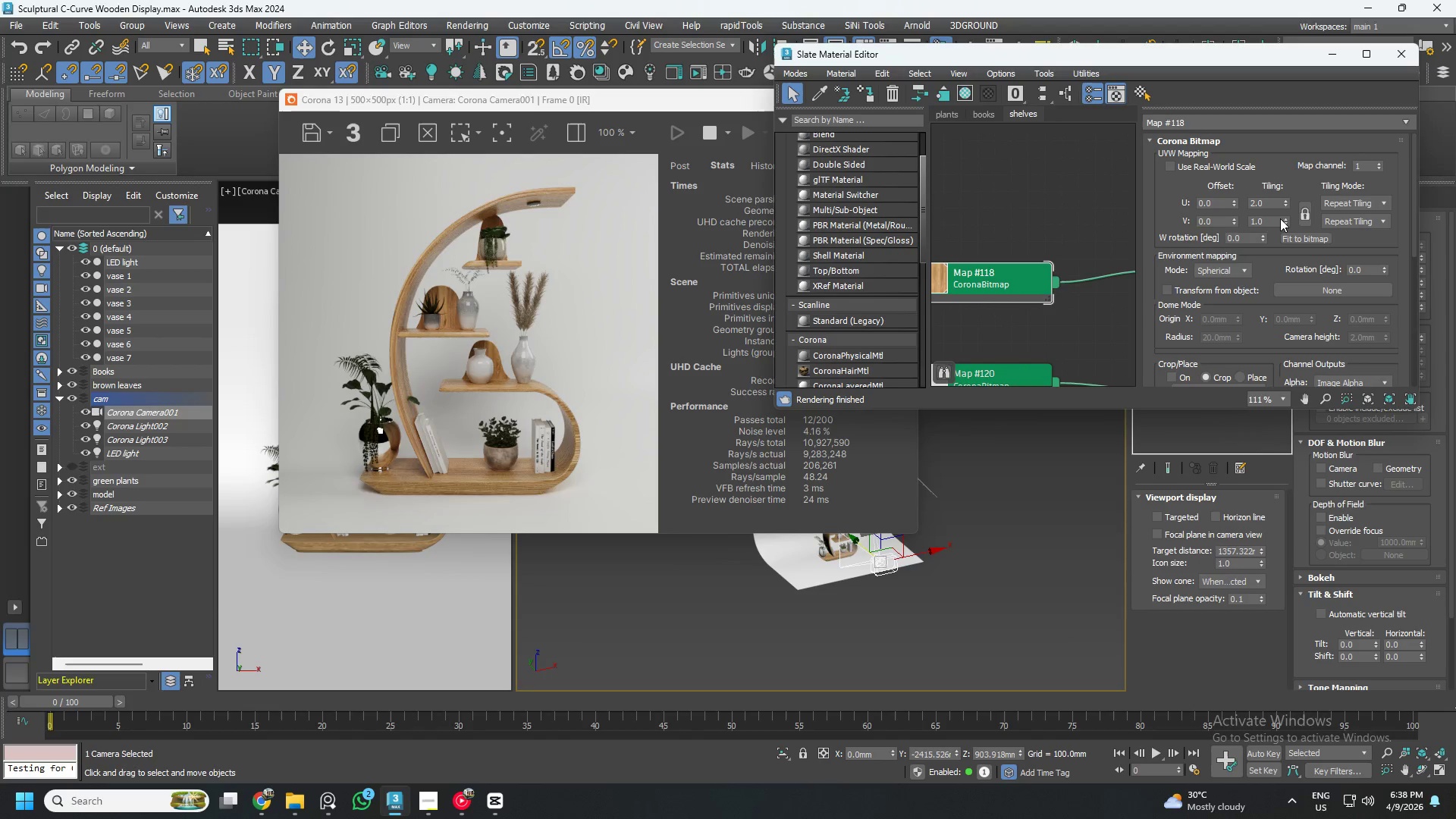 
scroll: coordinate [994, 278], scroll_direction: up, amount: 5.0
 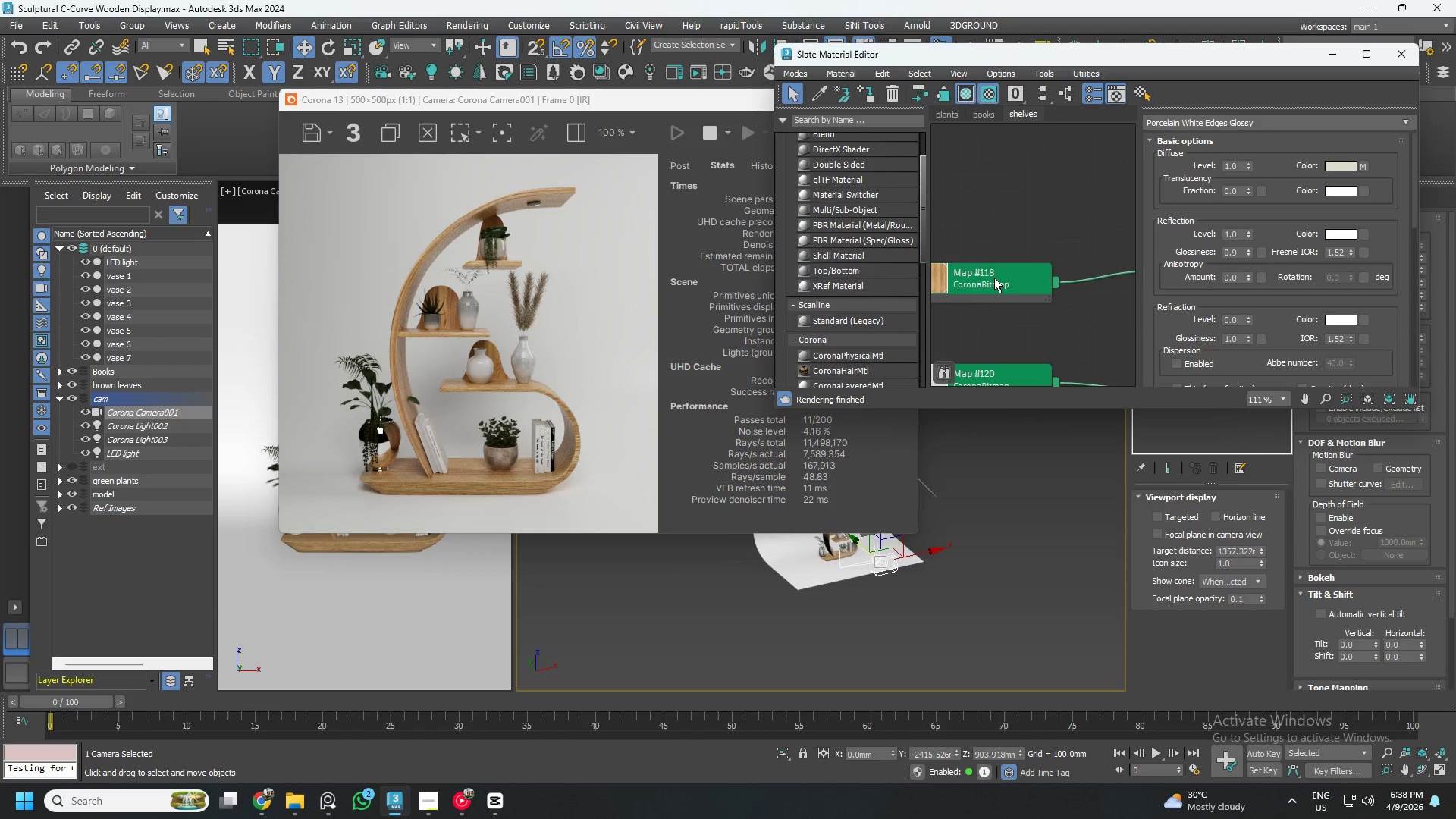 
double_click([1275, 223])
 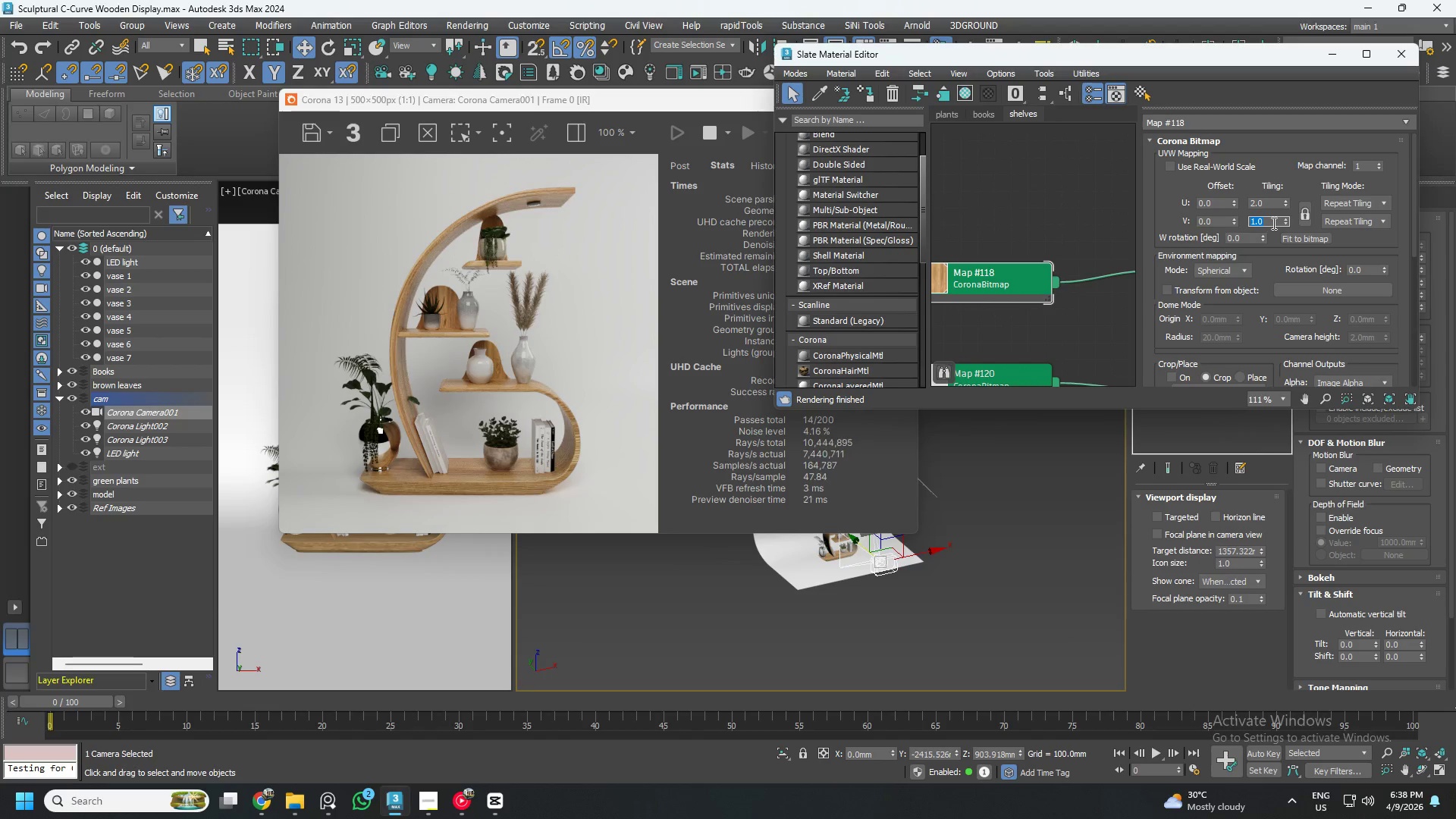 
key(Numpad2)
 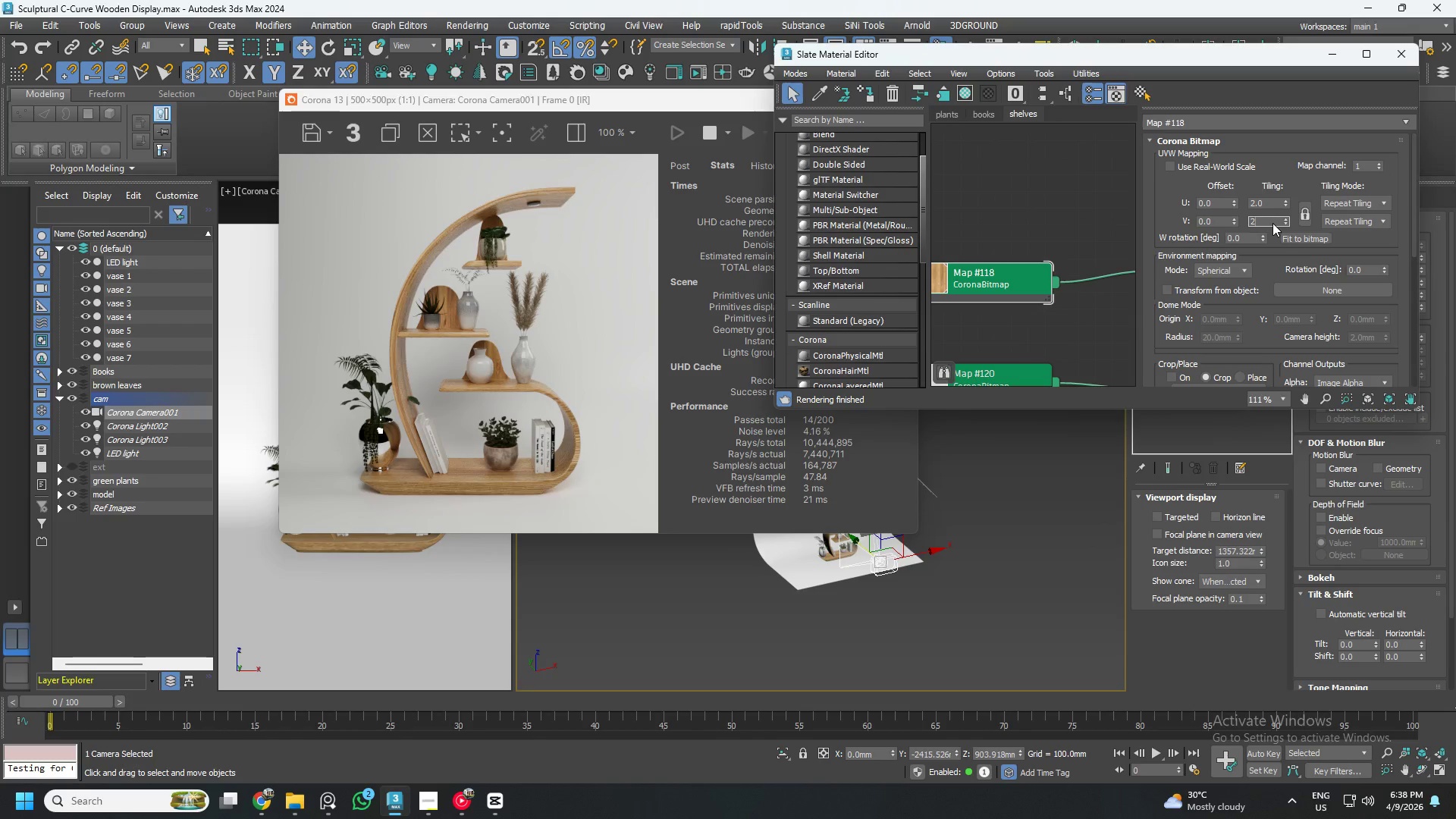 
key(NumpadEnter)
 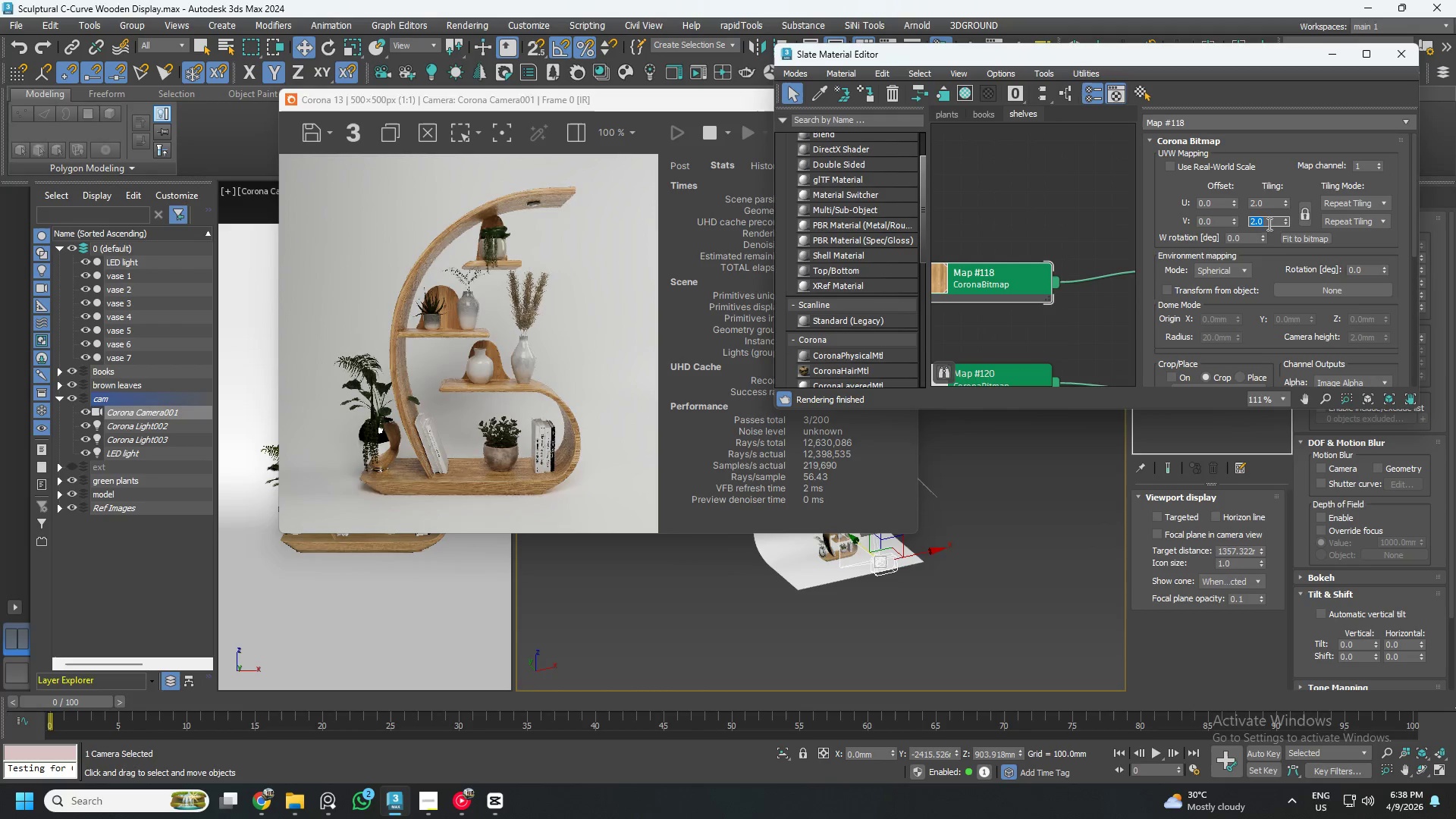 
left_click([1304, 215])
 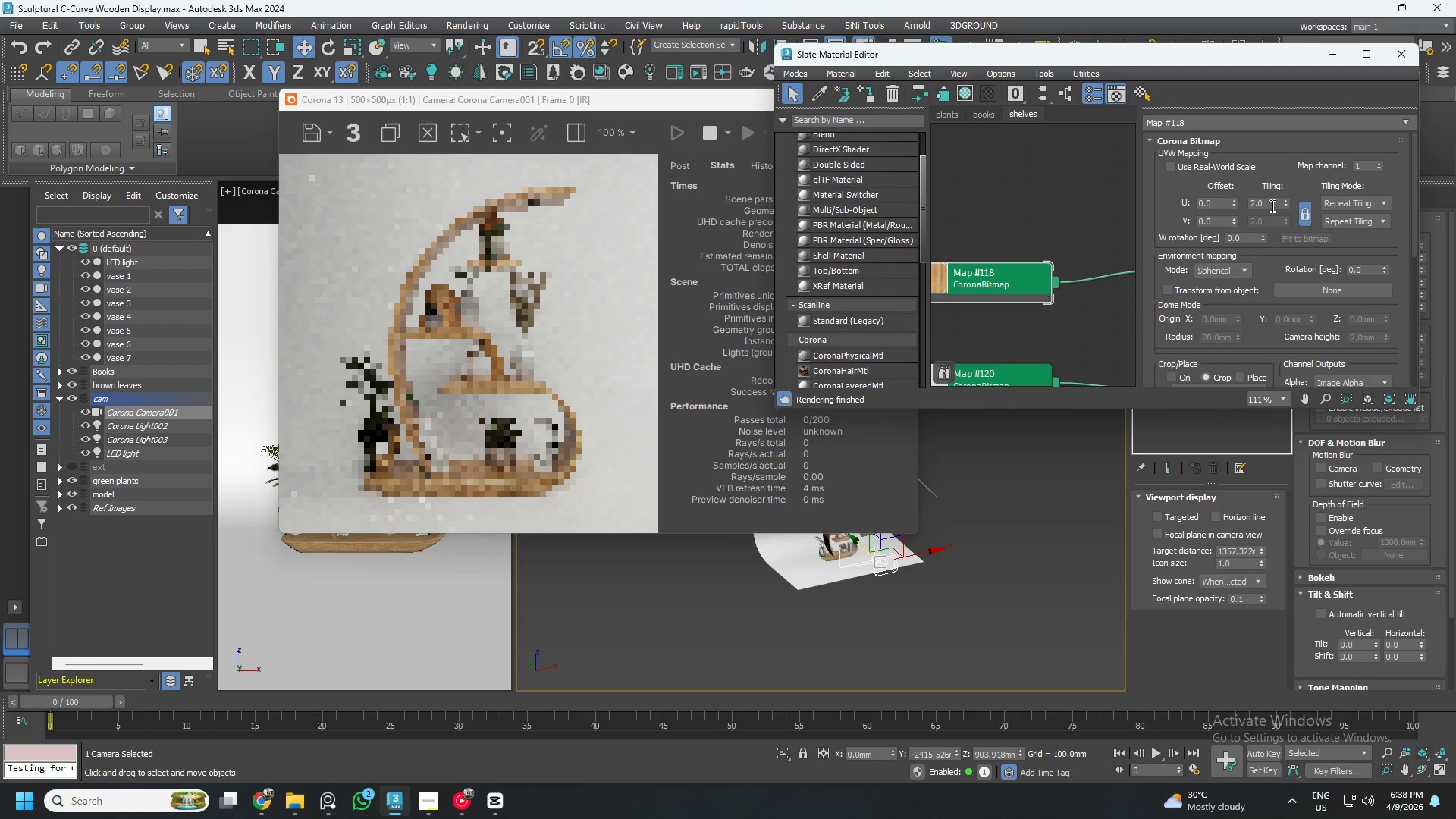 
double_click([1271, 206])
 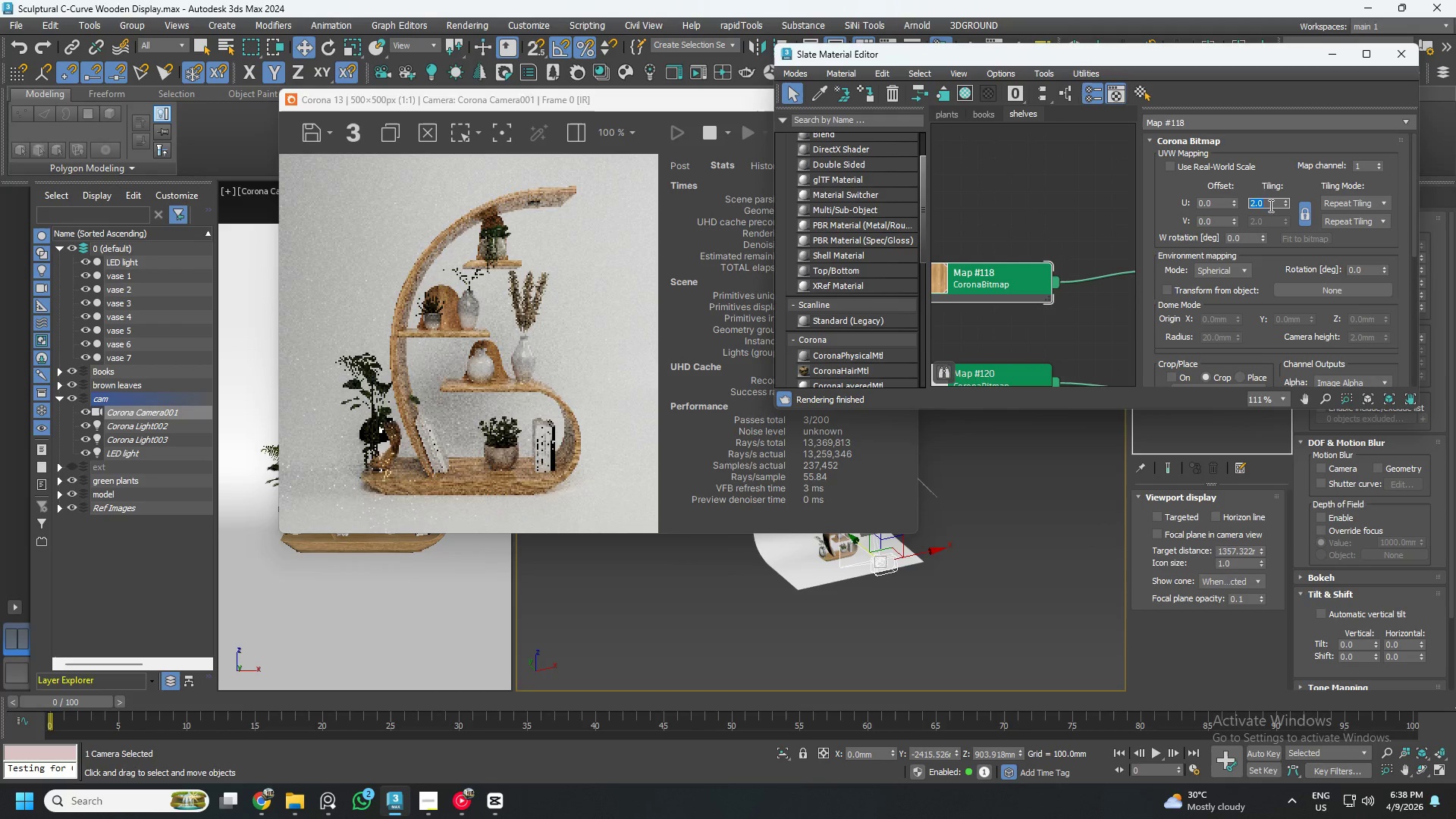 
key(Numpad5)
 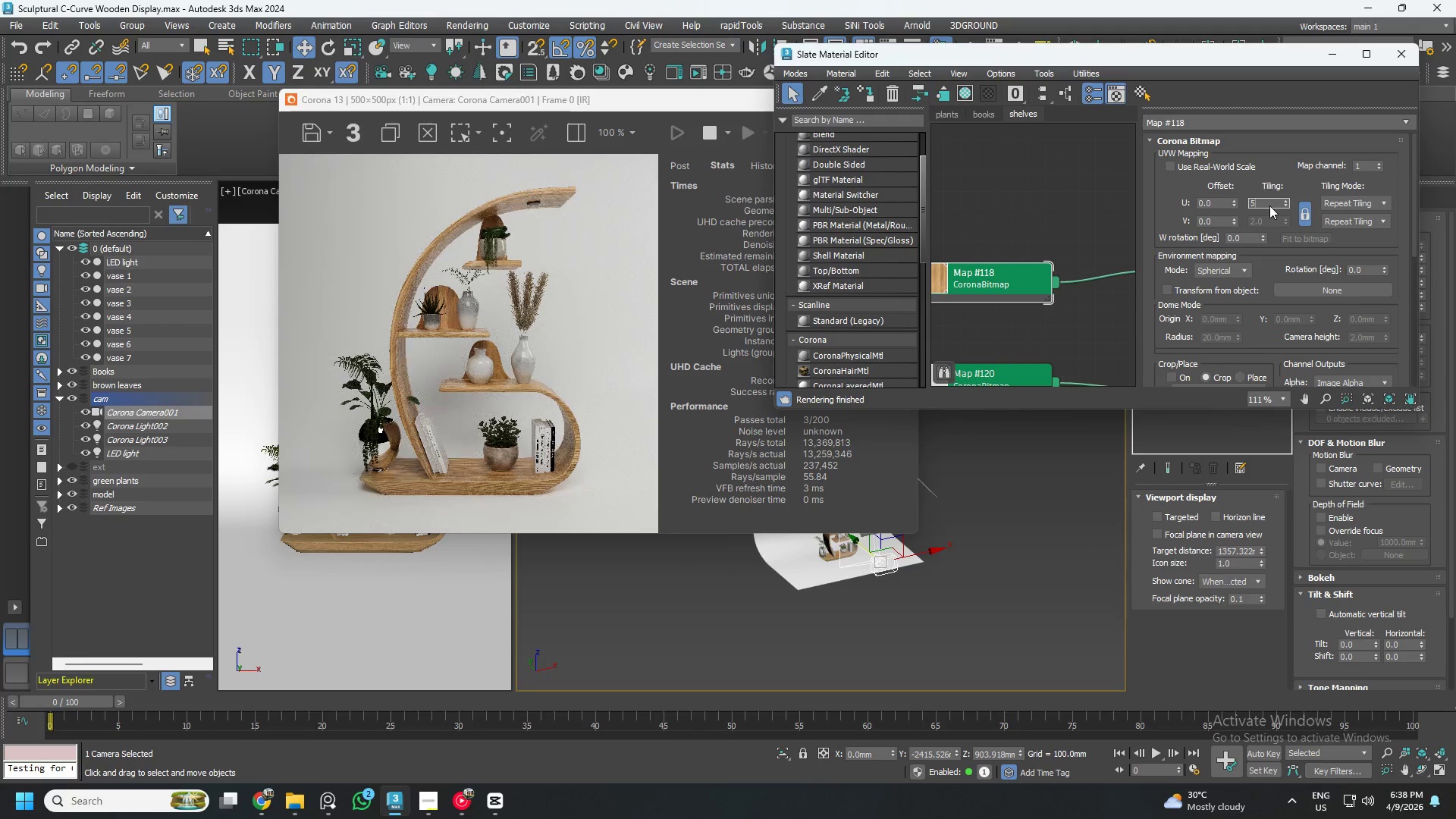 
key(NumpadEnter)
 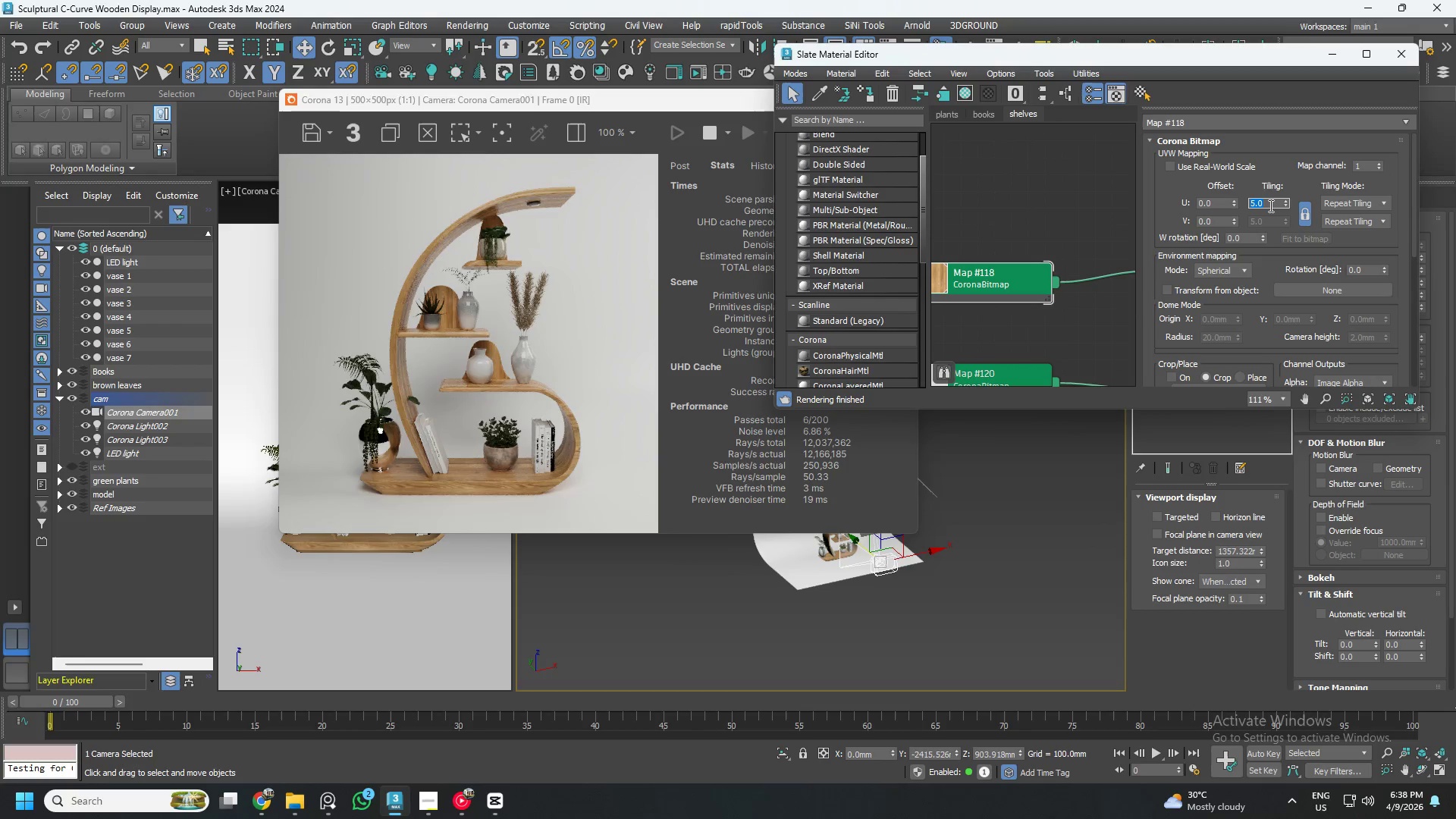 
wait(10.14)
 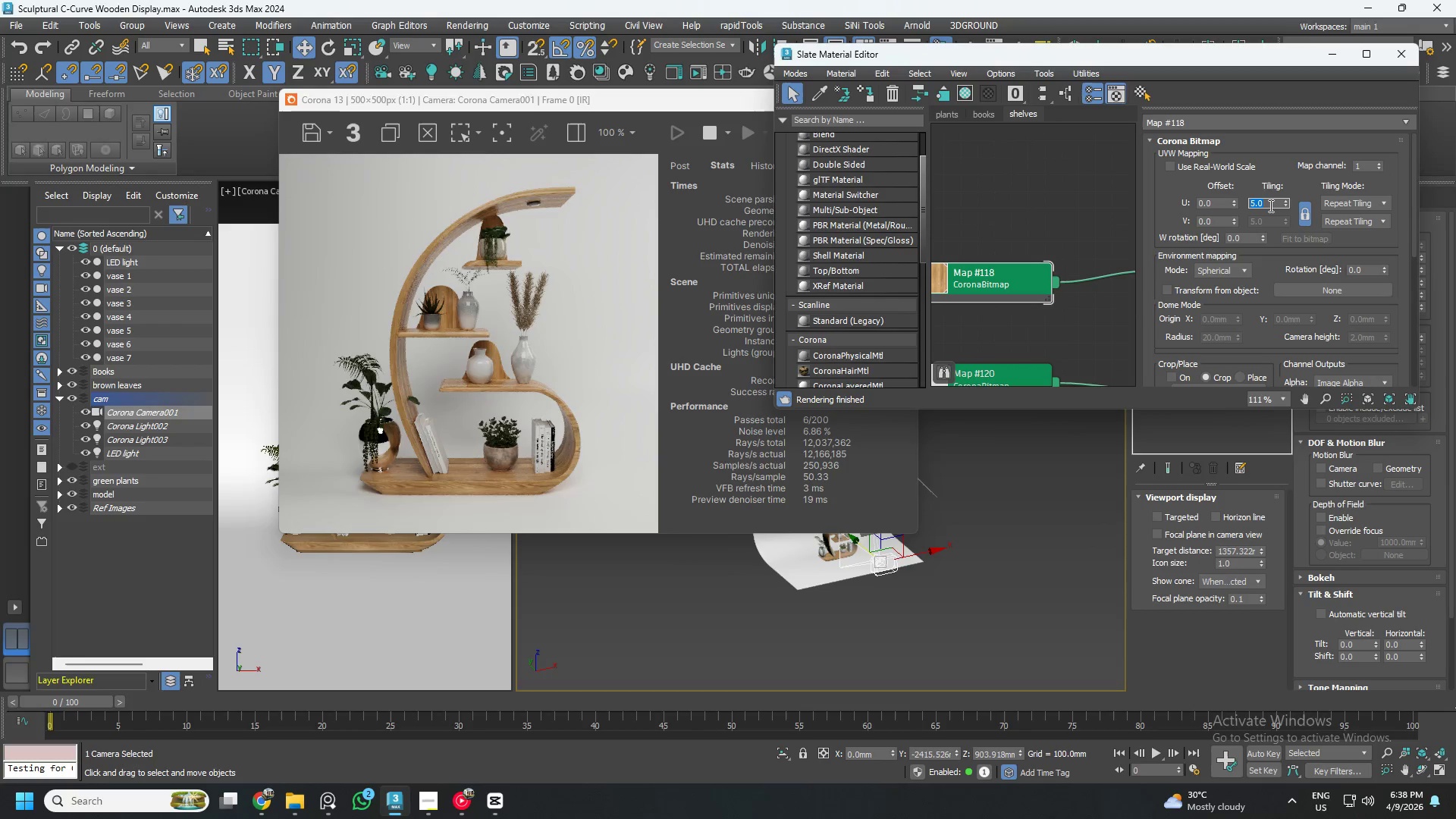 
scroll: coordinate [1051, 197], scroll_direction: down, amount: 3.0
 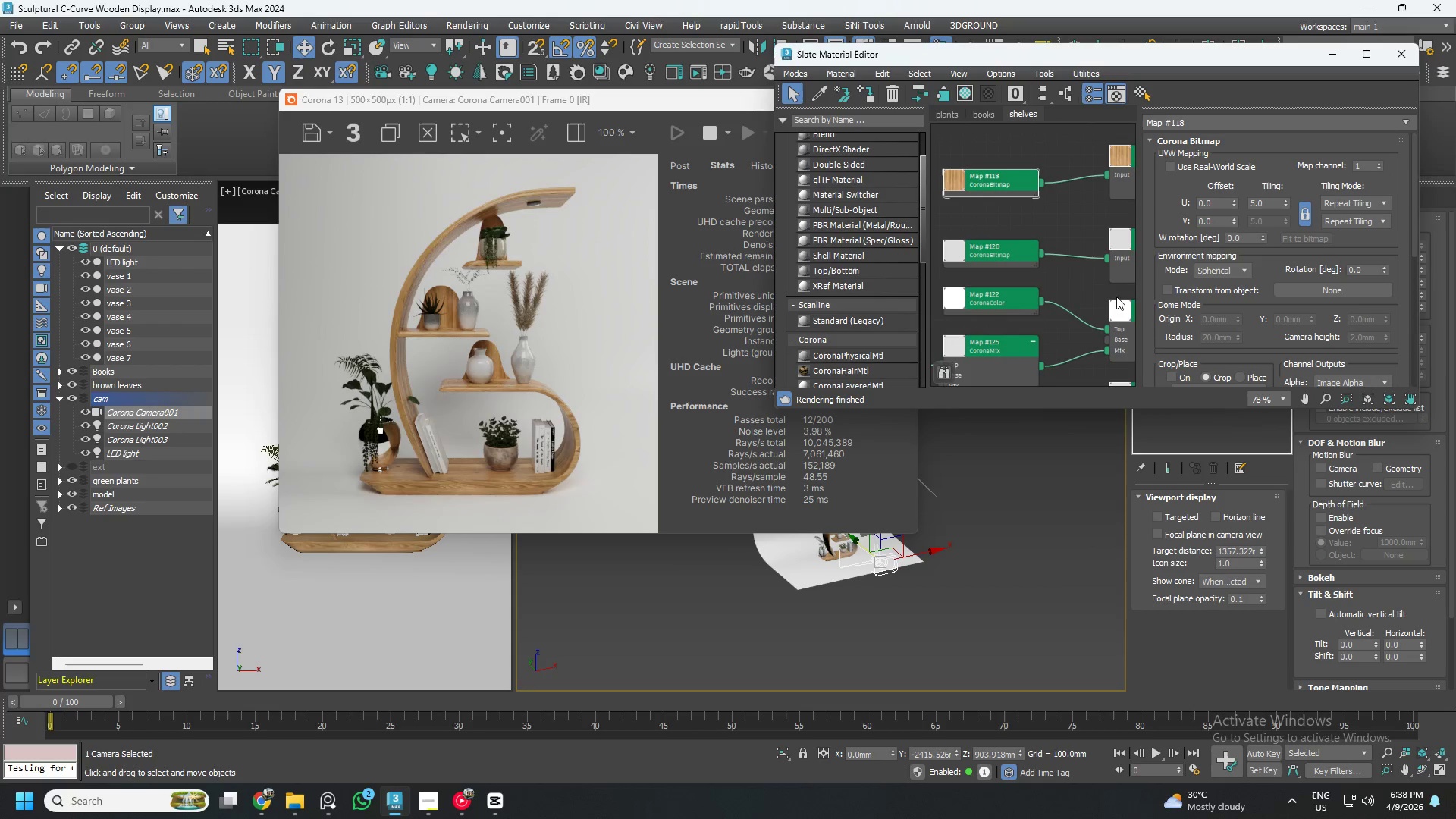 
left_click([974, 244])
 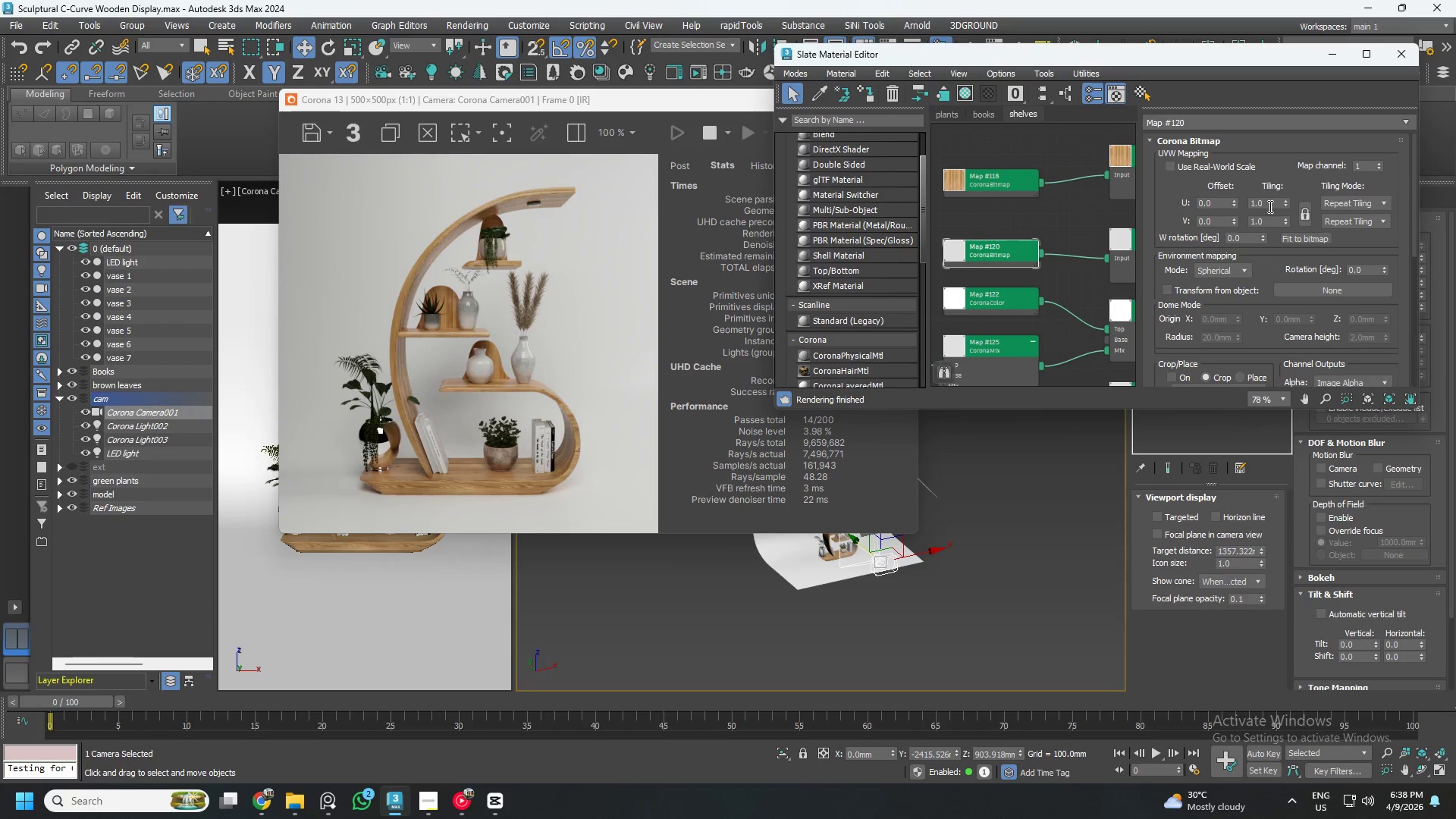 
left_click([1307, 211])
 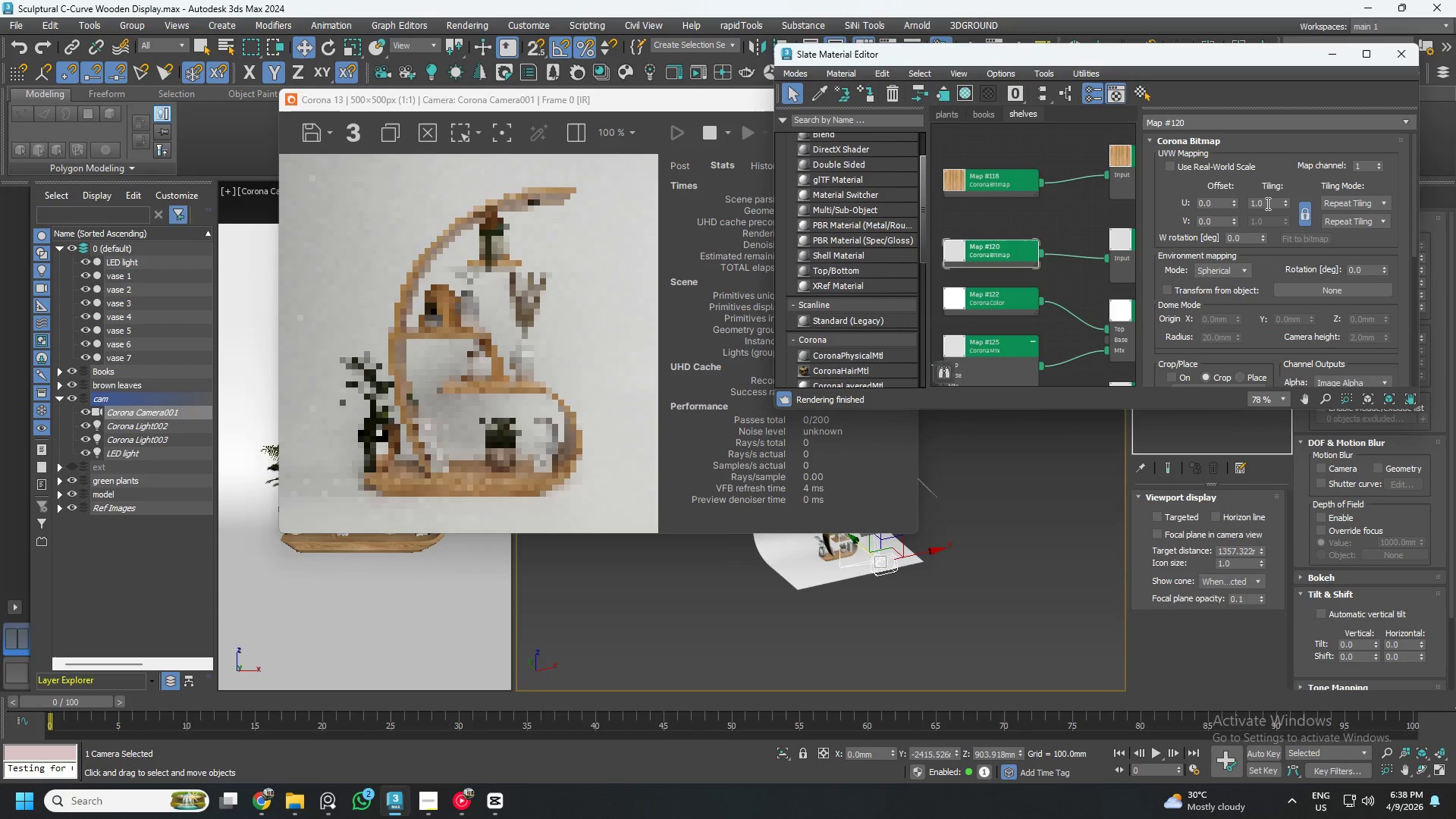 
double_click([1266, 203])
 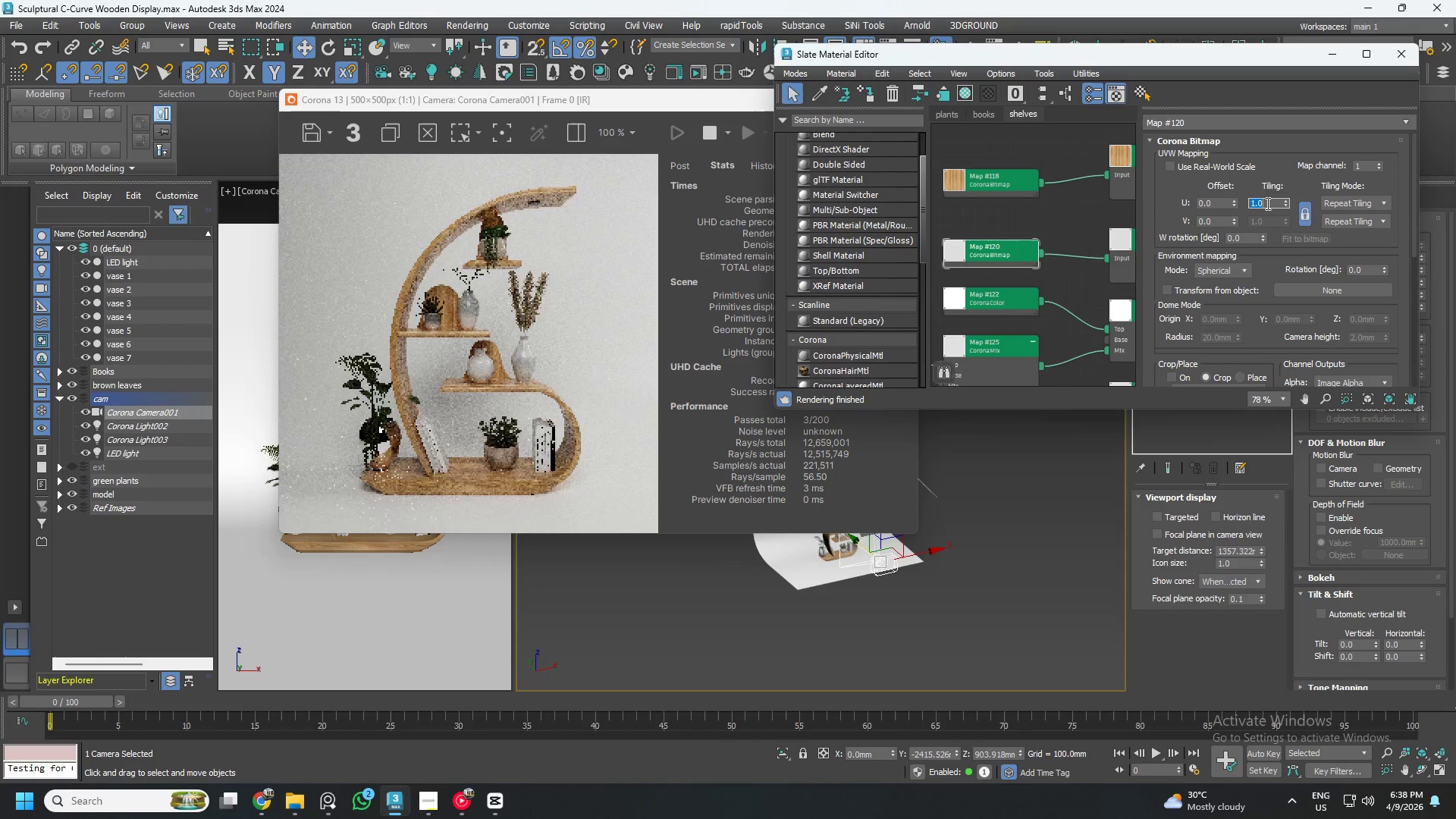 
key(Numpad5)
 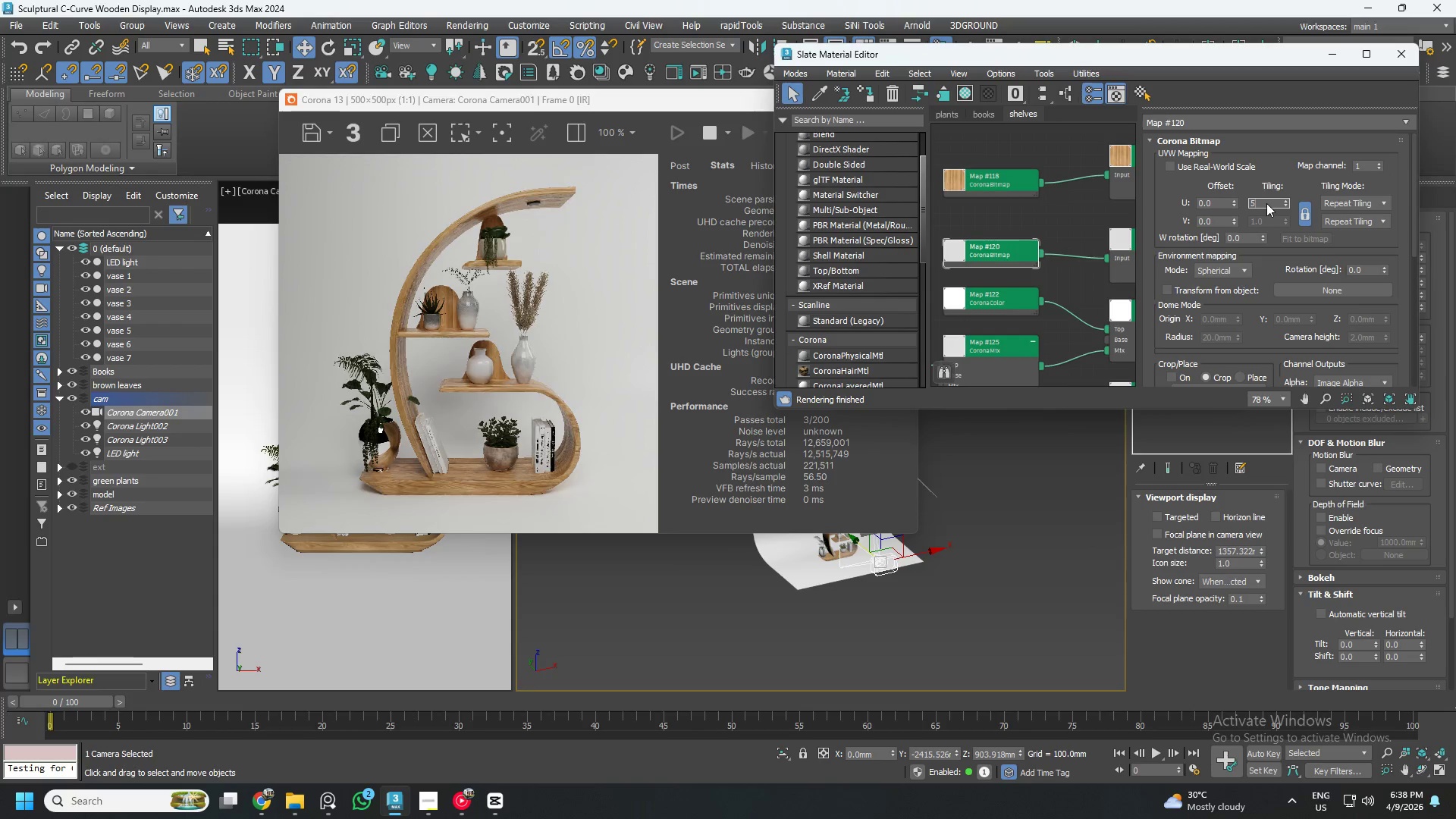 
key(NumpadEnter)
 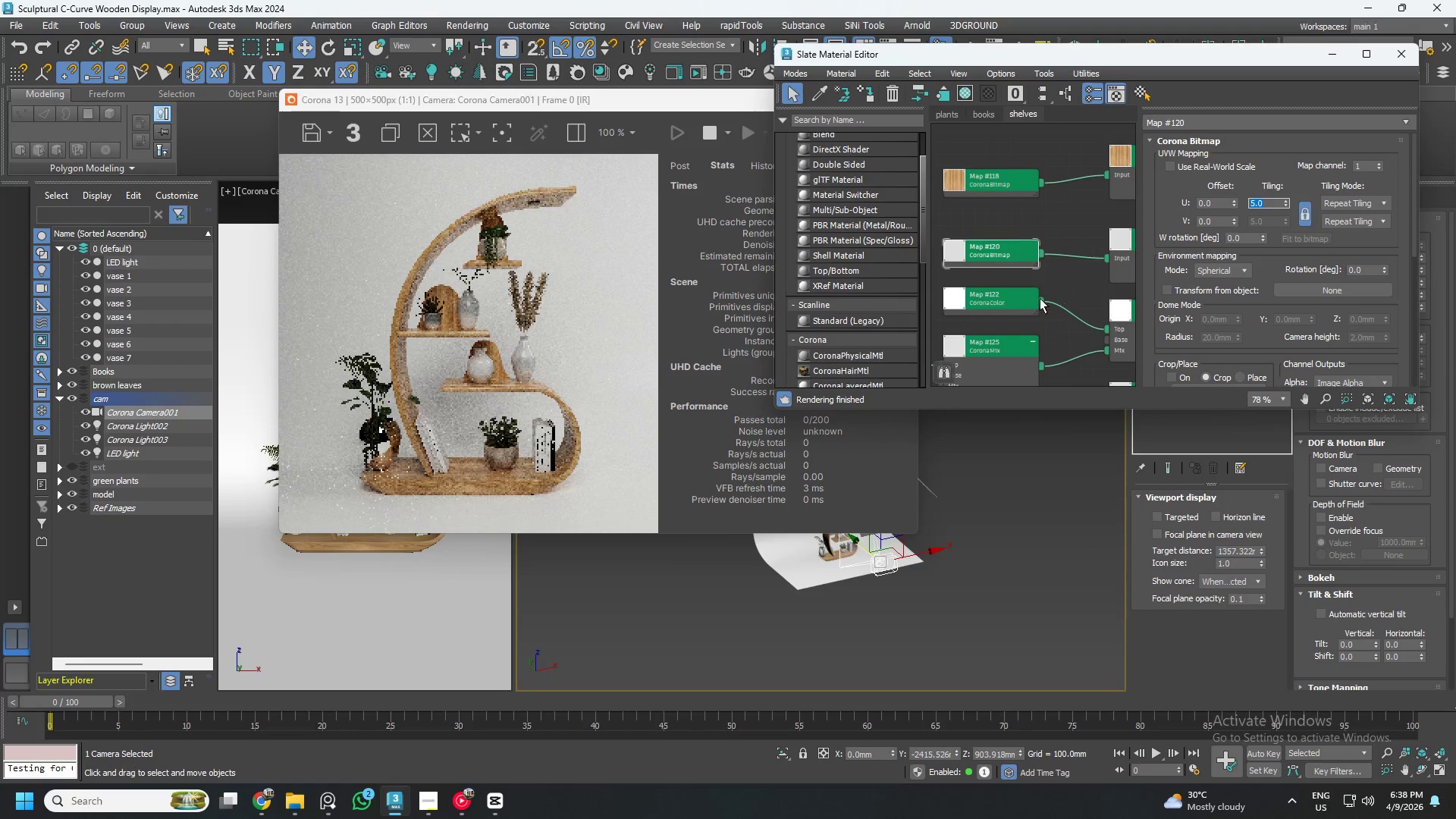 
left_click([1005, 301])
 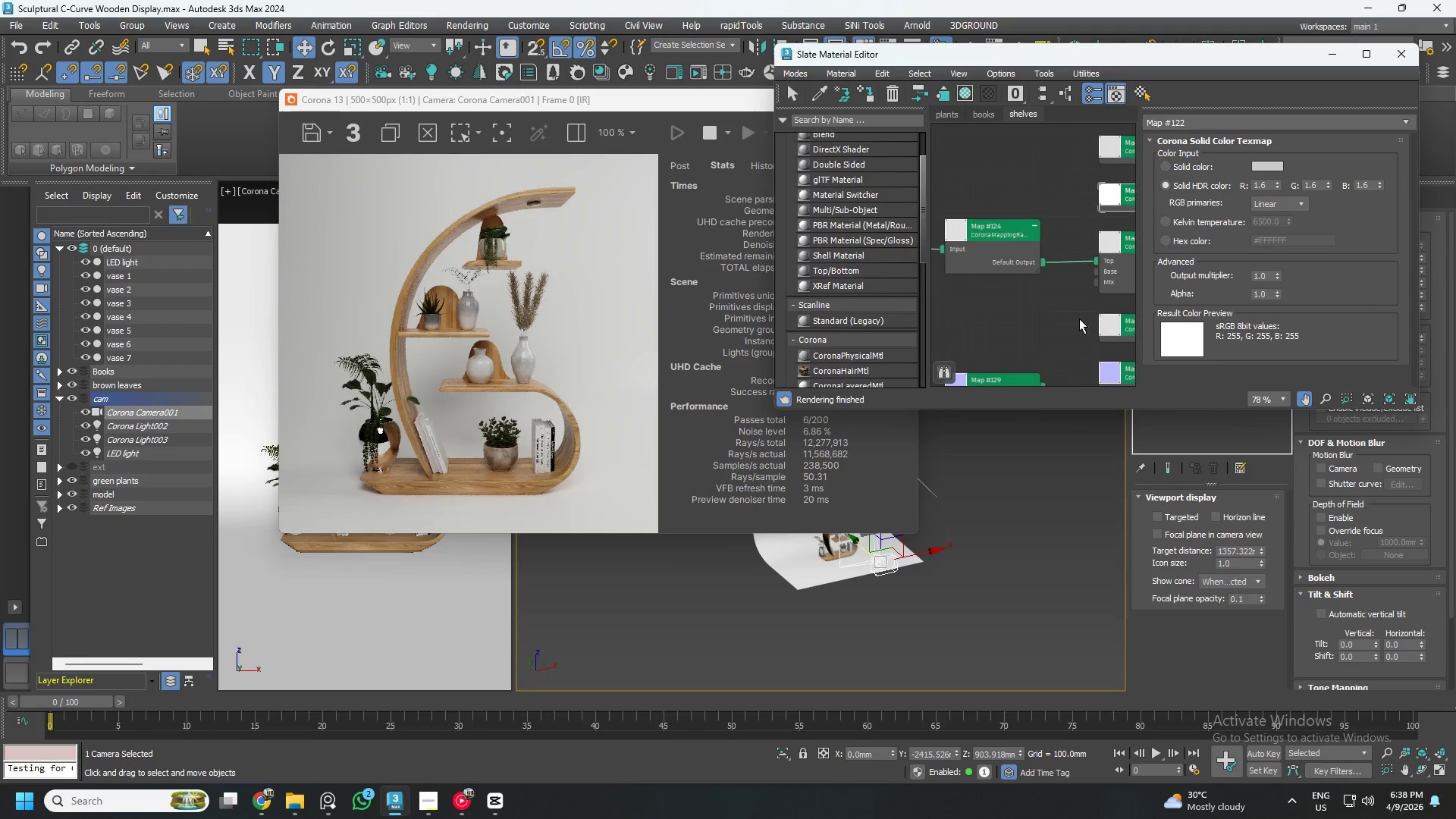 
left_click([972, 246])
 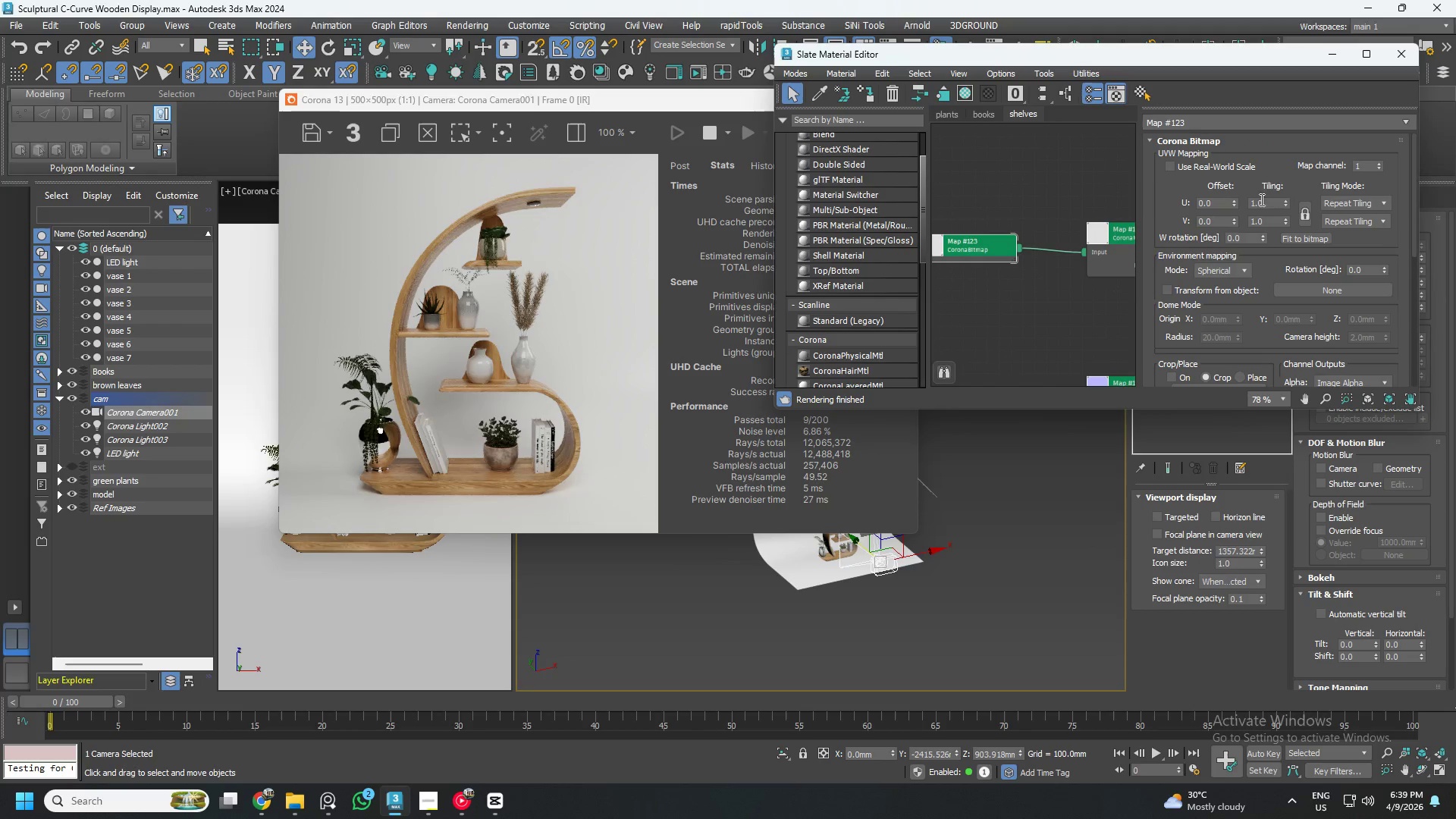 
left_click([1305, 212])
 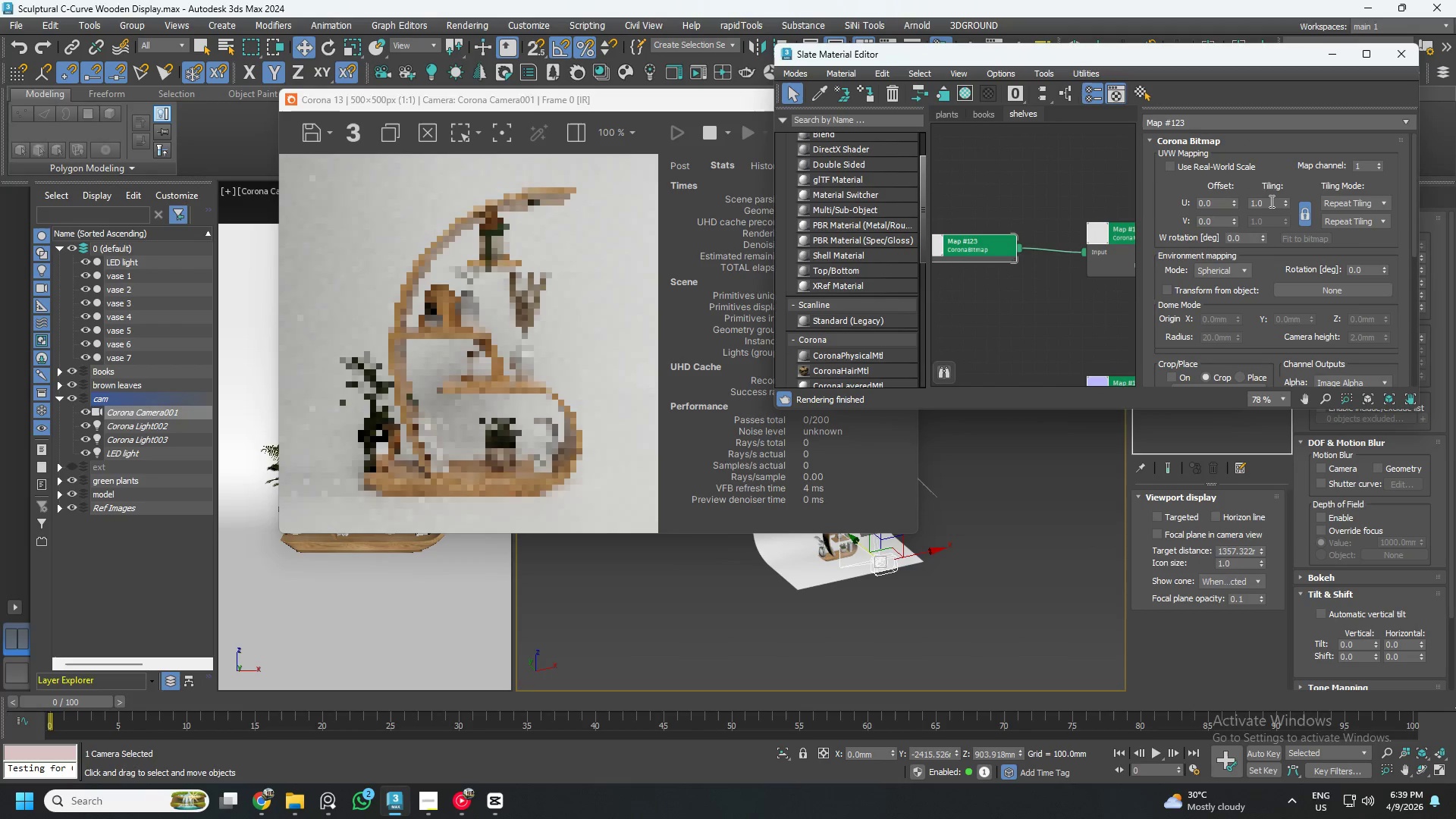 
double_click([1270, 201])
 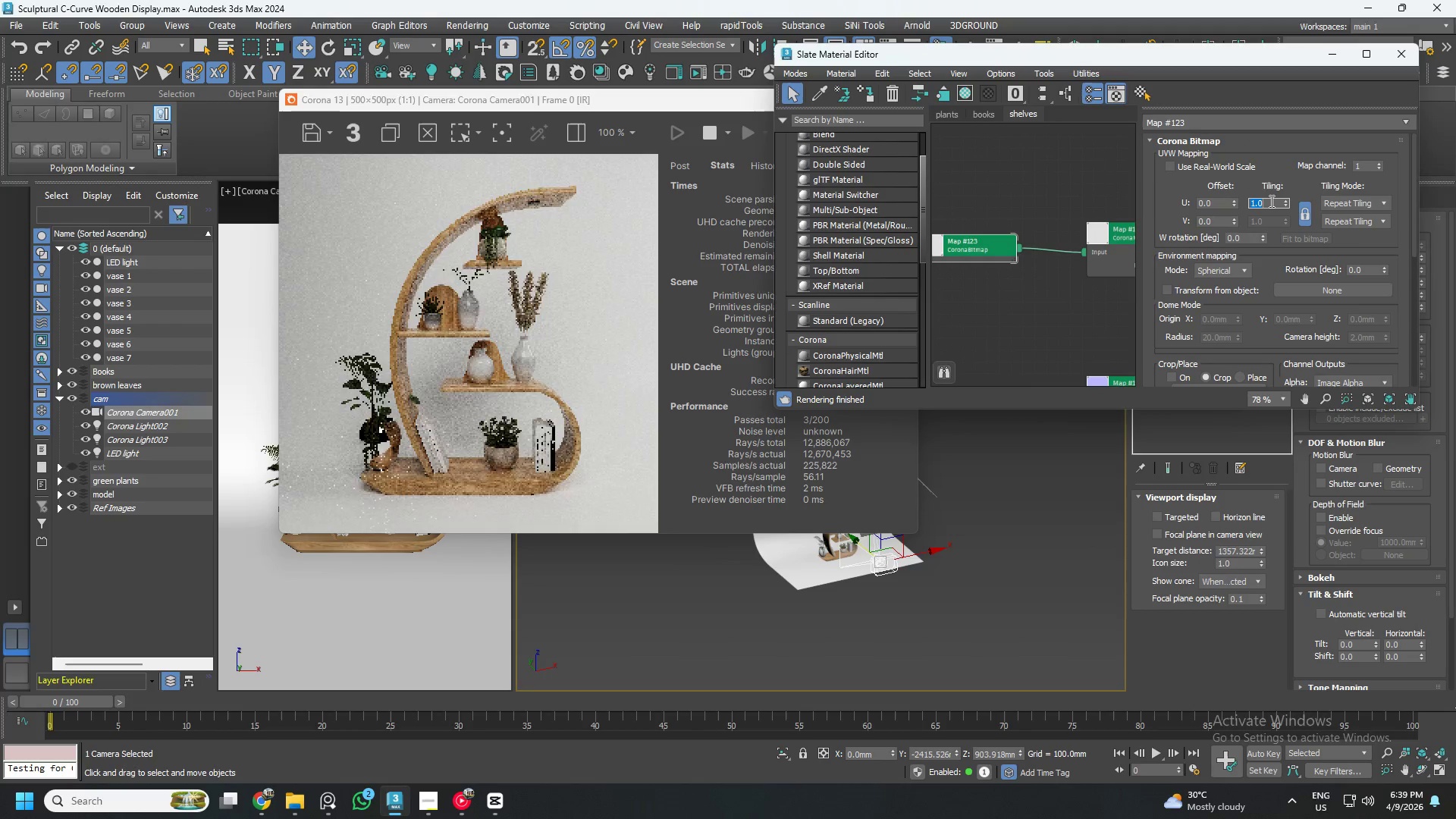 
key(Numpad5)
 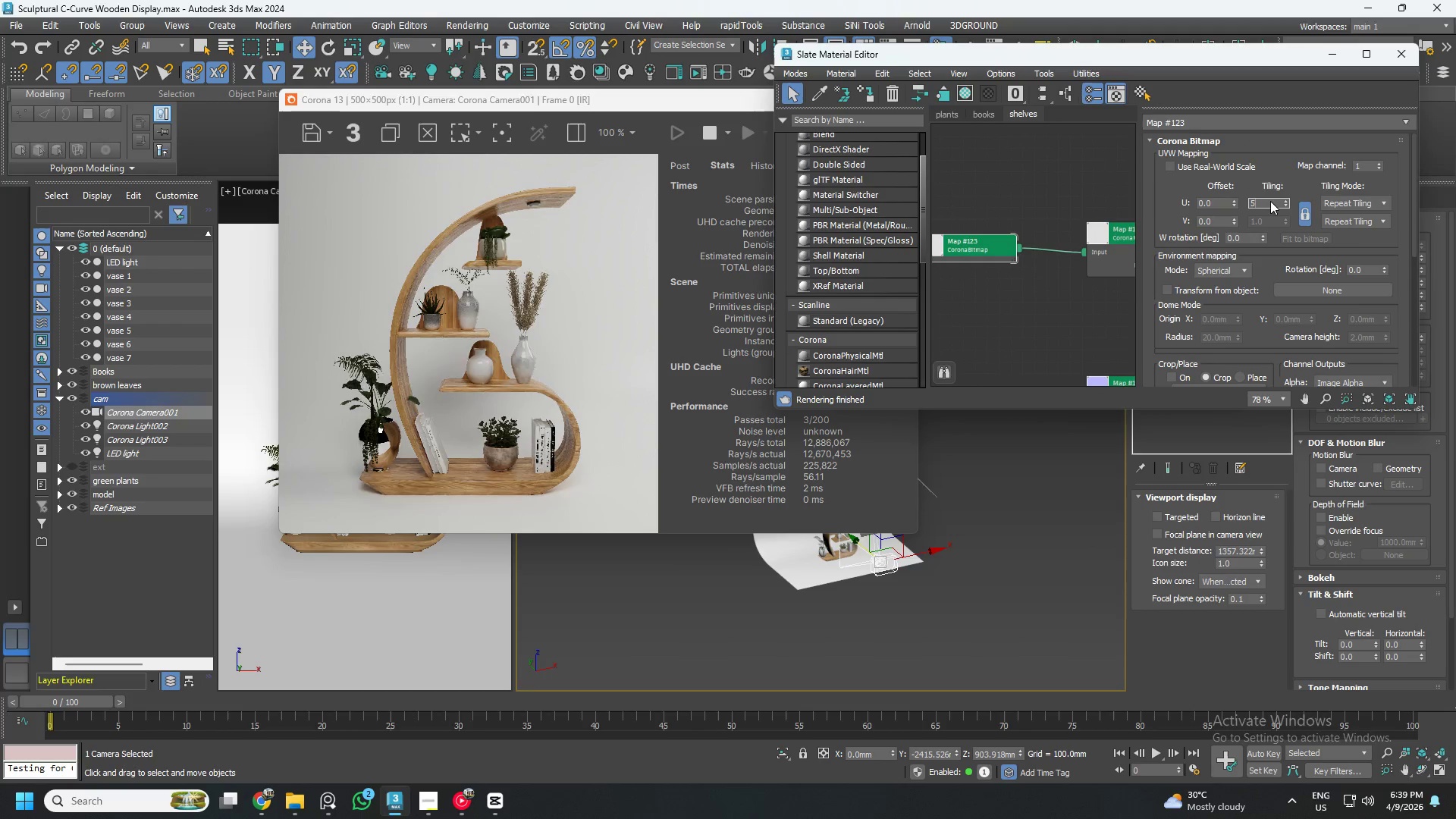 
key(NumpadEnter)
 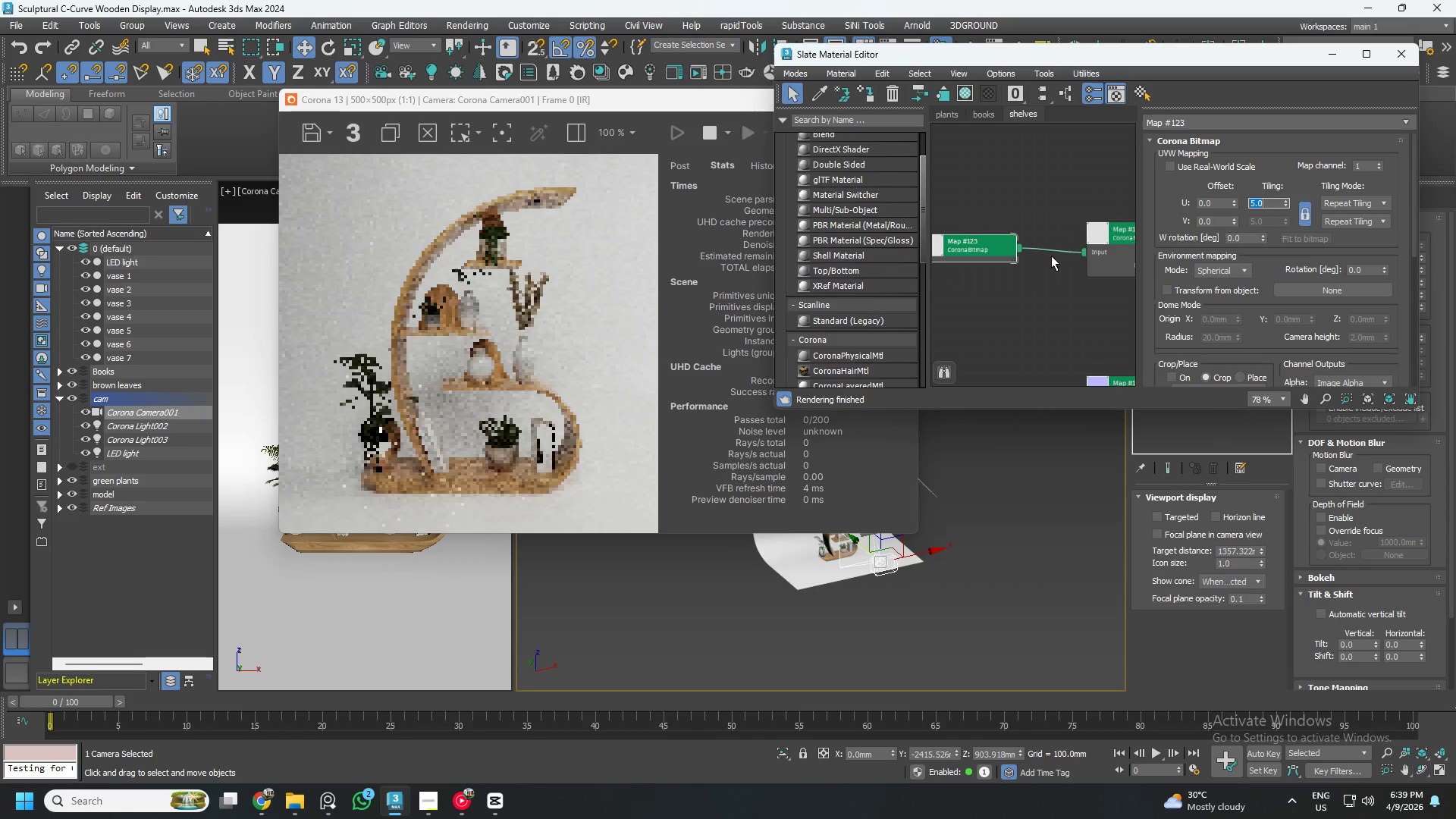 
scroll: coordinate [999, 291], scroll_direction: down, amount: 2.0
 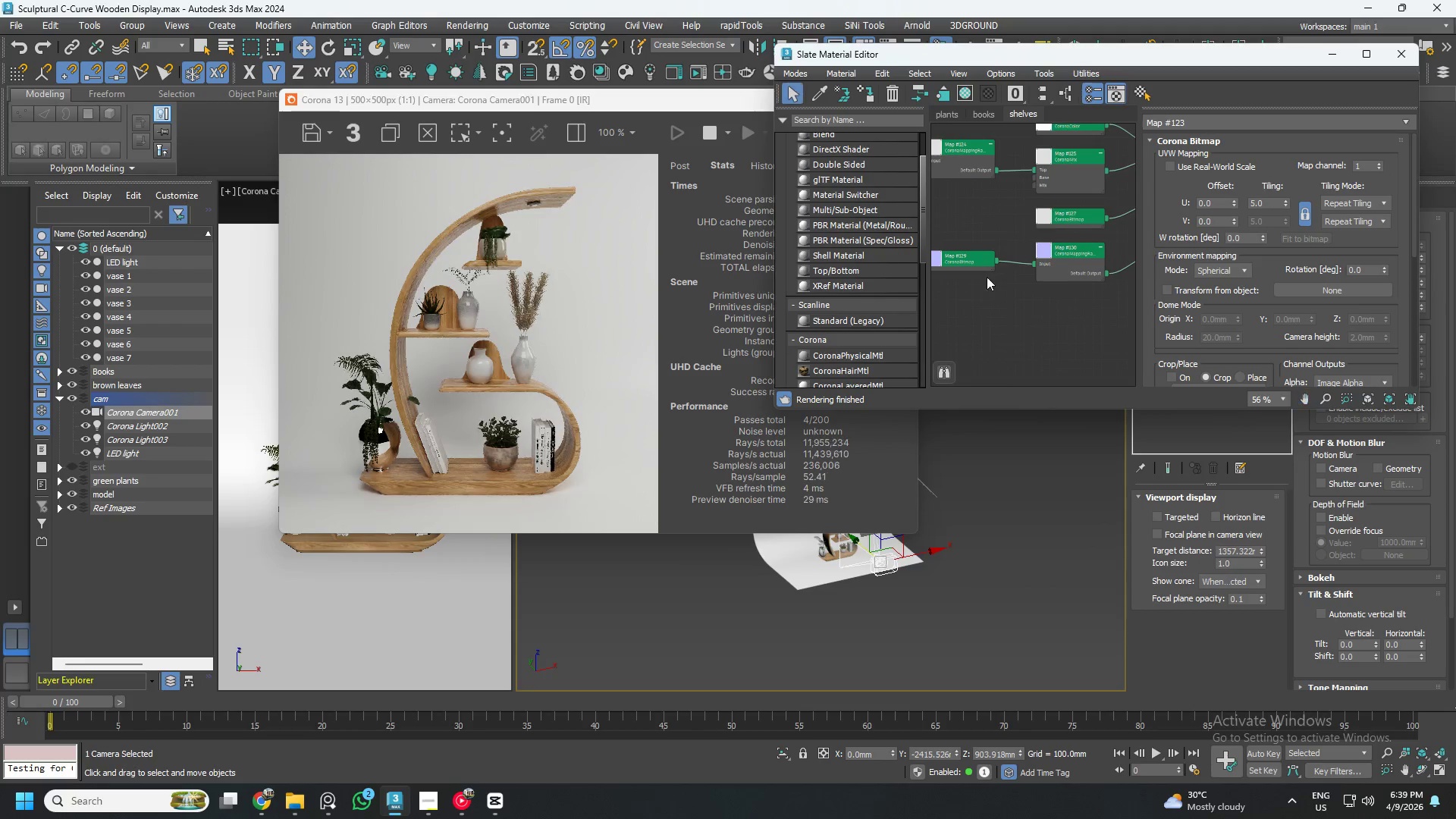 
left_click([974, 263])
 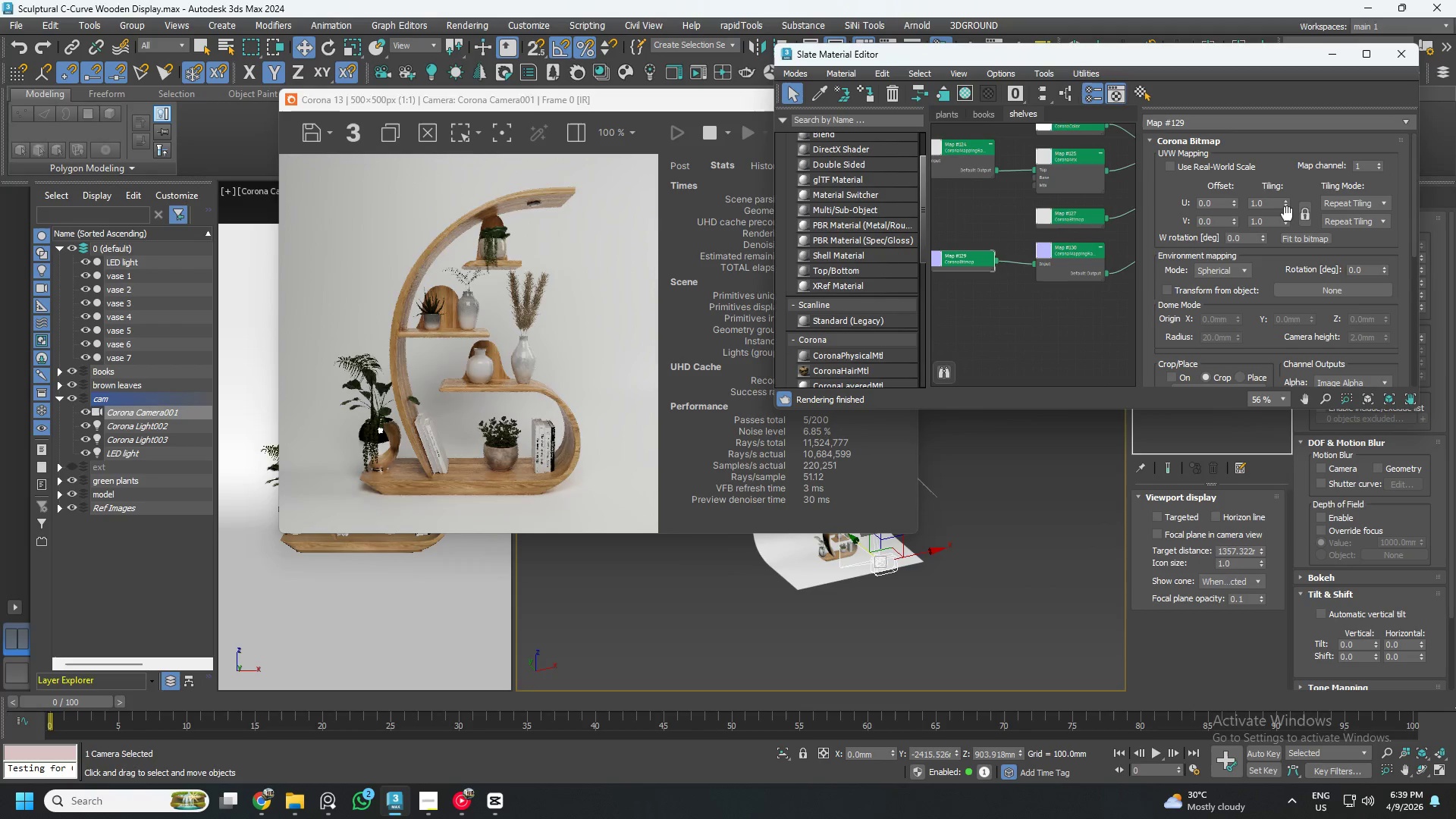 
left_click([1304, 215])
 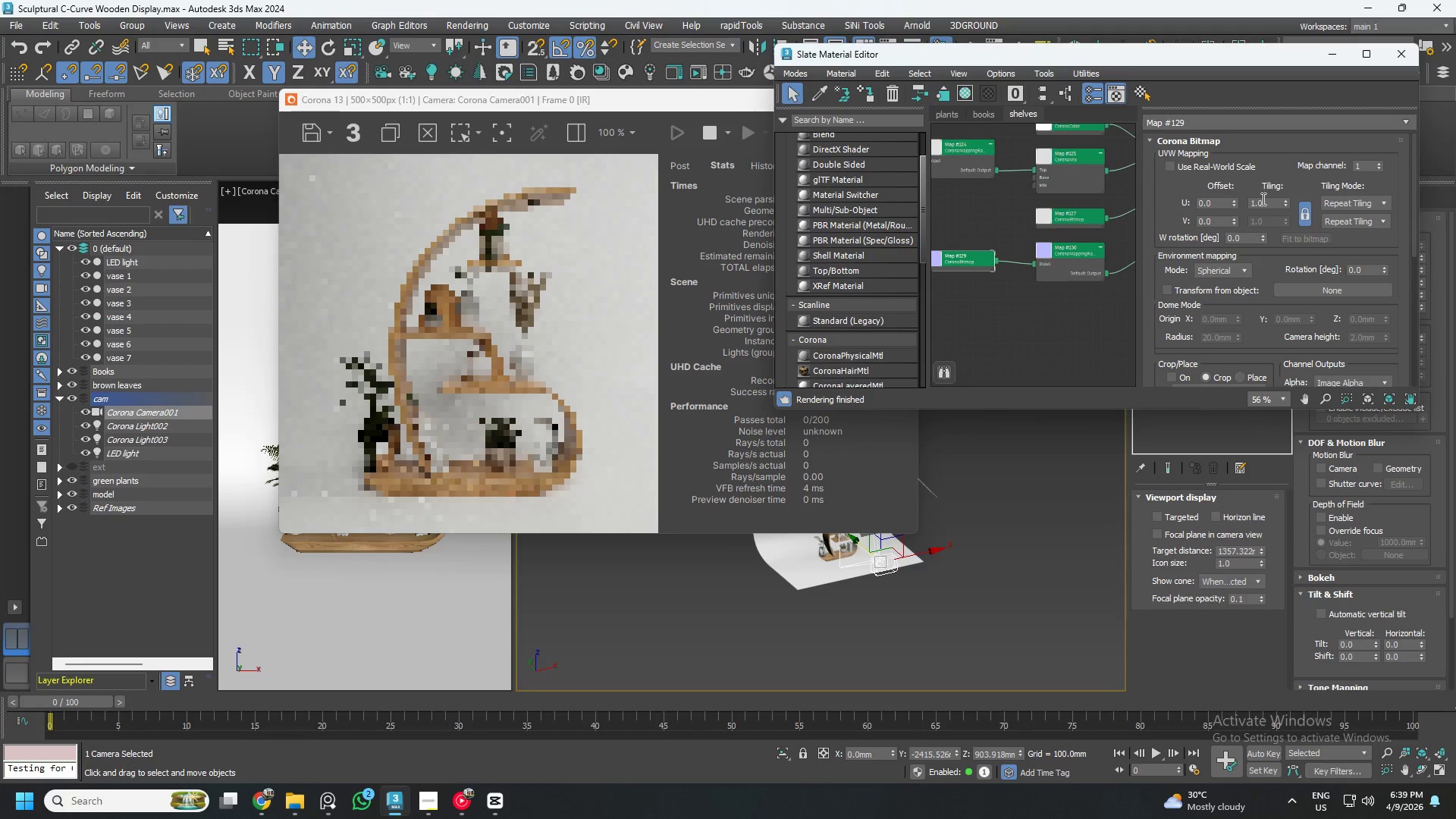 
double_click([1262, 199])
 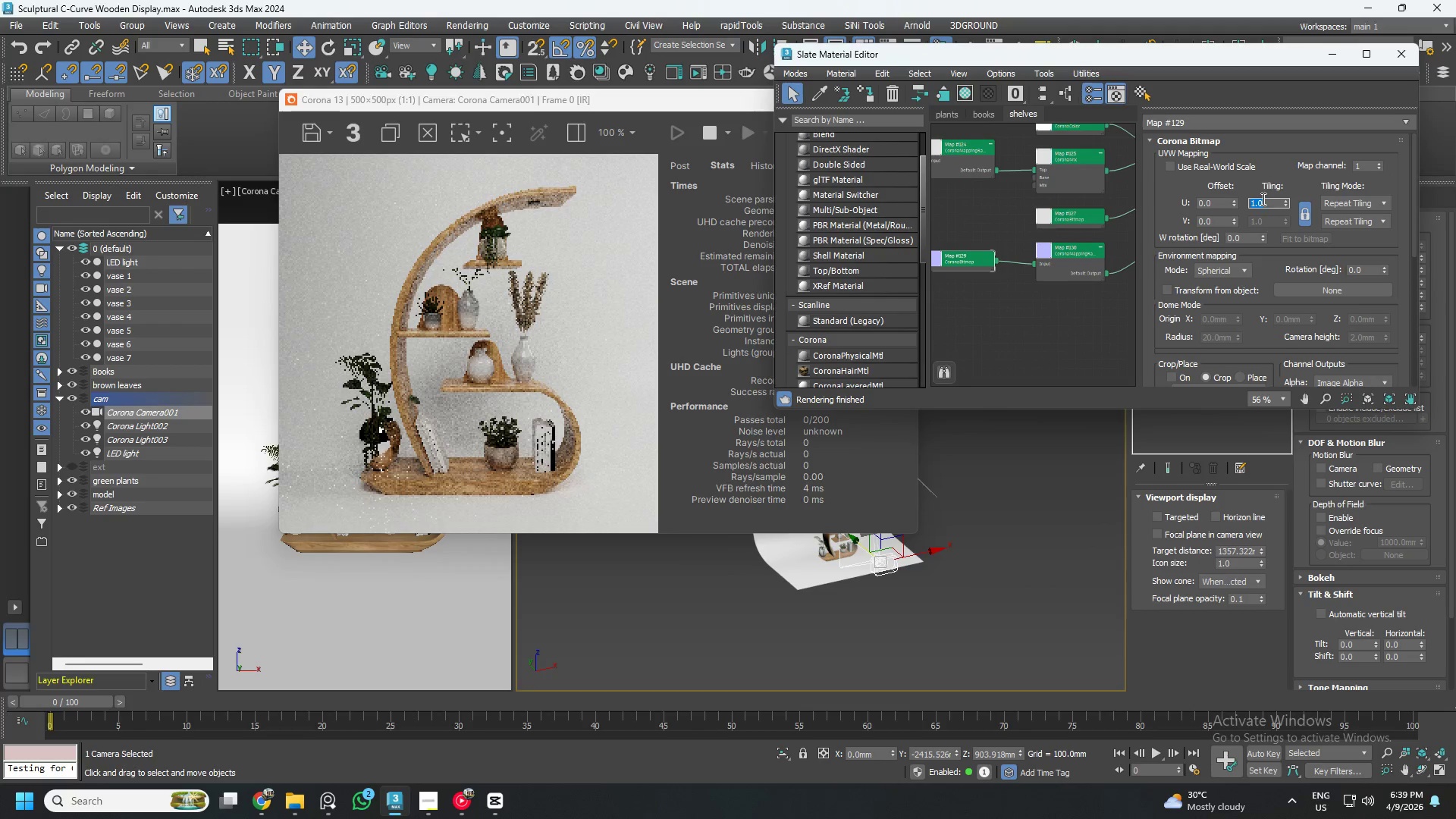 
key(Numpad5)
 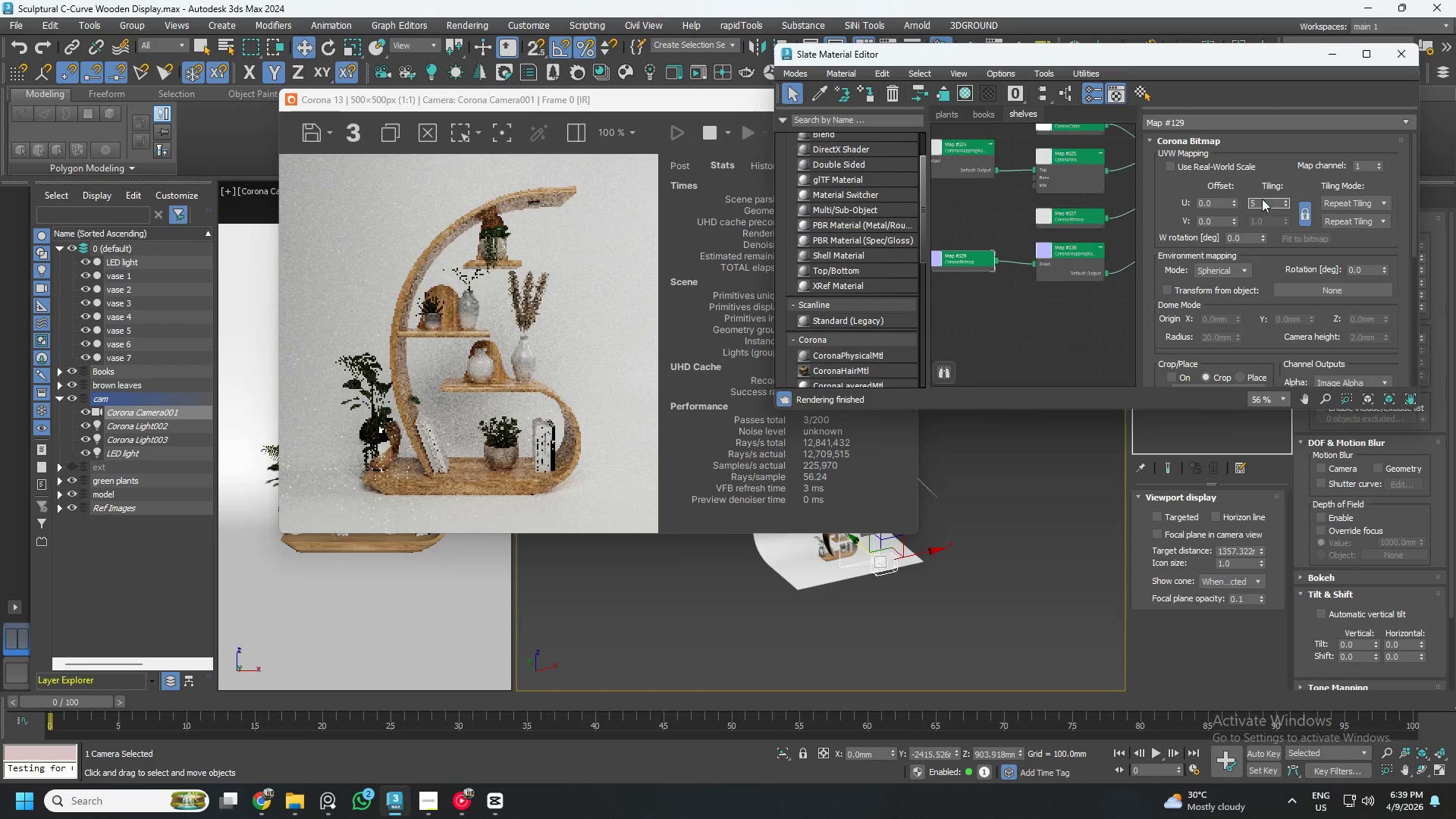 
key(NumpadEnter)
 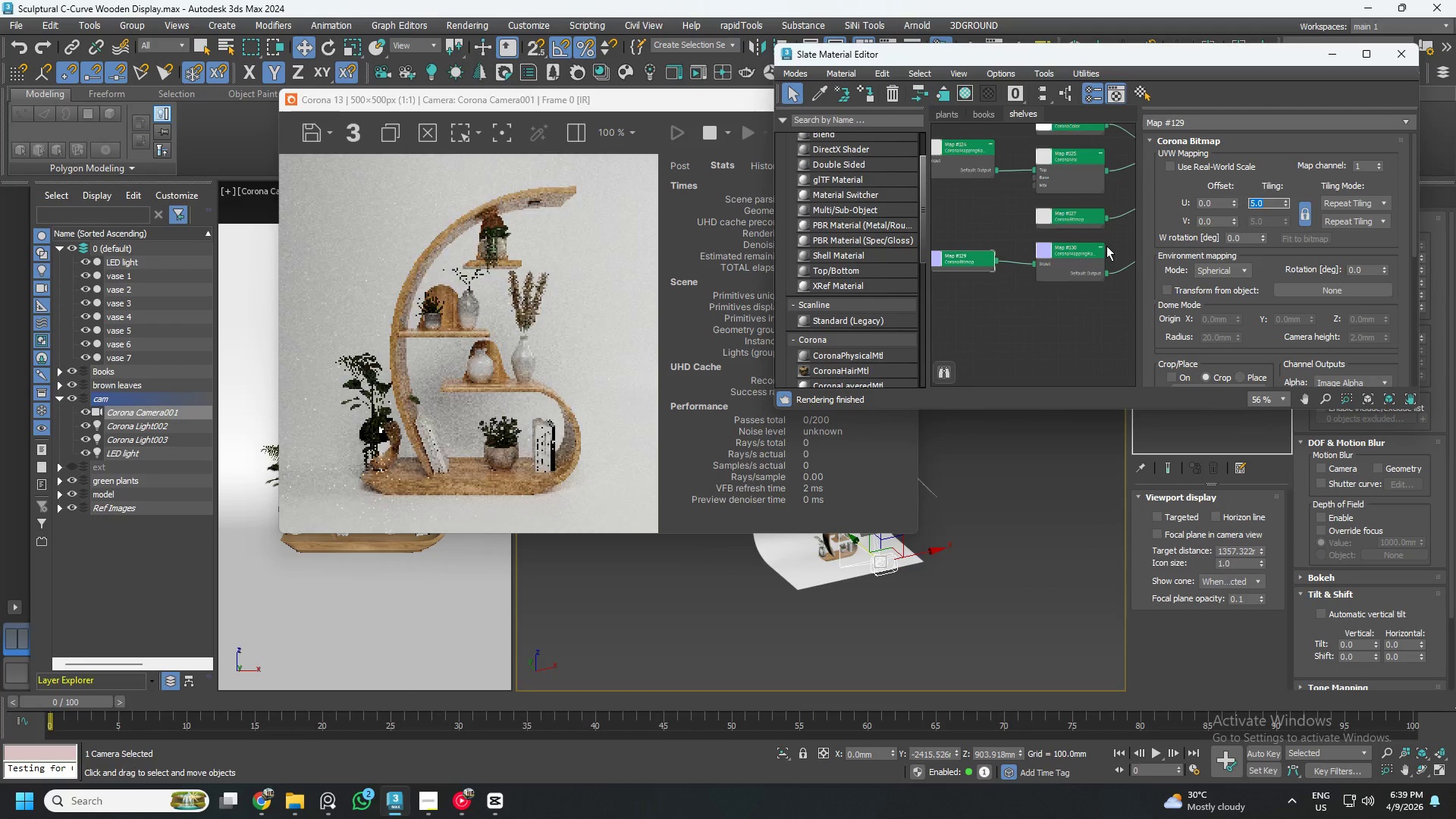 
left_click([1072, 243])
 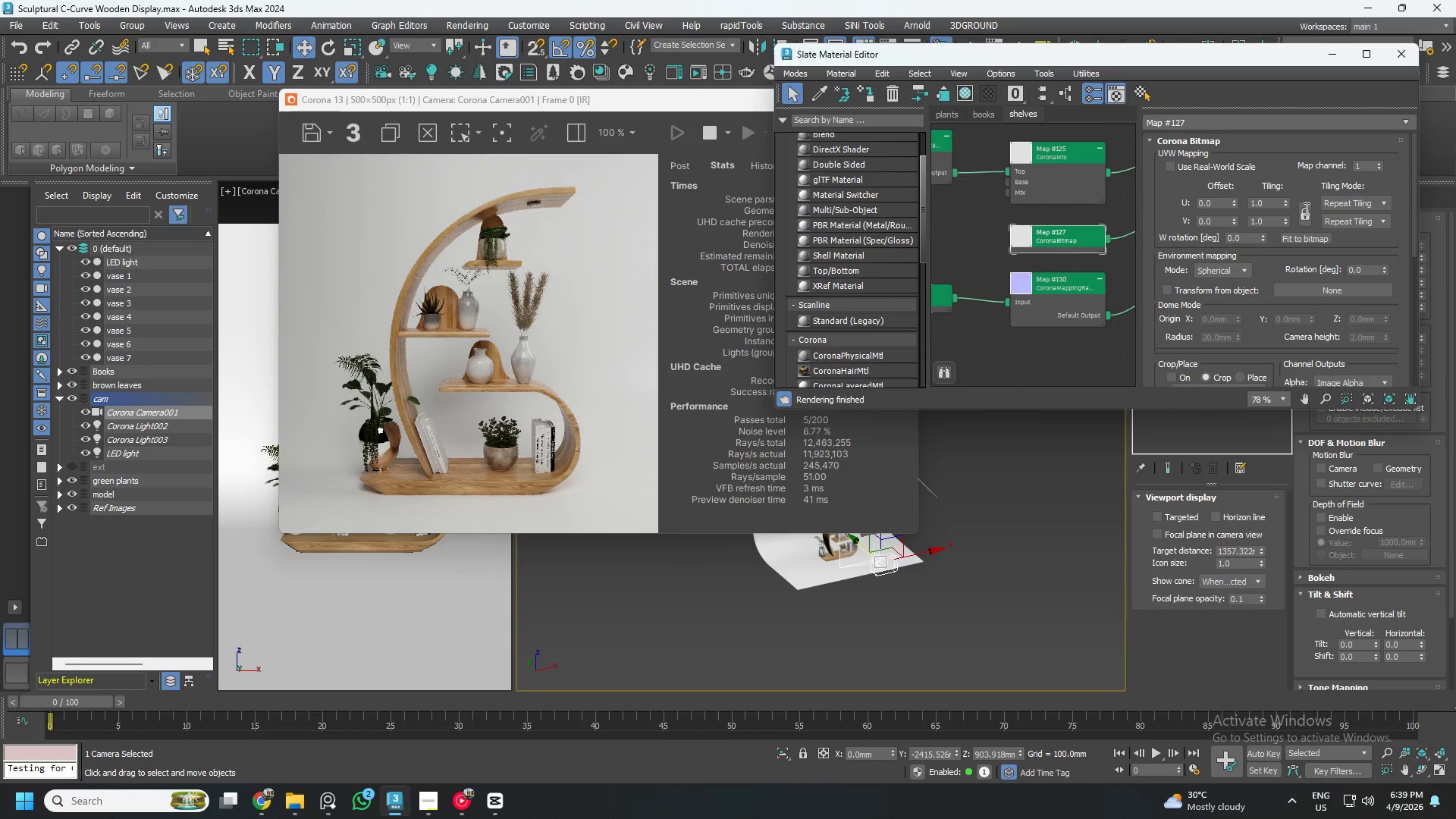 
scroll: coordinate [1070, 228], scroll_direction: up, amount: 2.0
 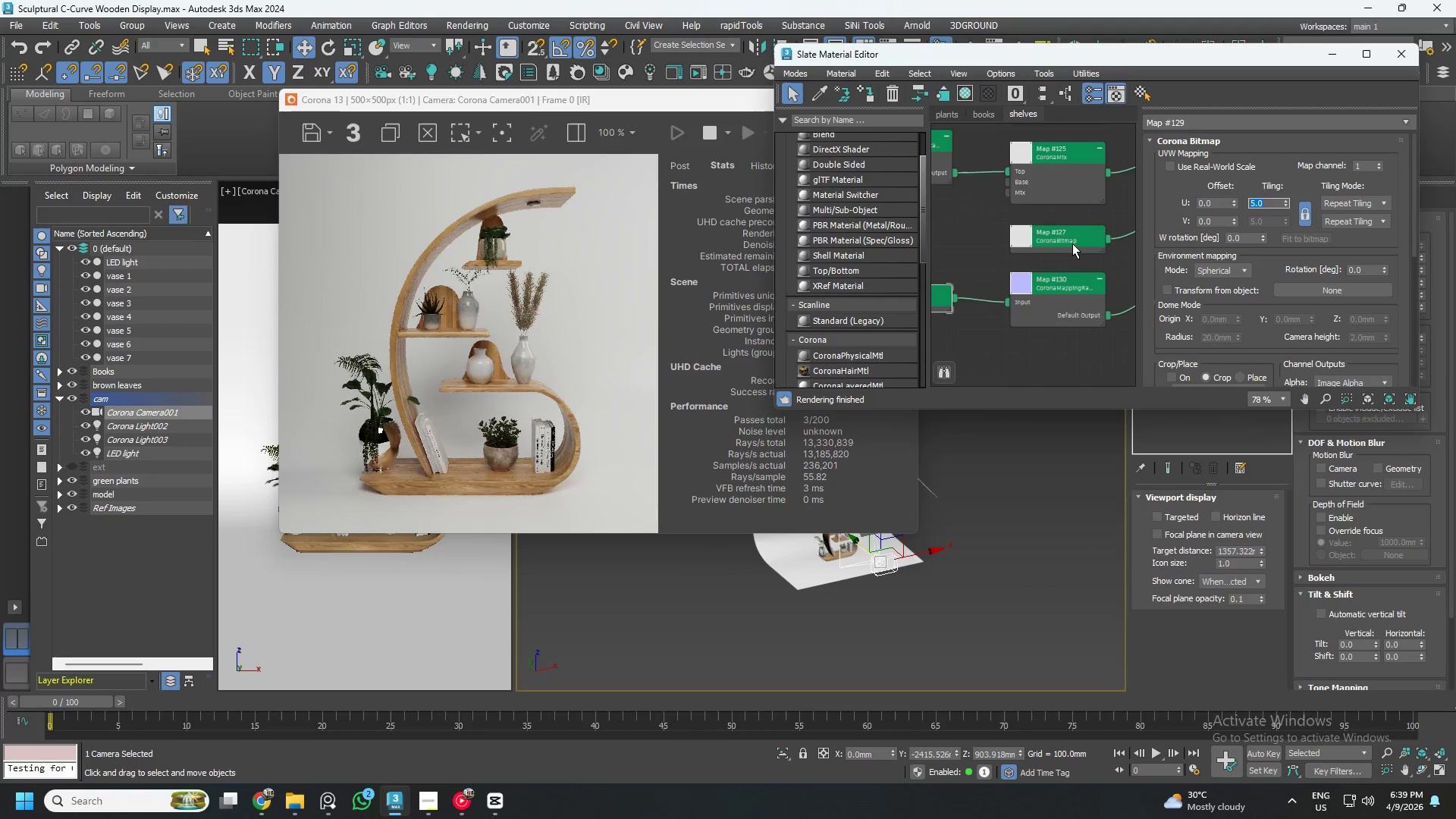 
left_click([1307, 212])
 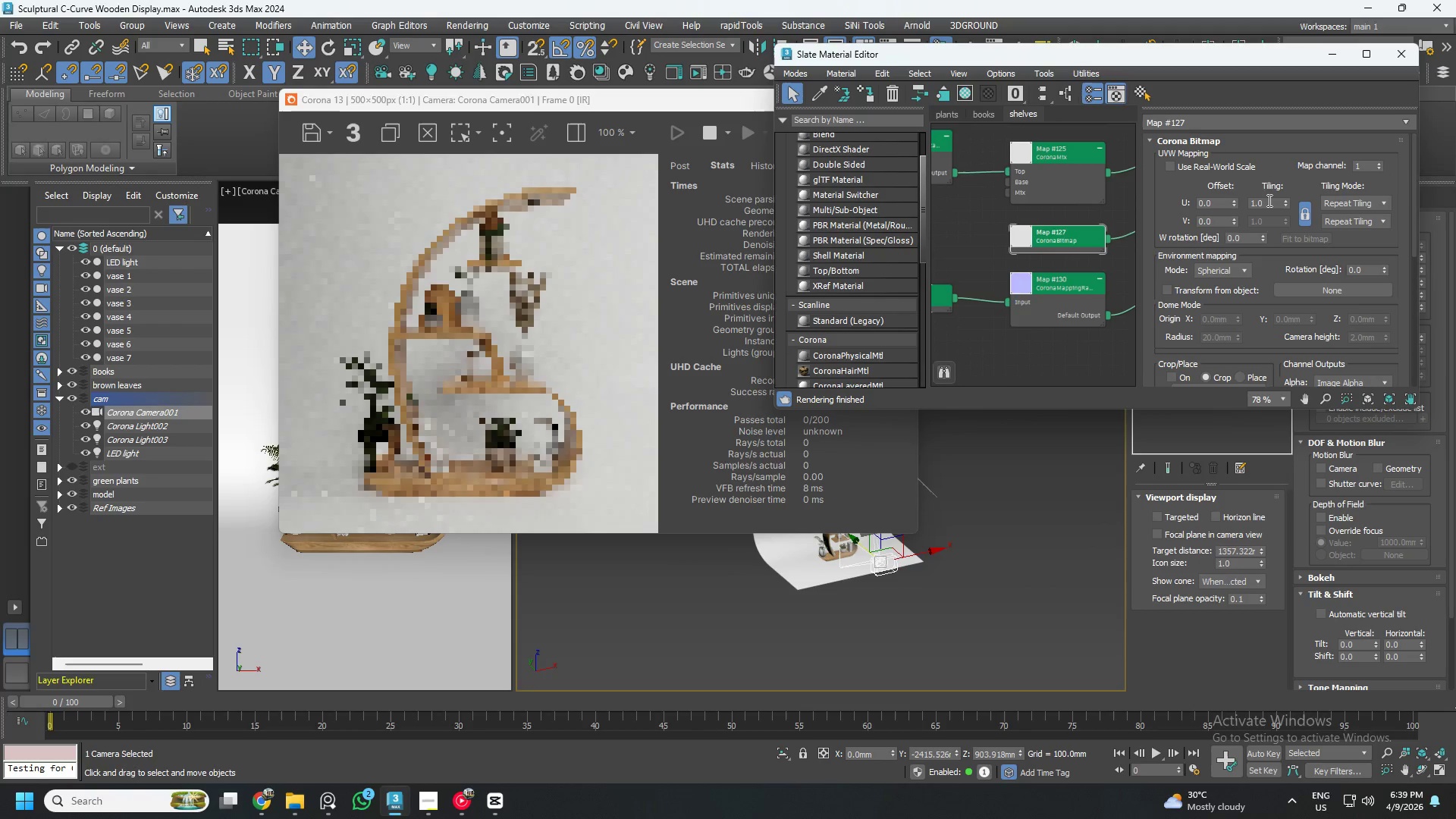 
double_click([1268, 200])
 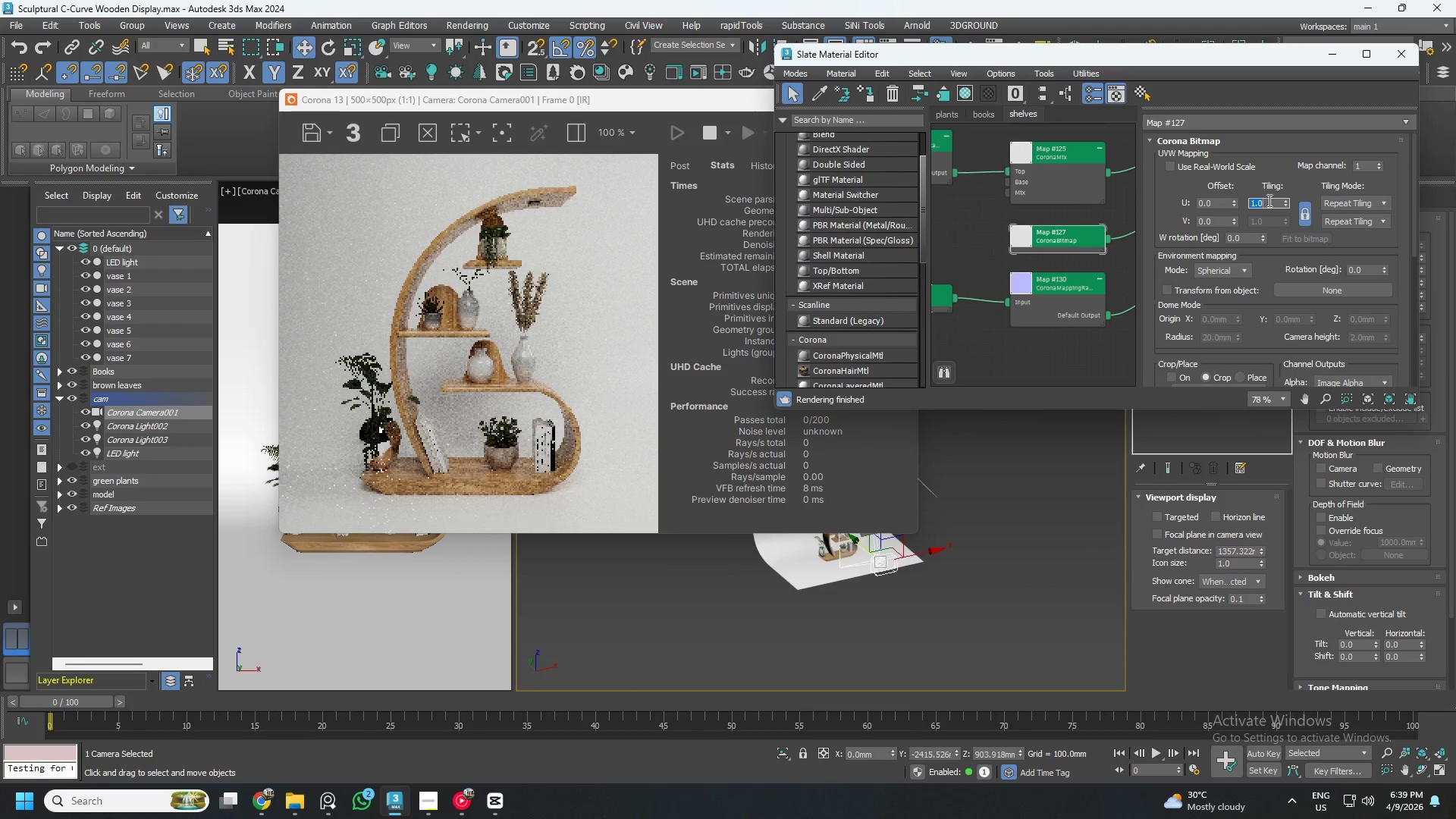 
key(Numpad5)
 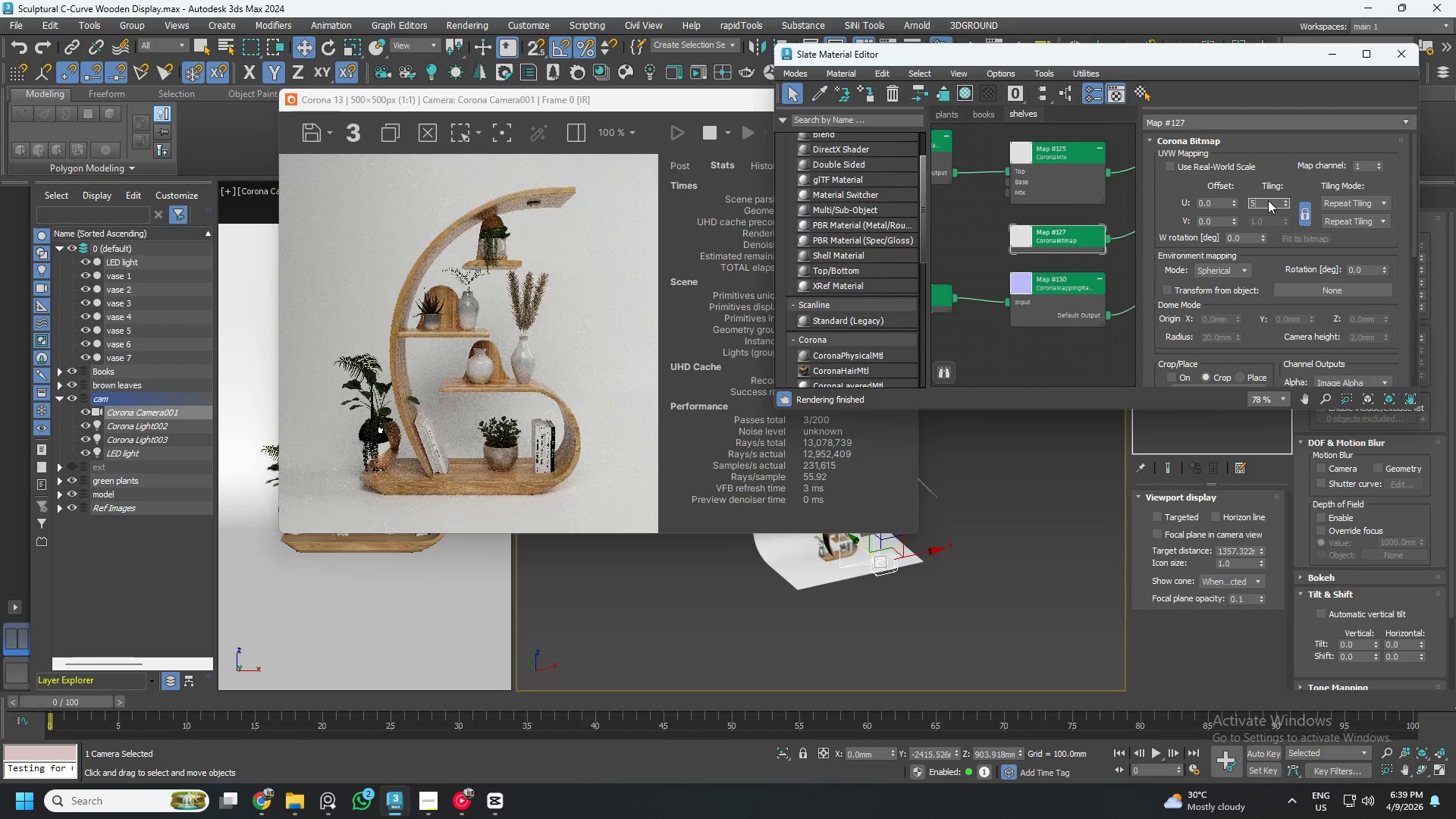 
key(NumpadEnter)
 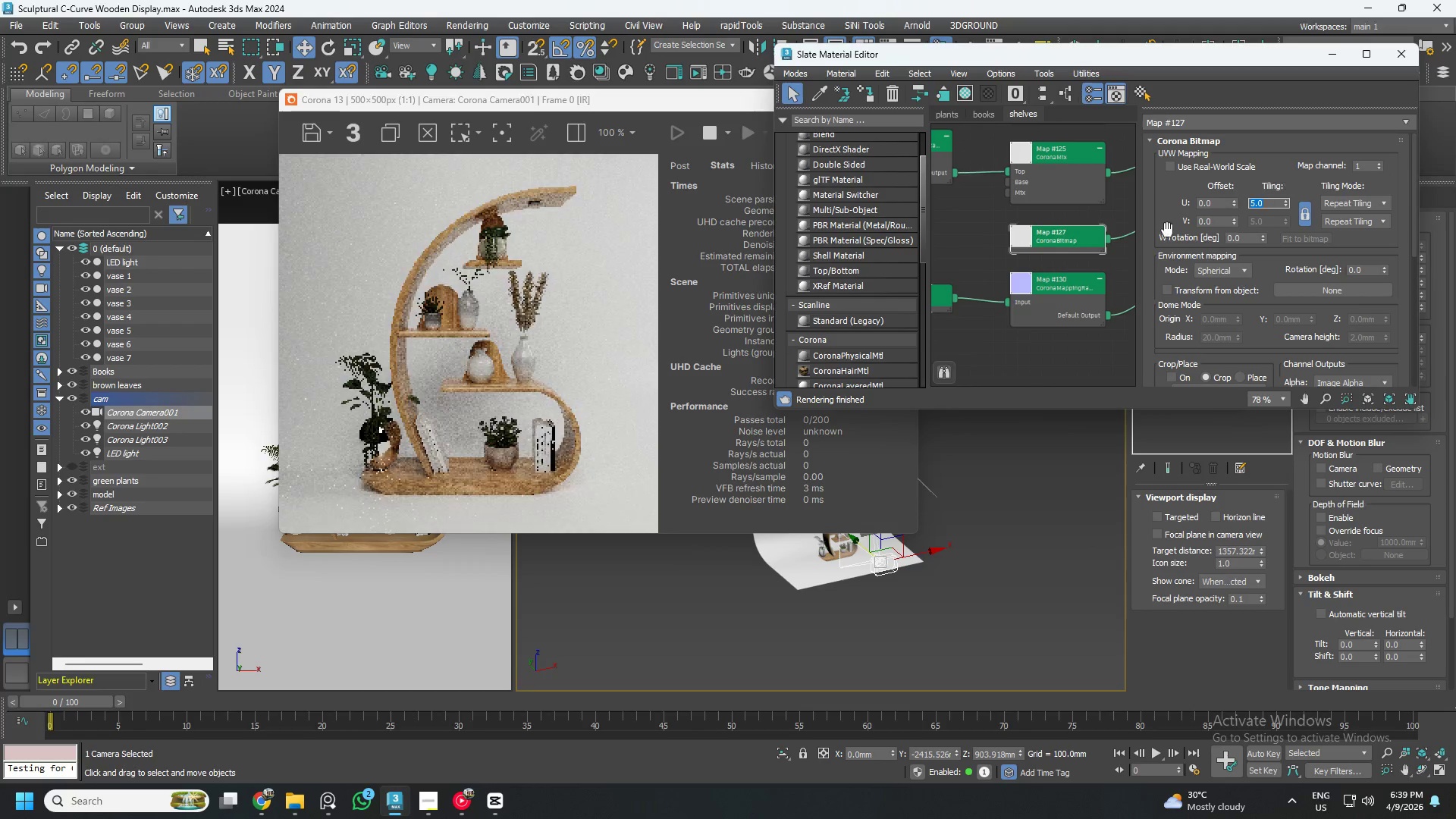 
scroll: coordinate [1044, 269], scroll_direction: down, amount: 4.0
 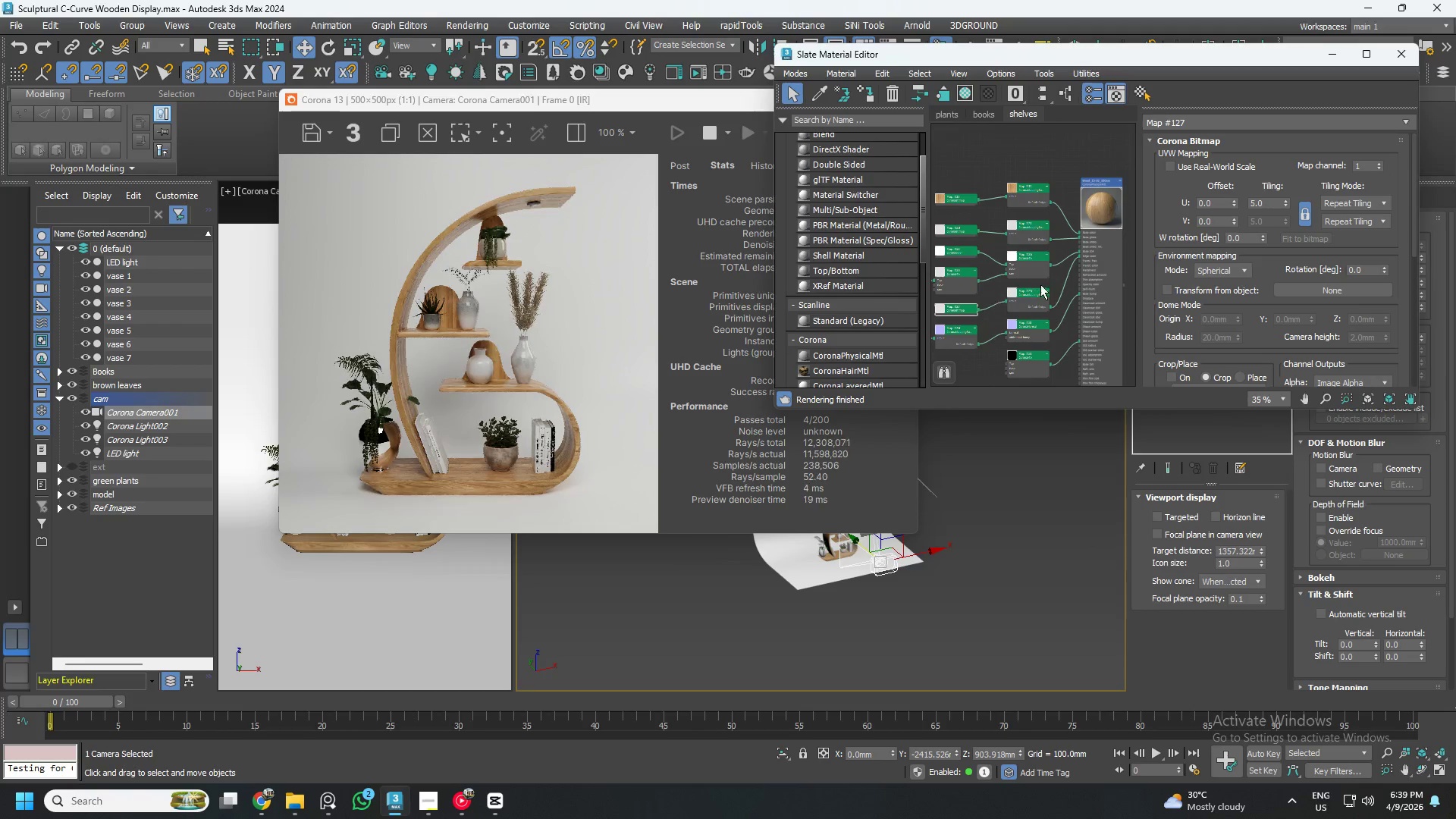 
scroll: coordinate [1089, 252], scroll_direction: up, amount: 9.0
 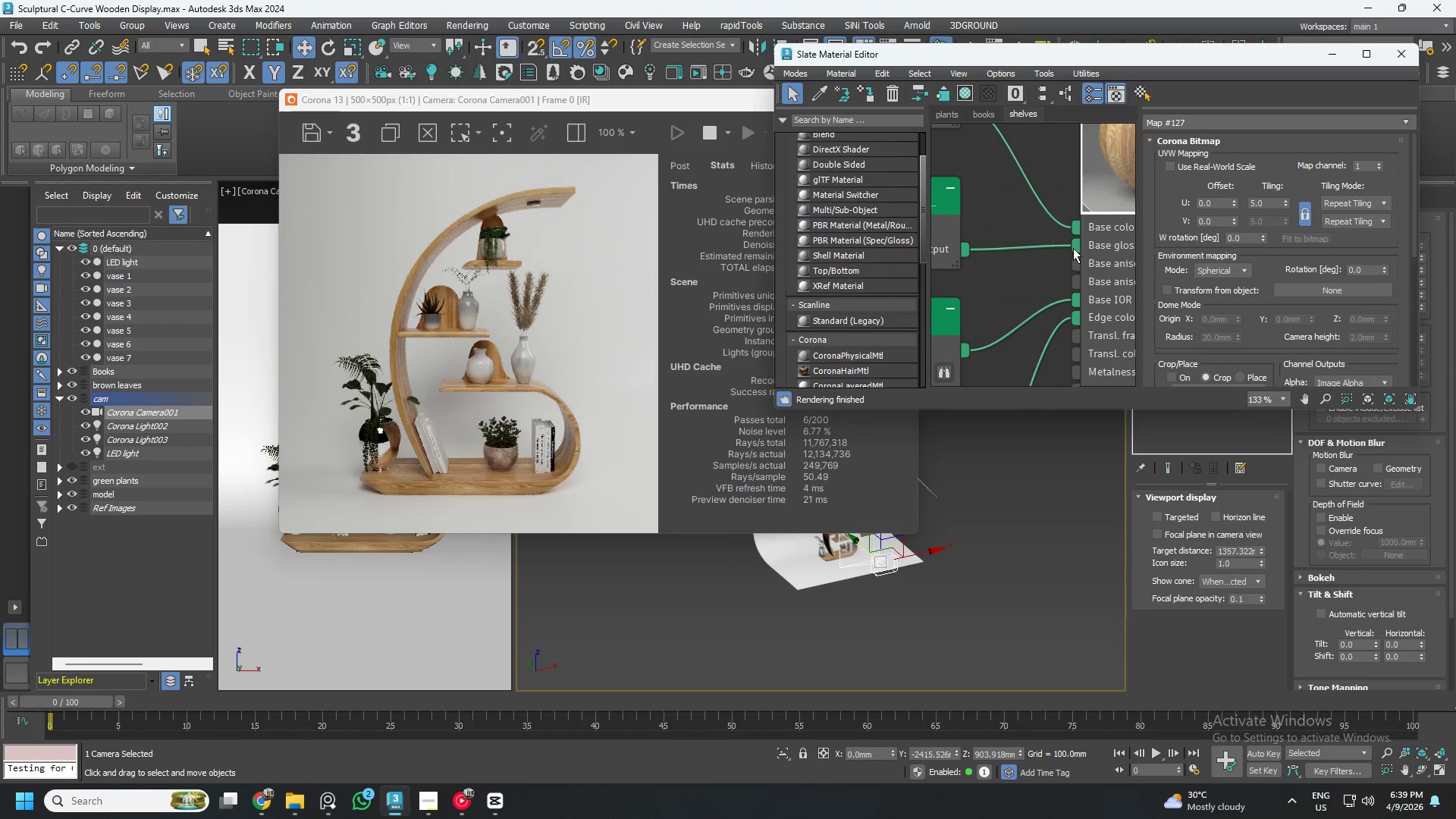 
left_click_drag(start_coordinate=[1073, 248], to_coordinate=[1040, 255])
 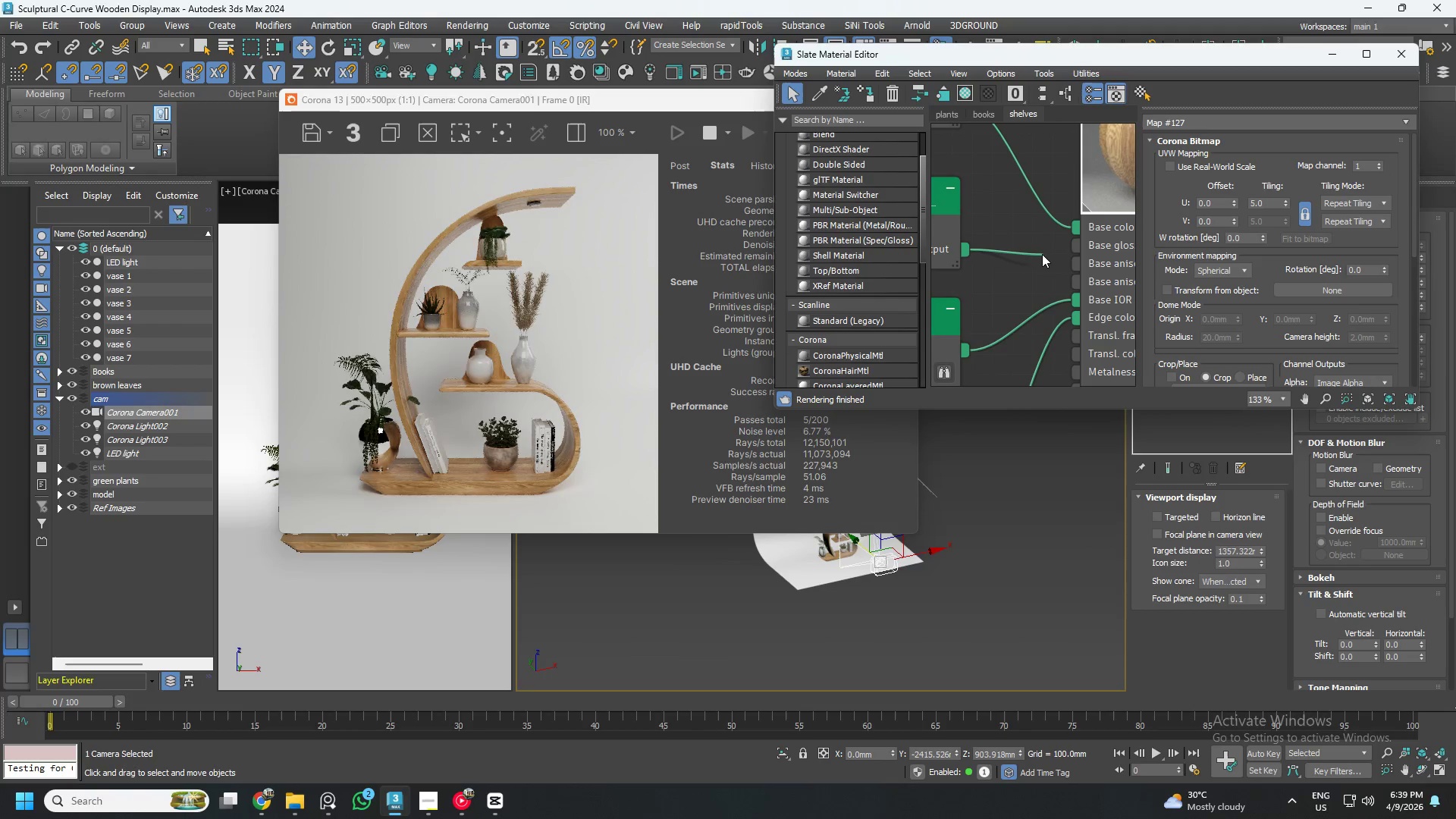 
wait(8.8)
 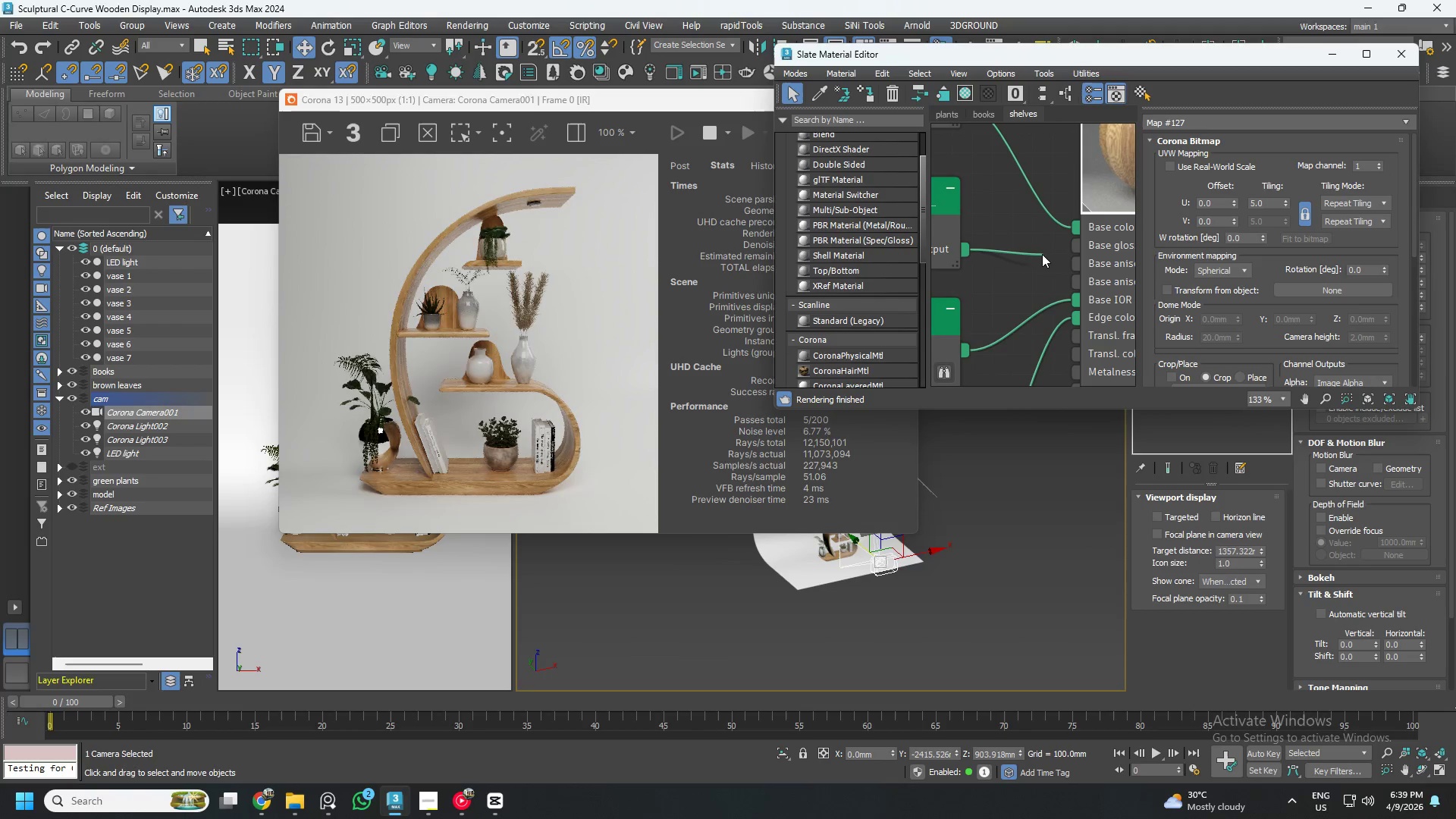 
scroll: coordinate [836, 592], scroll_direction: down, amount: 2.0
 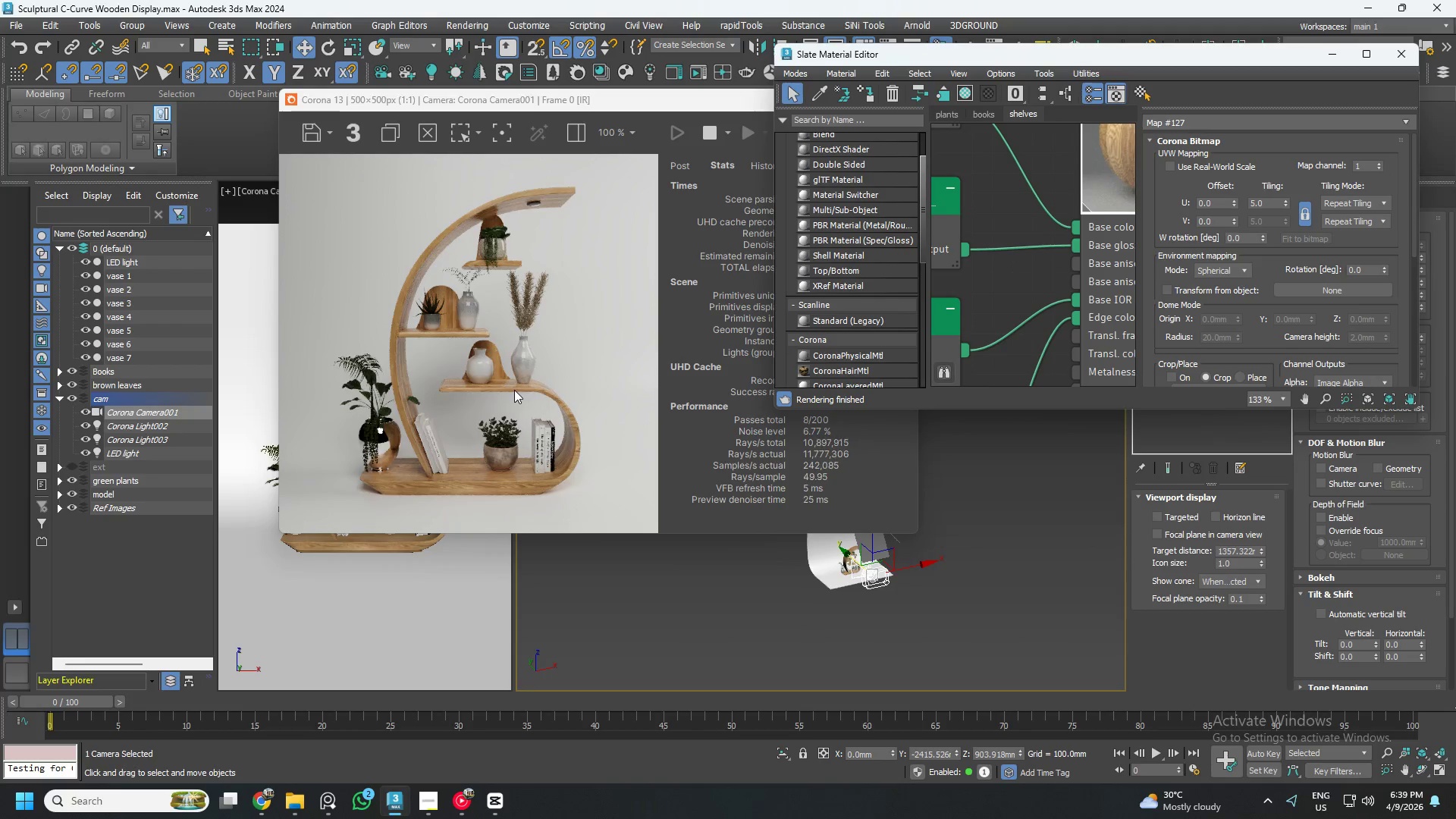 
scroll: coordinate [526, 370], scroll_direction: up, amount: 3.0
 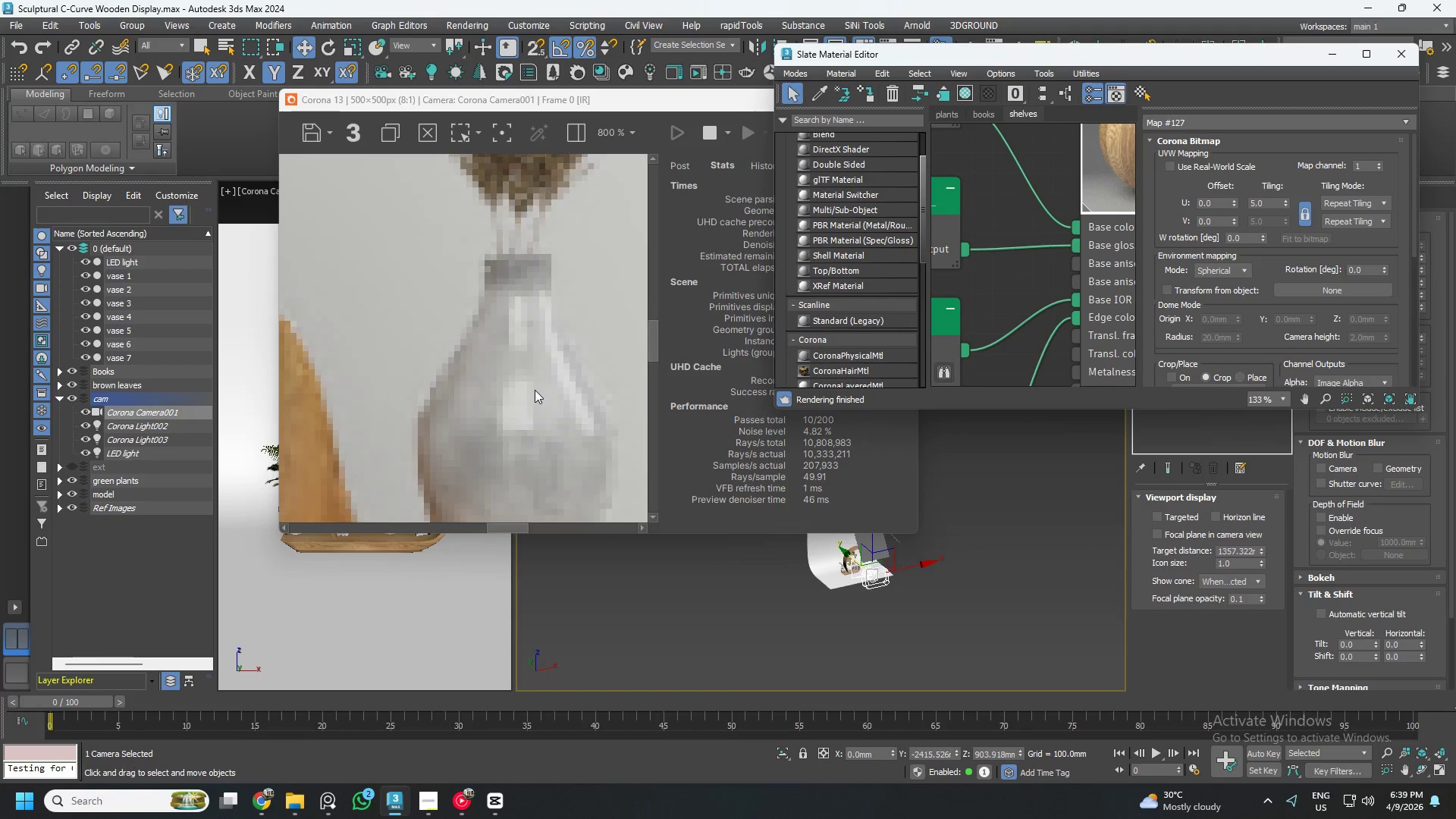 
scroll: coordinate [535, 390], scroll_direction: down, amount: 2.0
 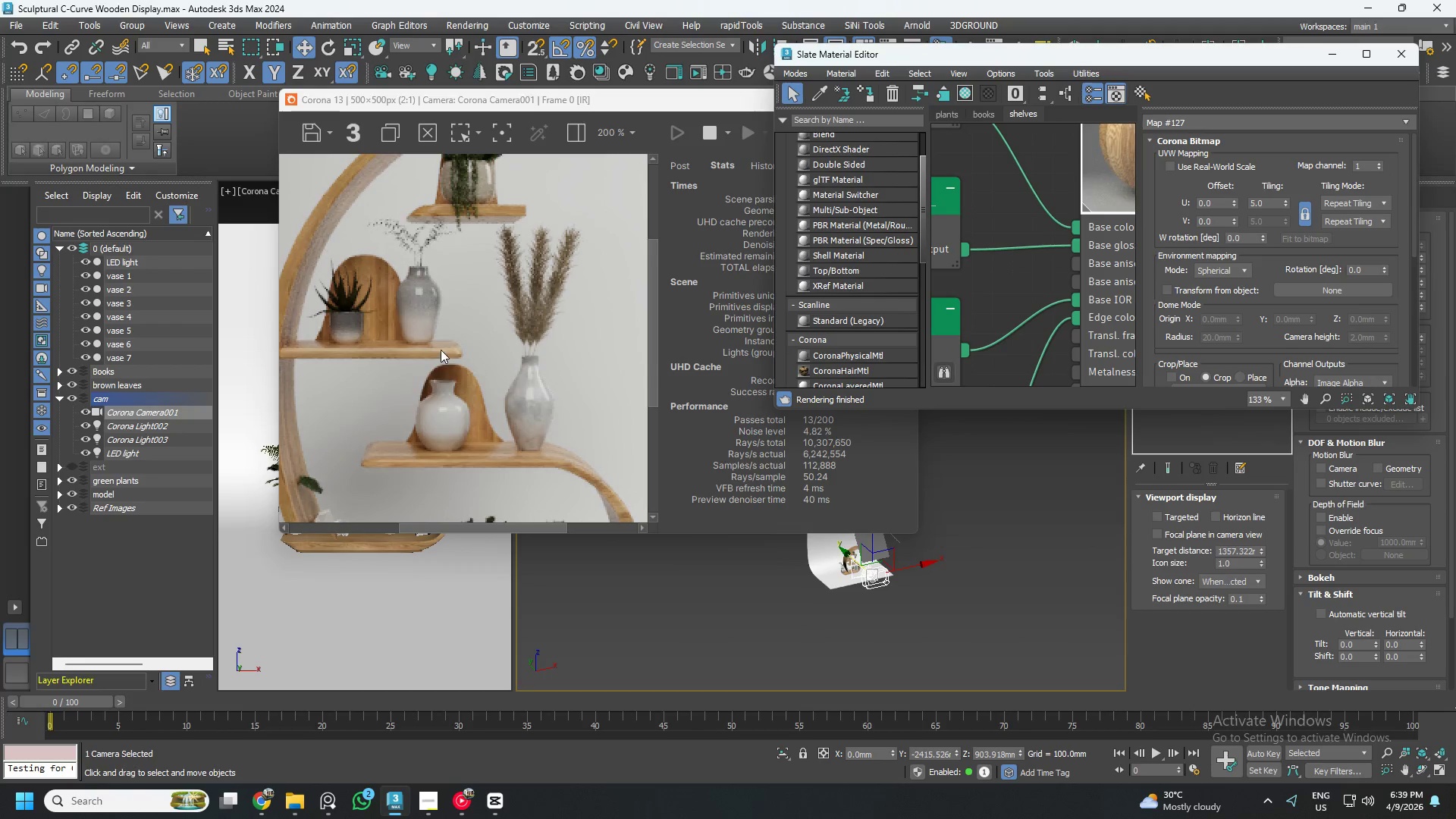 
scroll: coordinate [420, 296], scroll_direction: up, amount: 2.0
 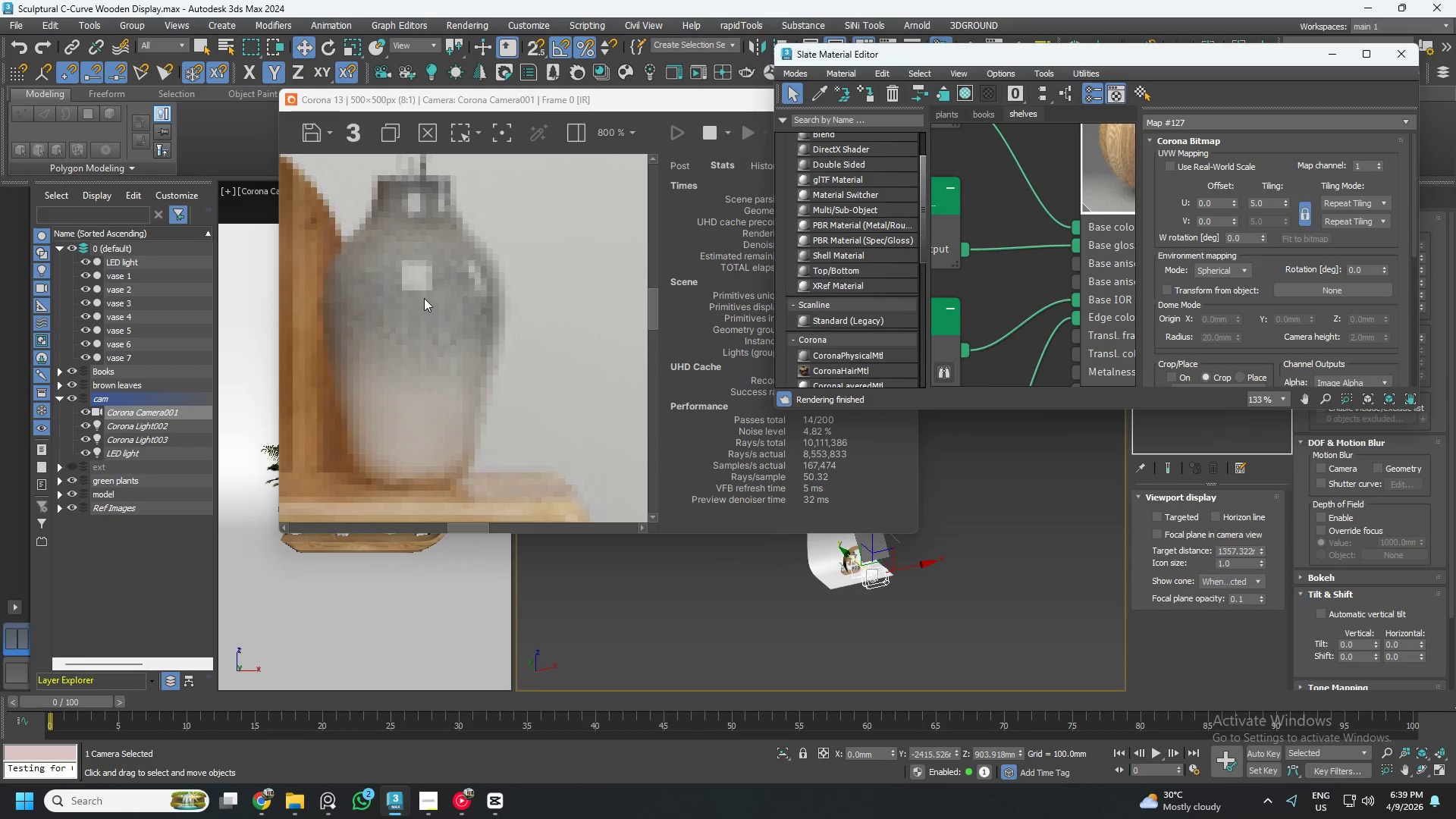 
scroll: coordinate [1019, 301], scroll_direction: down, amount: 15.0
 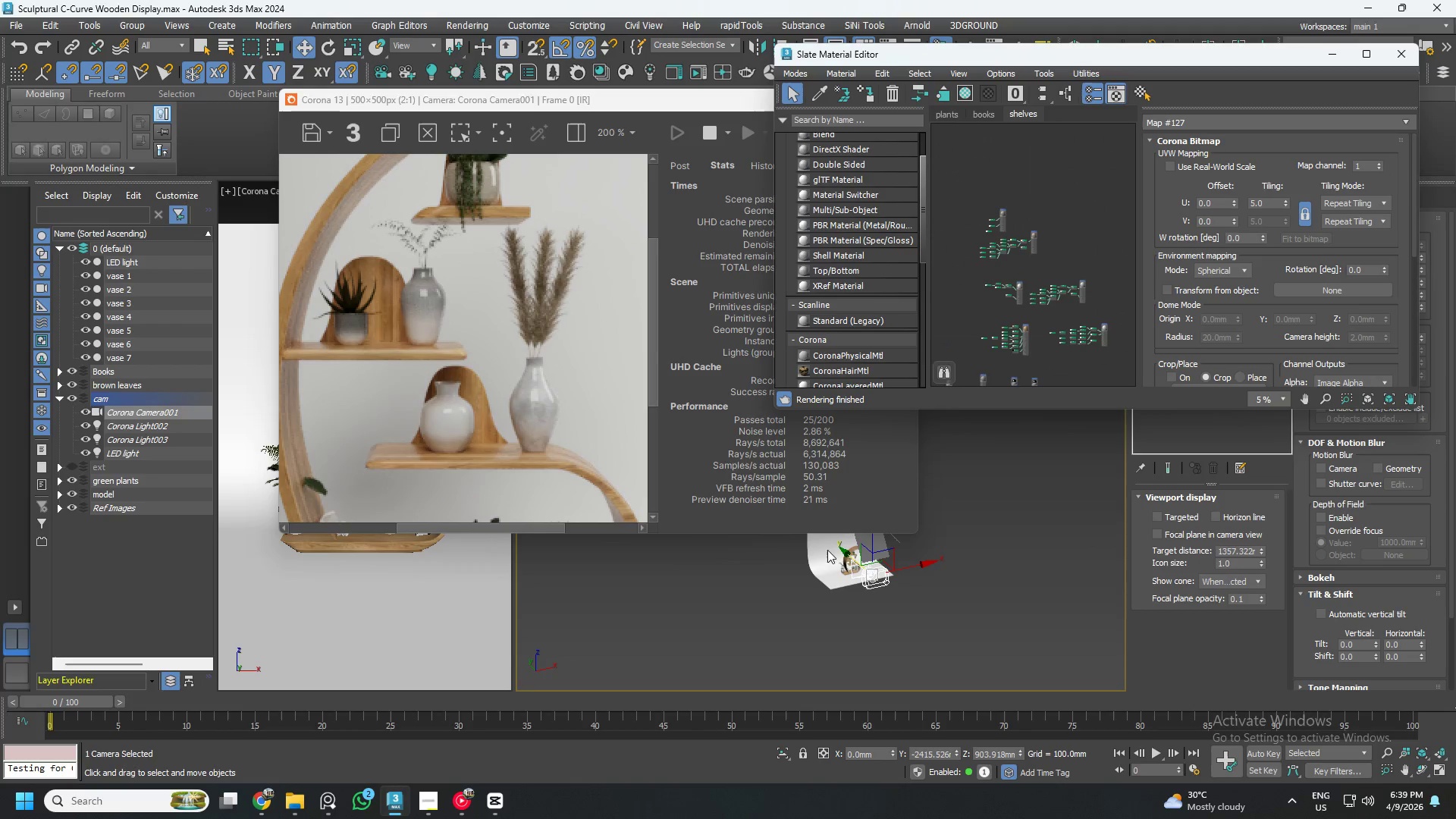 
hold_key(key=AltLeft, duration=0.7)
 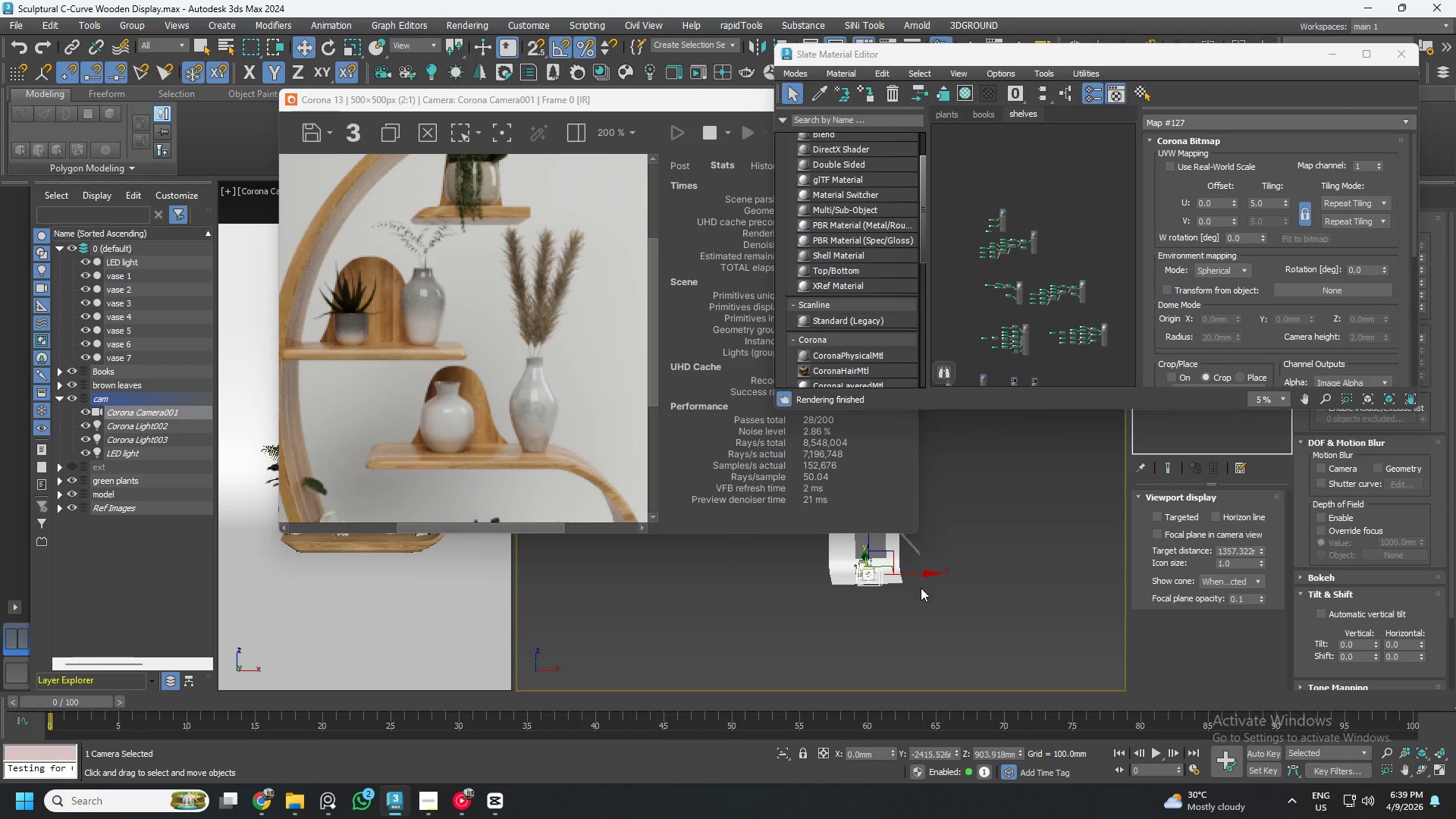 
hold_key(key=AltLeft, duration=14.44)
scroll: coordinate [472, 356], scroll_direction: down, amount: 1.0
 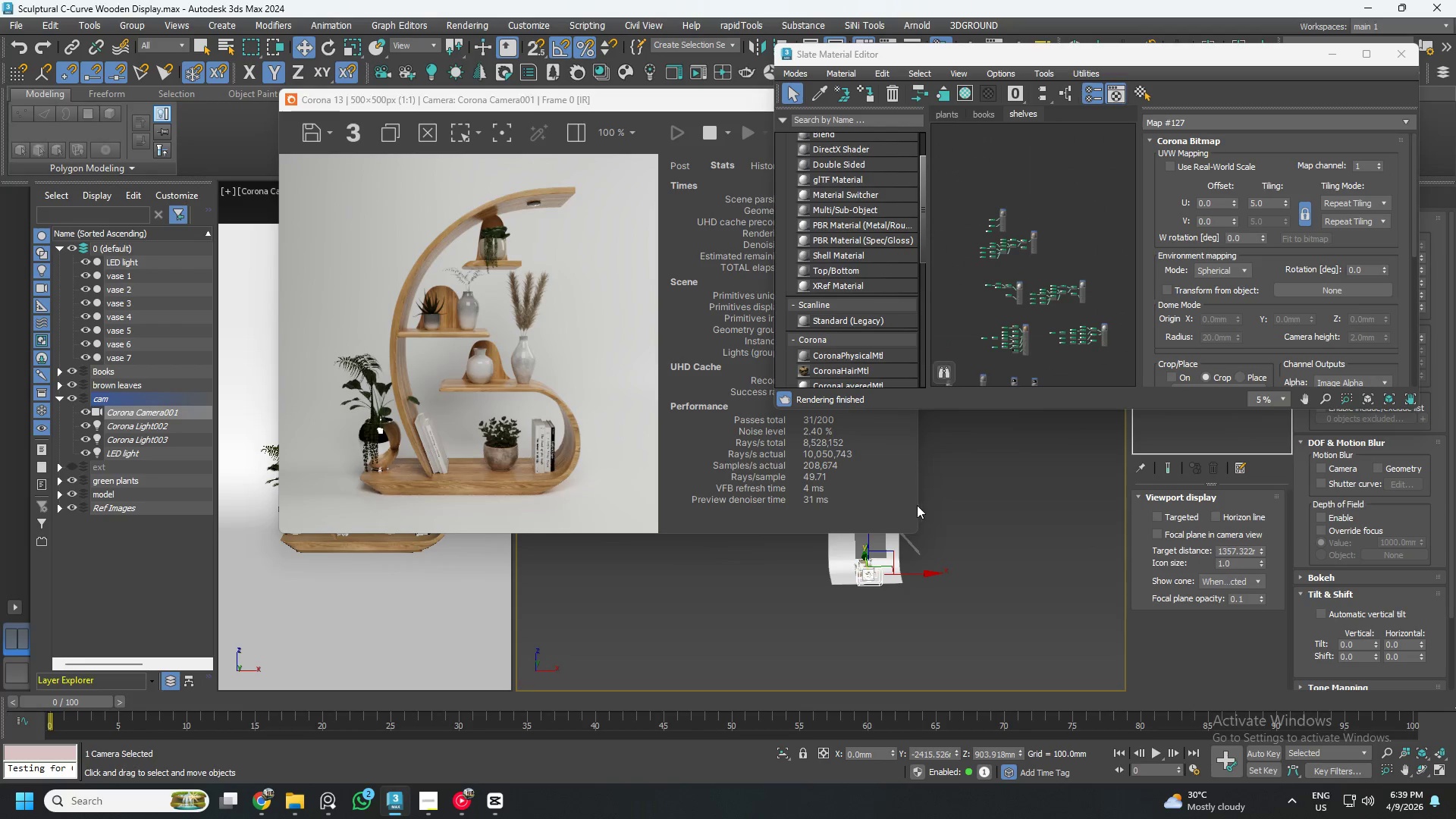 
left_click([981, 508])
 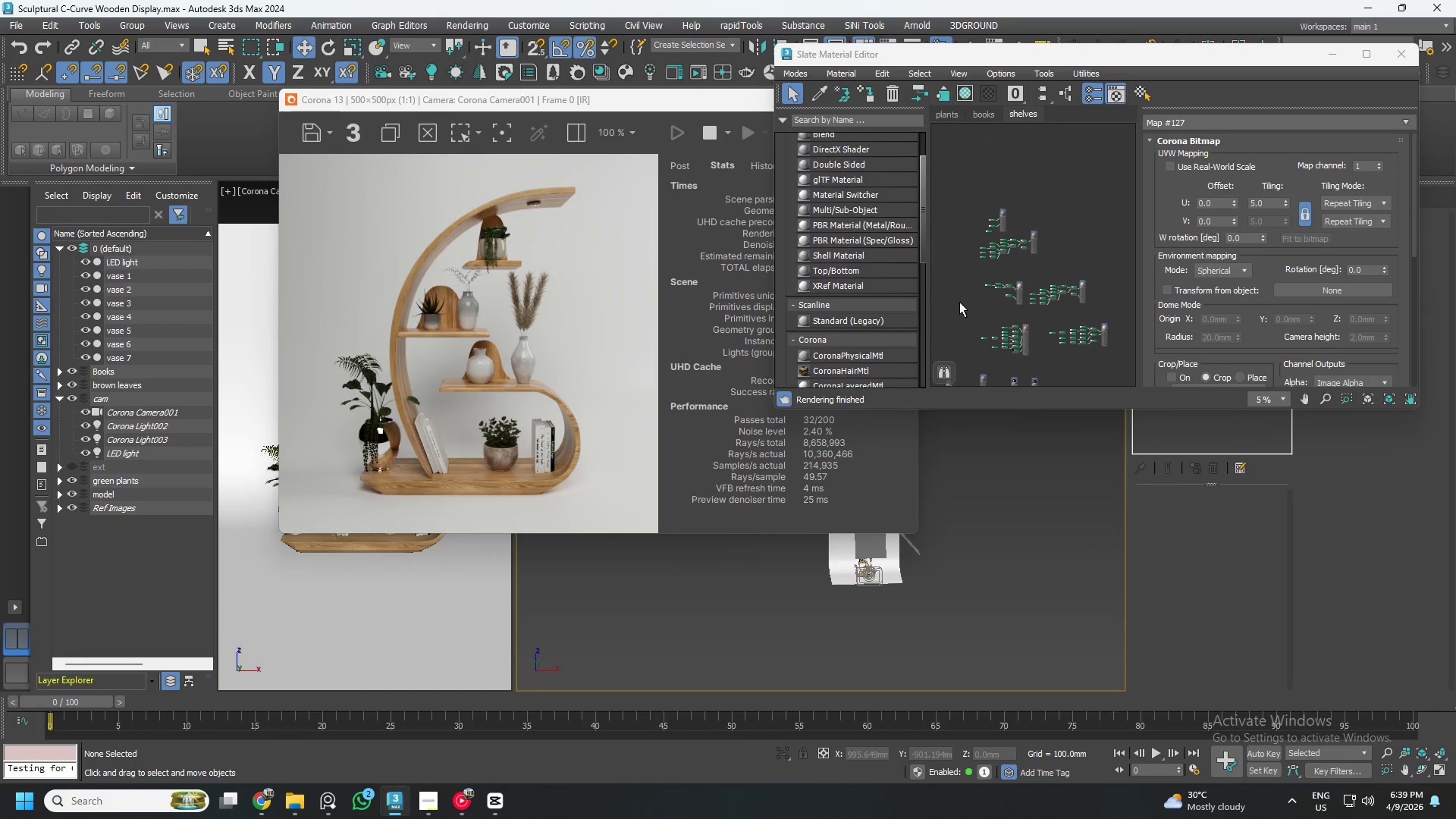 
scroll: coordinate [993, 277], scroll_direction: down, amount: 1.0
 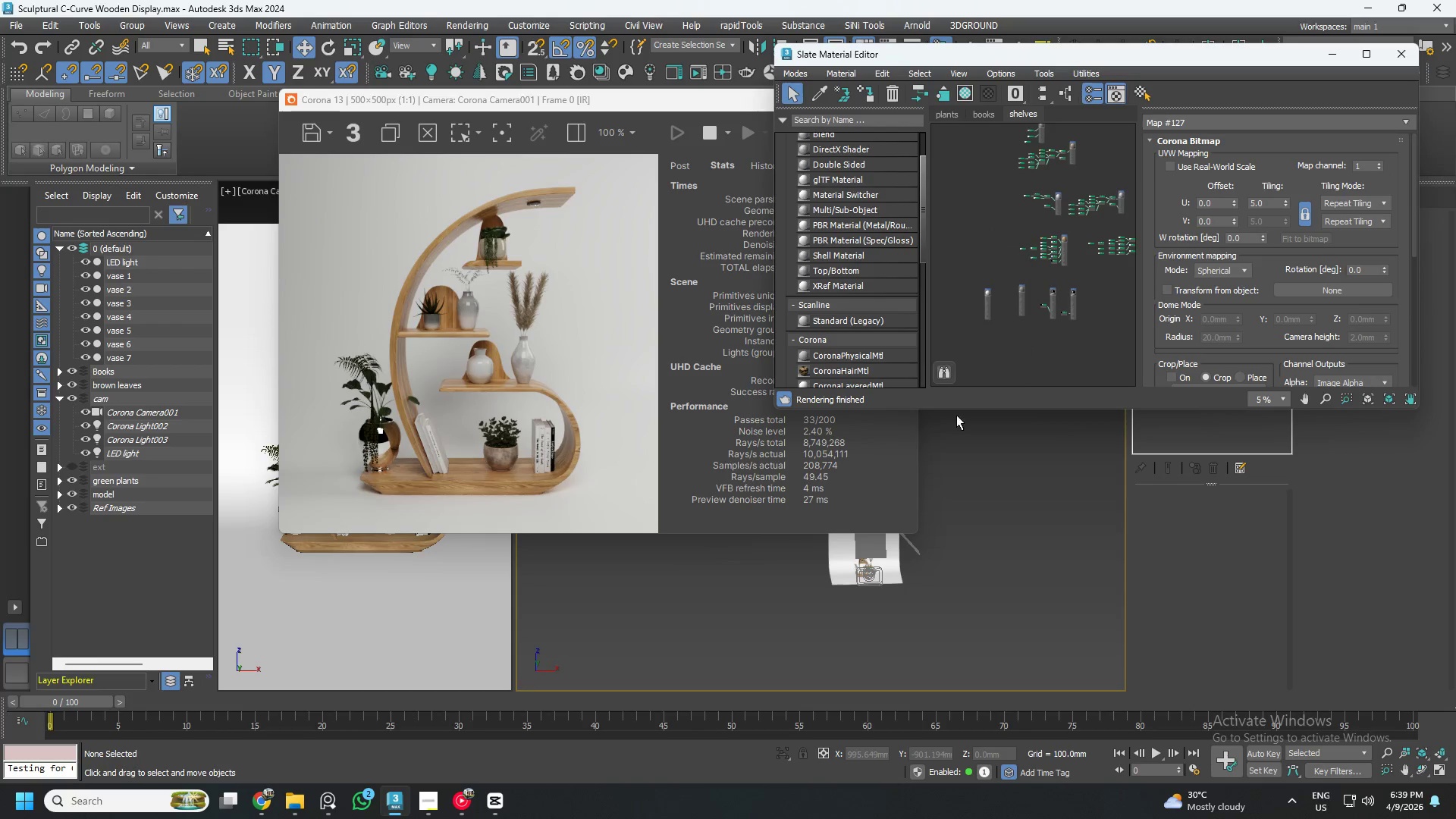 
scroll: coordinate [876, 570], scroll_direction: up, amount: 5.0
 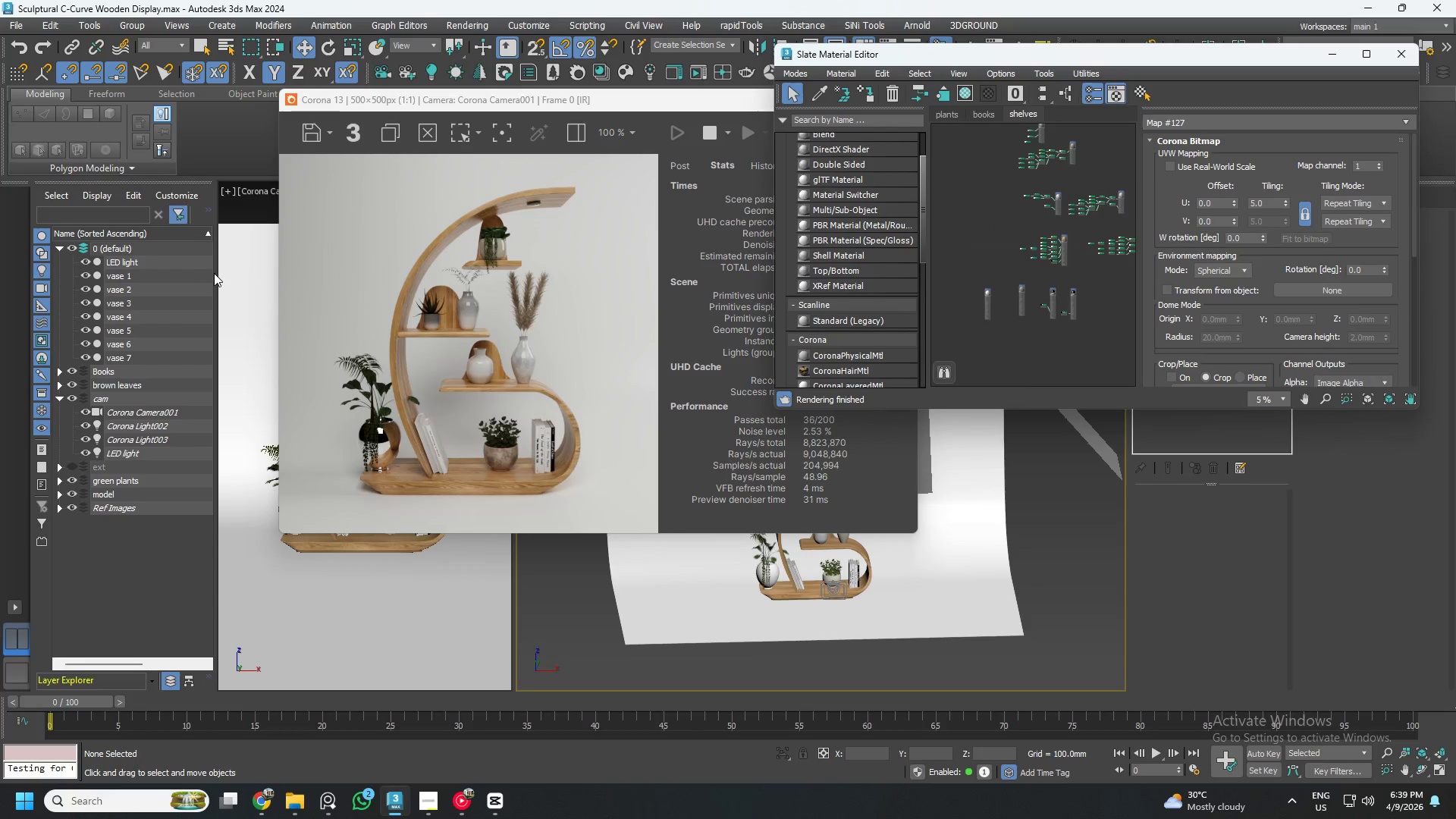 
left_click_drag(start_coordinate=[216, 275], to_coordinate=[208, 287])
 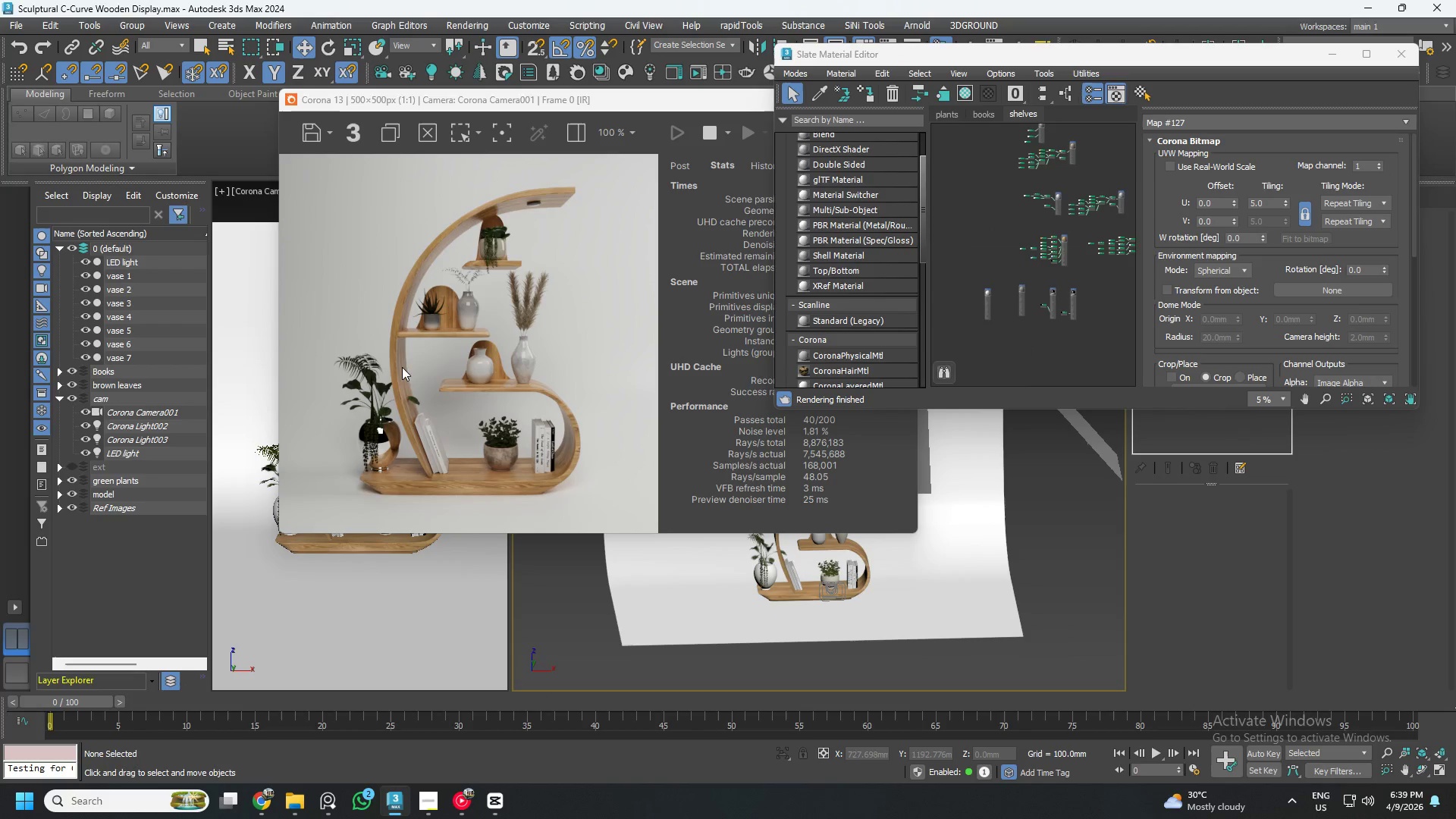 
left_click([582, 588])
 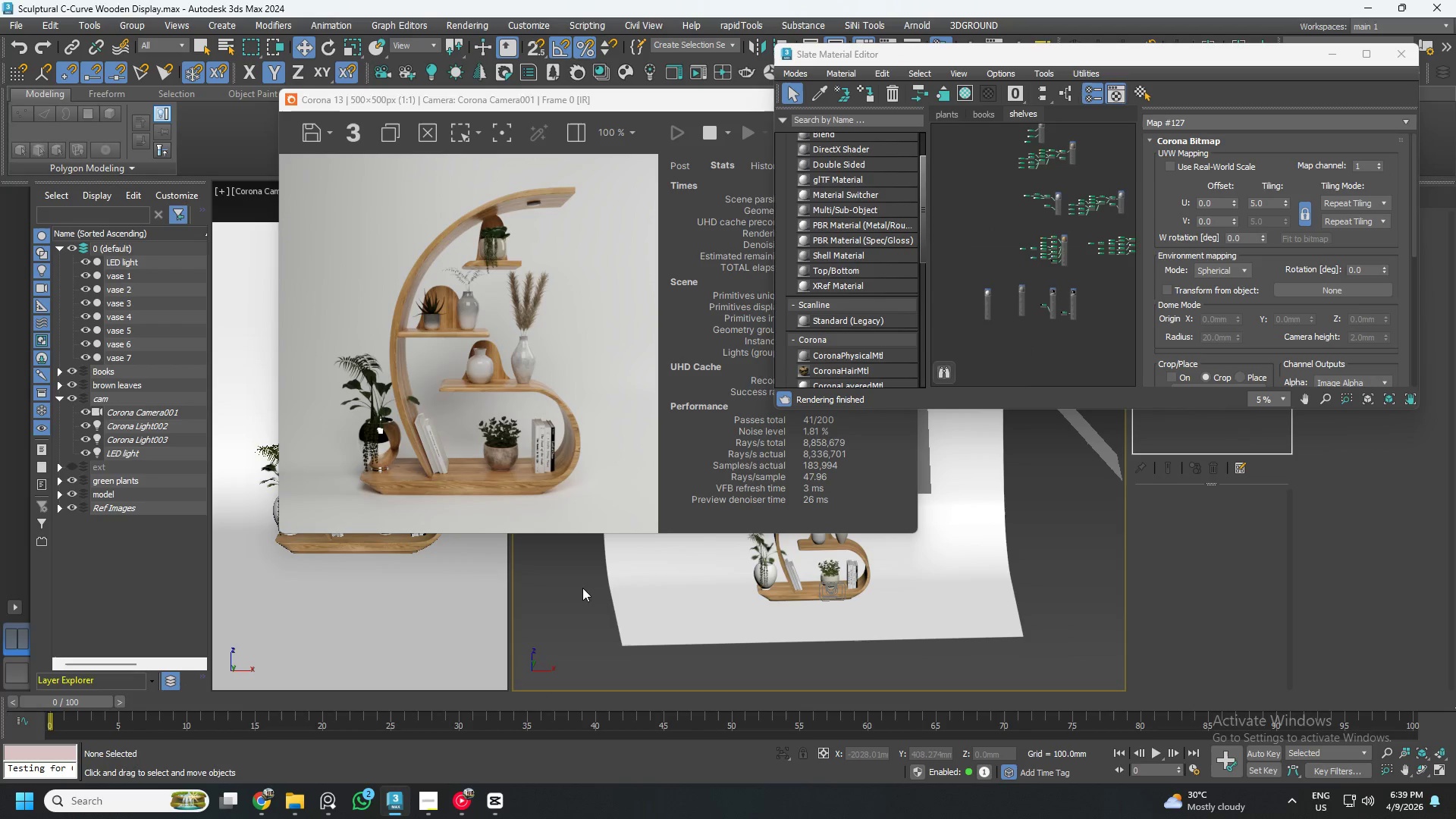 
key(Alt+W)
 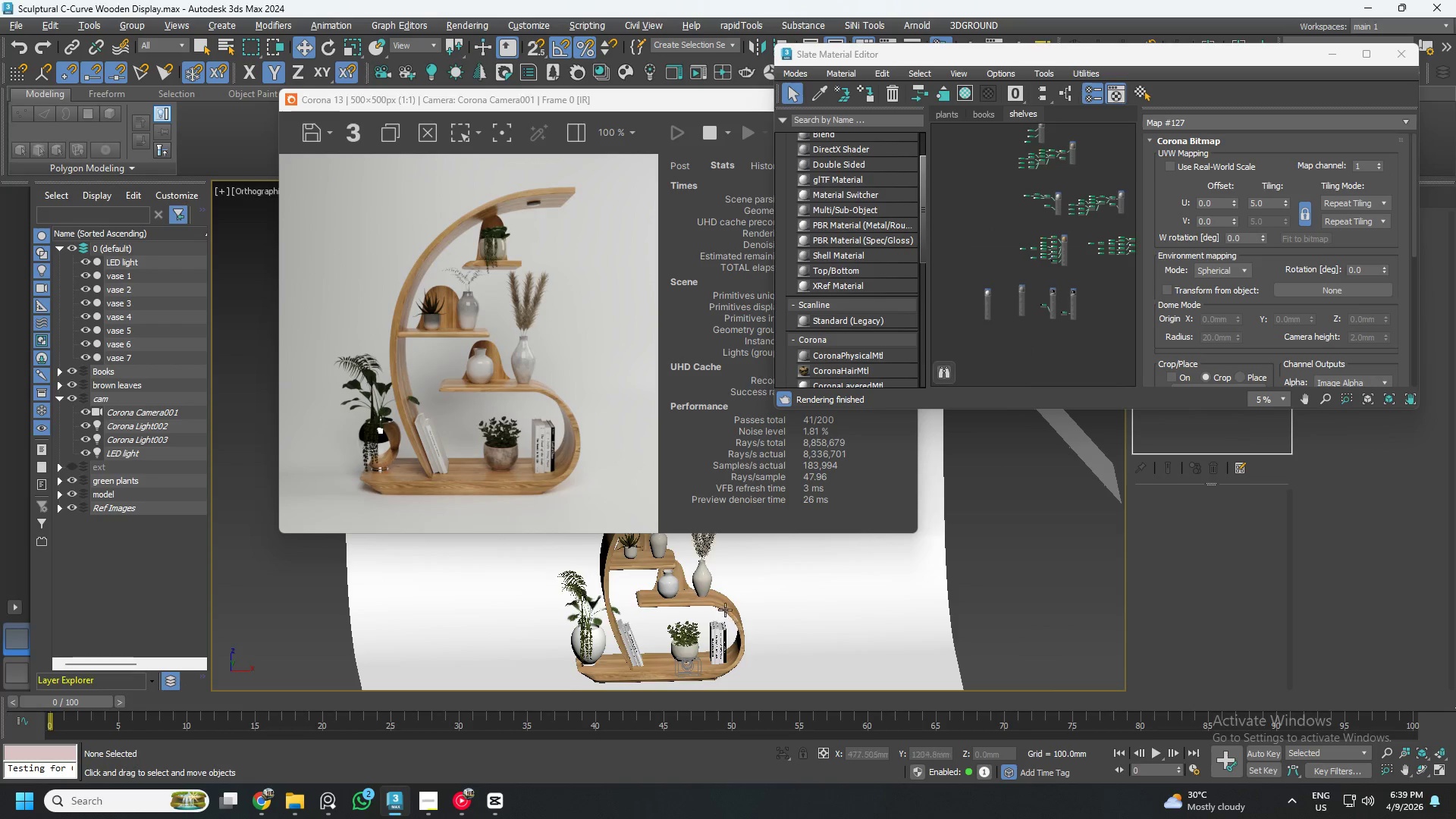 
left_click([656, 627])
 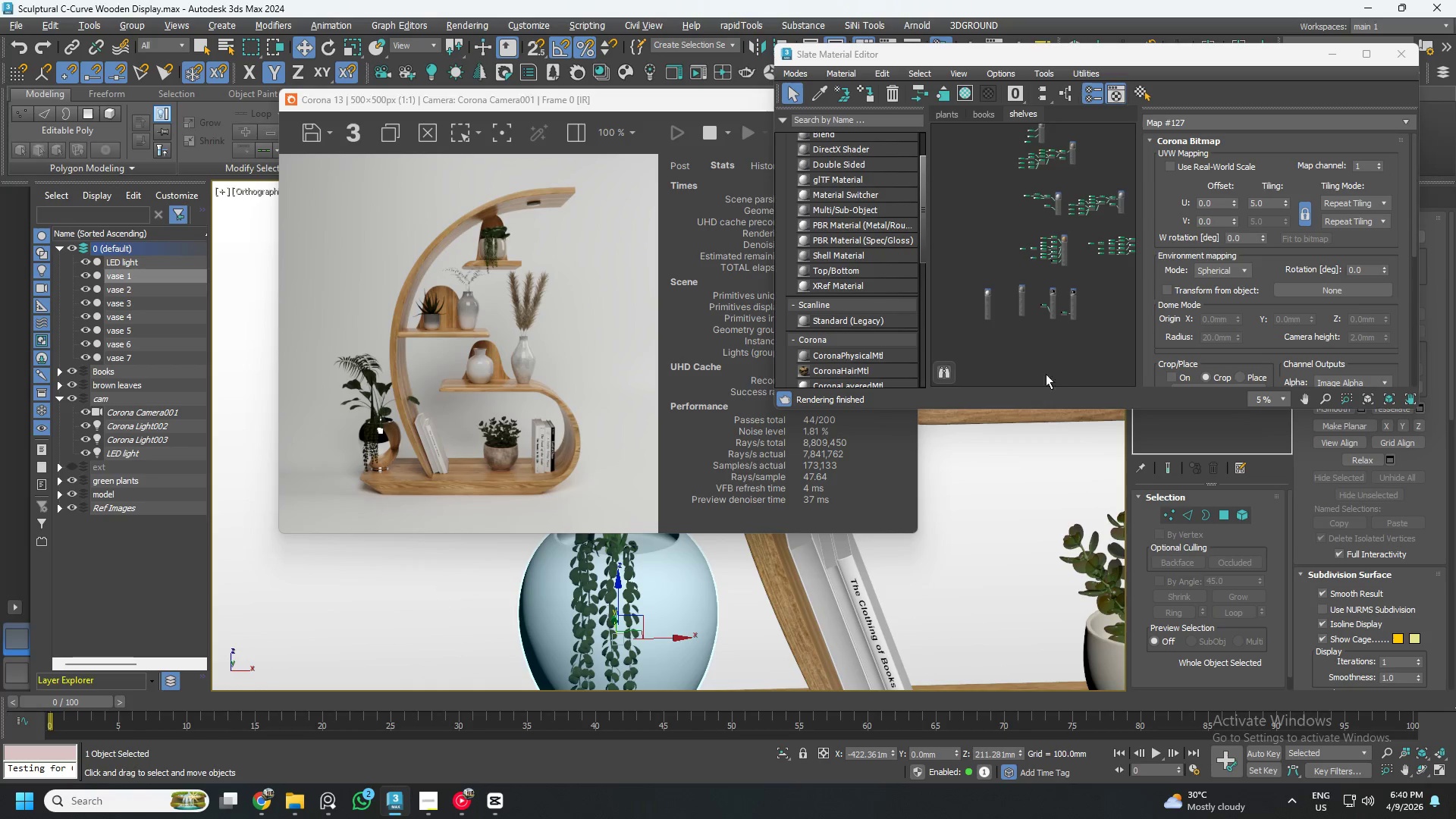 
scroll: coordinate [1056, 290], scroll_direction: up, amount: 7.0
 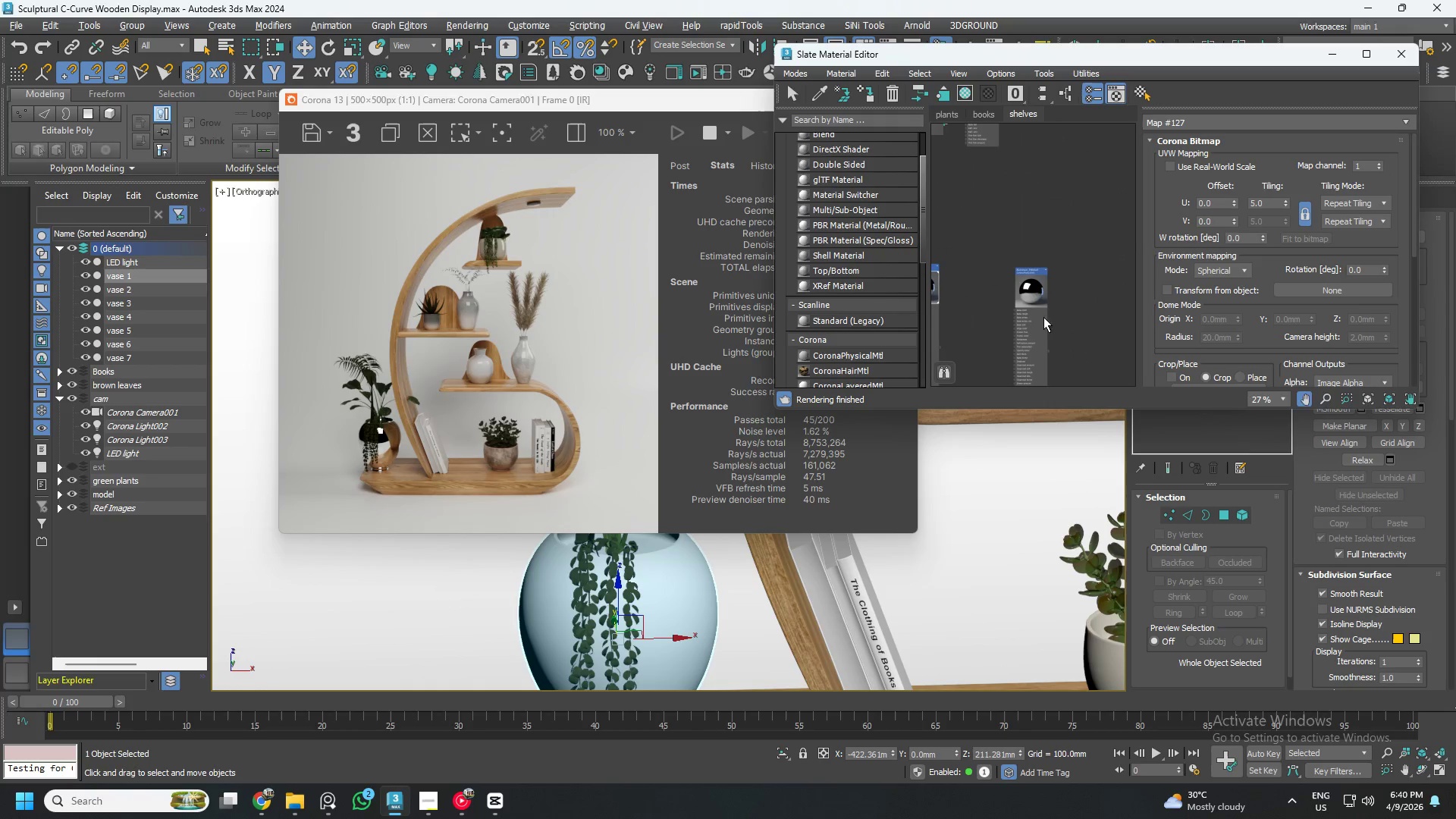 
left_click([1031, 301])
 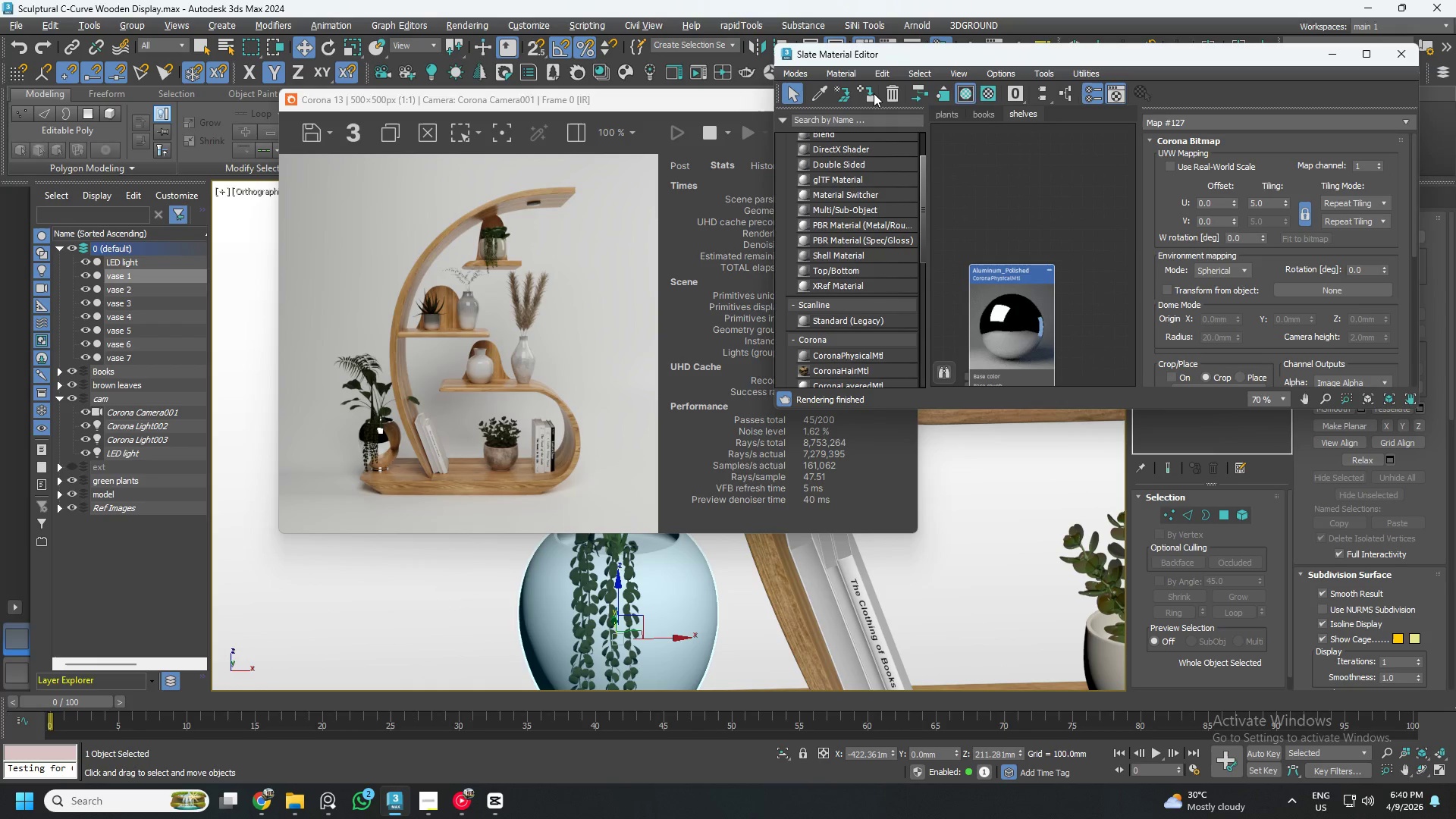 
scroll: coordinate [1041, 269], scroll_direction: up, amount: 4.0
 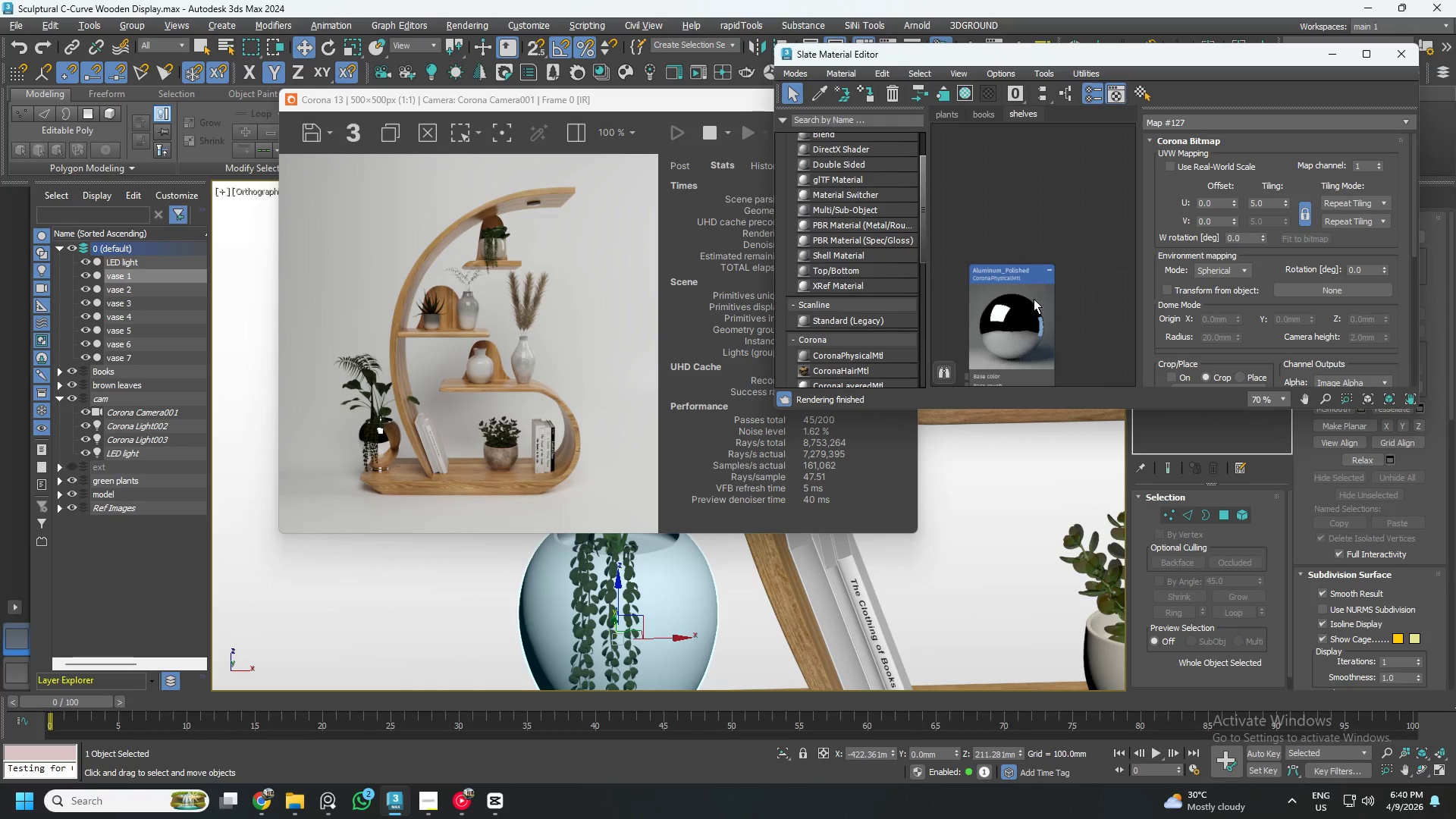 
left_click([873, 93])
 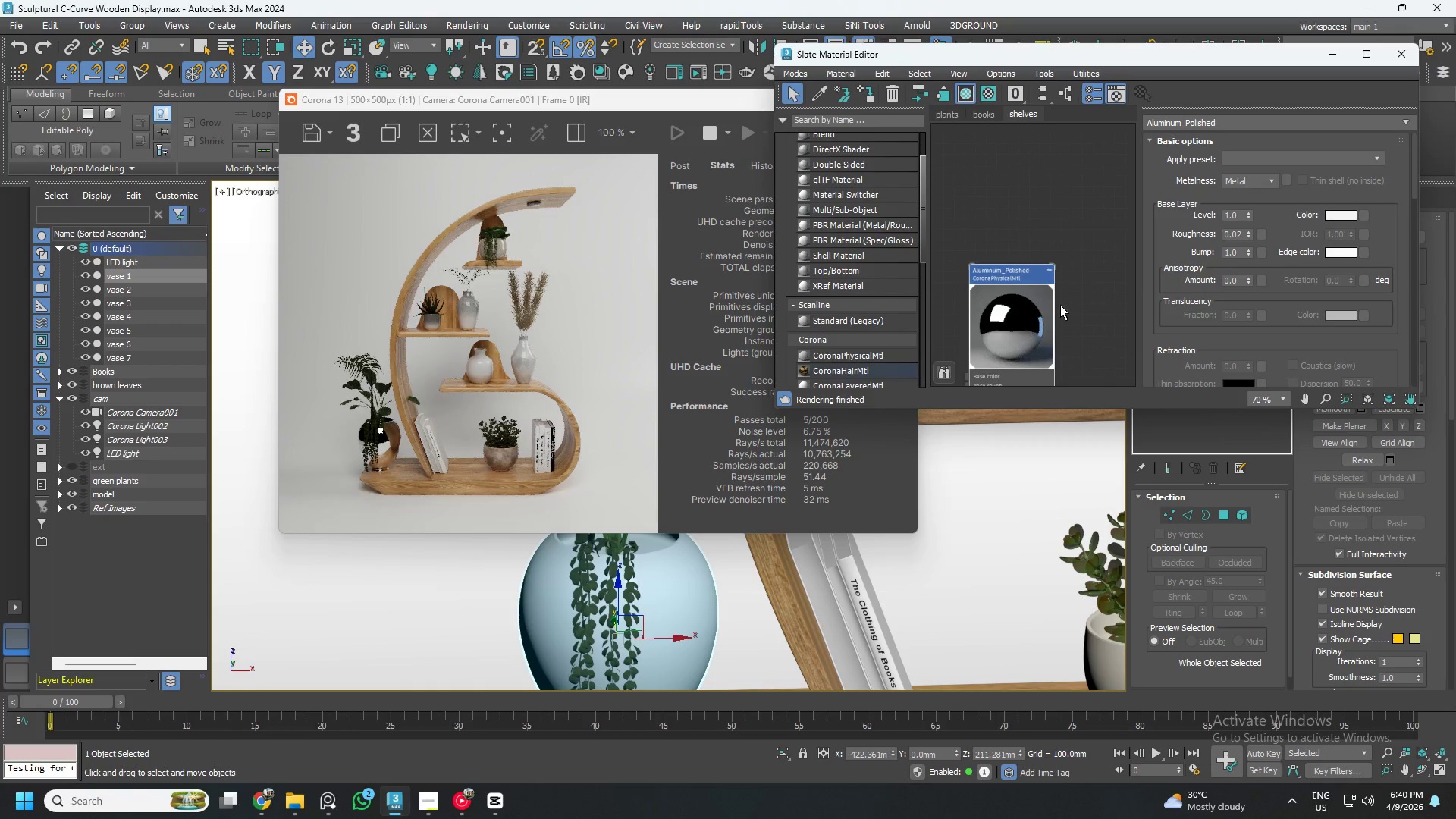 
wait(5.36)
 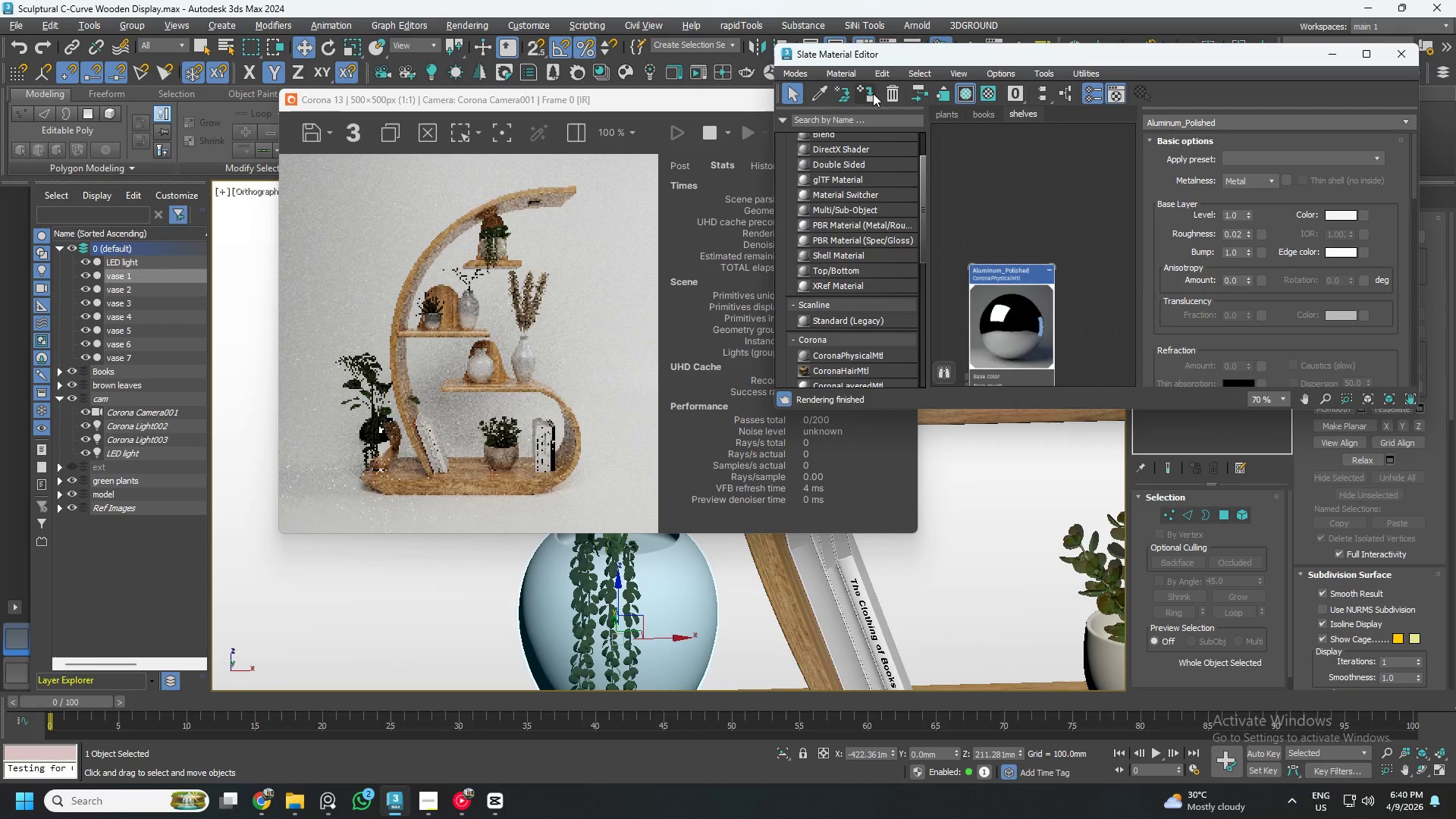 
double_click([1241, 232])
 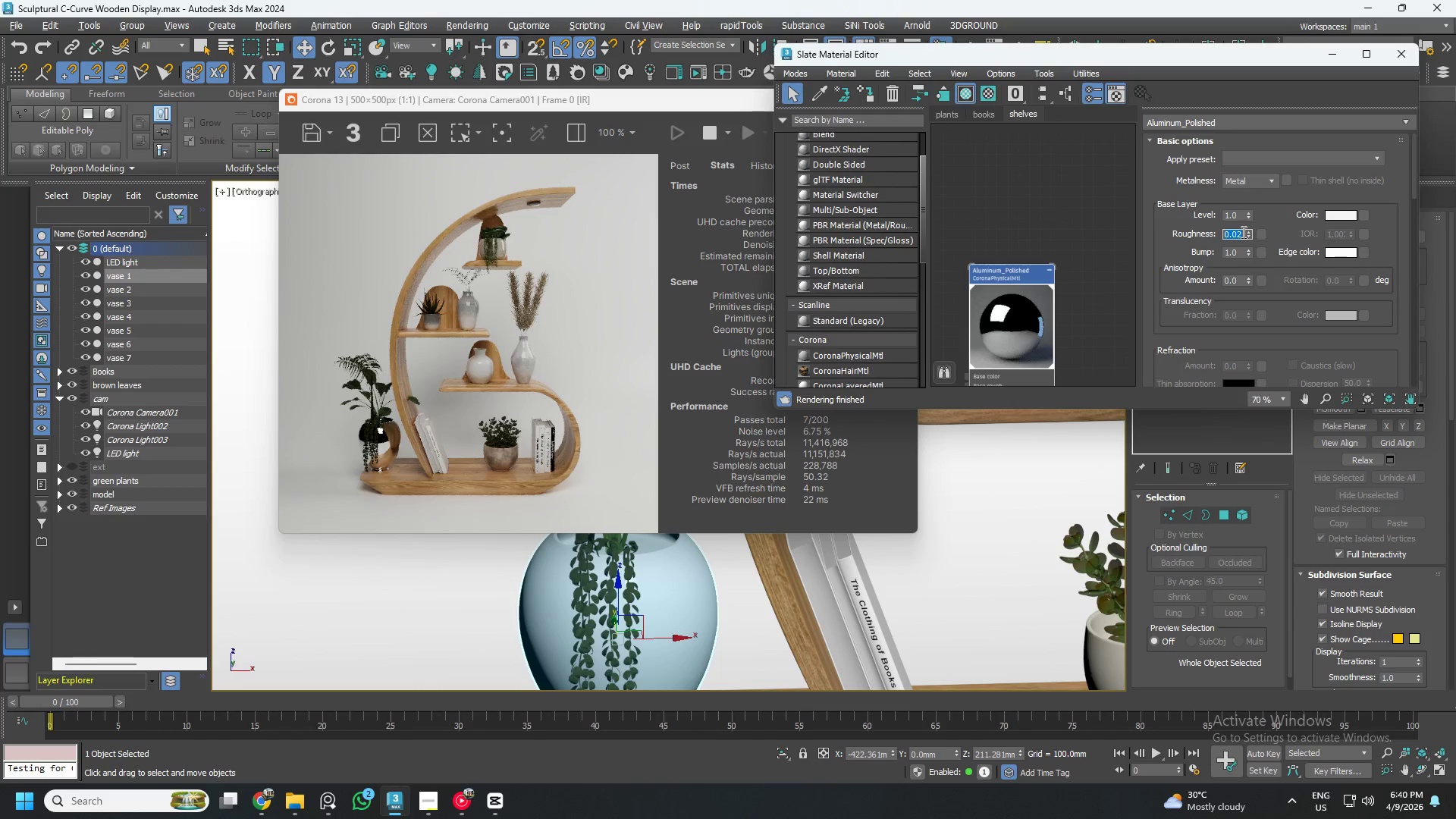 
key(NumpadDecimal)
 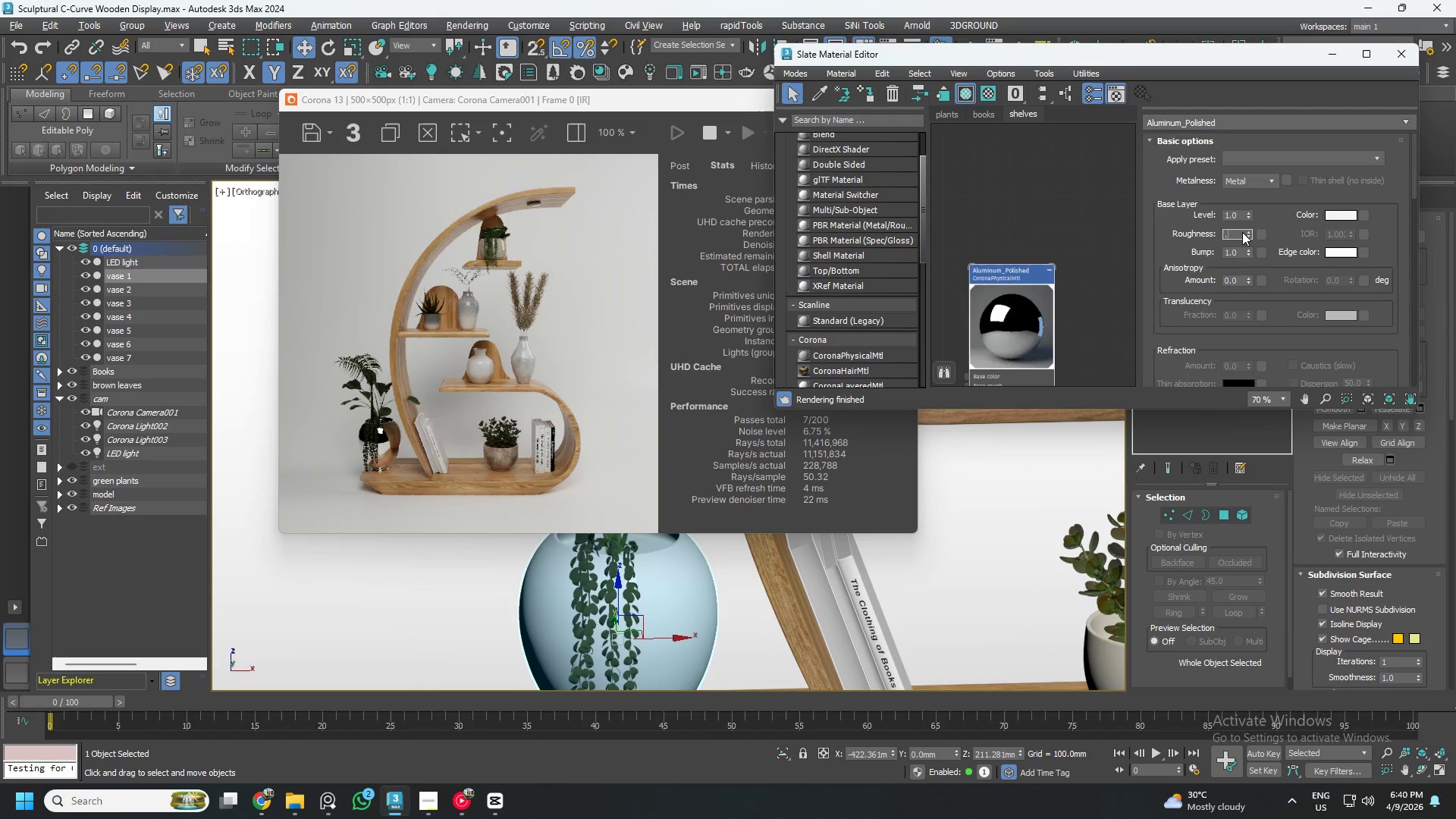 
key(Numpad5)
 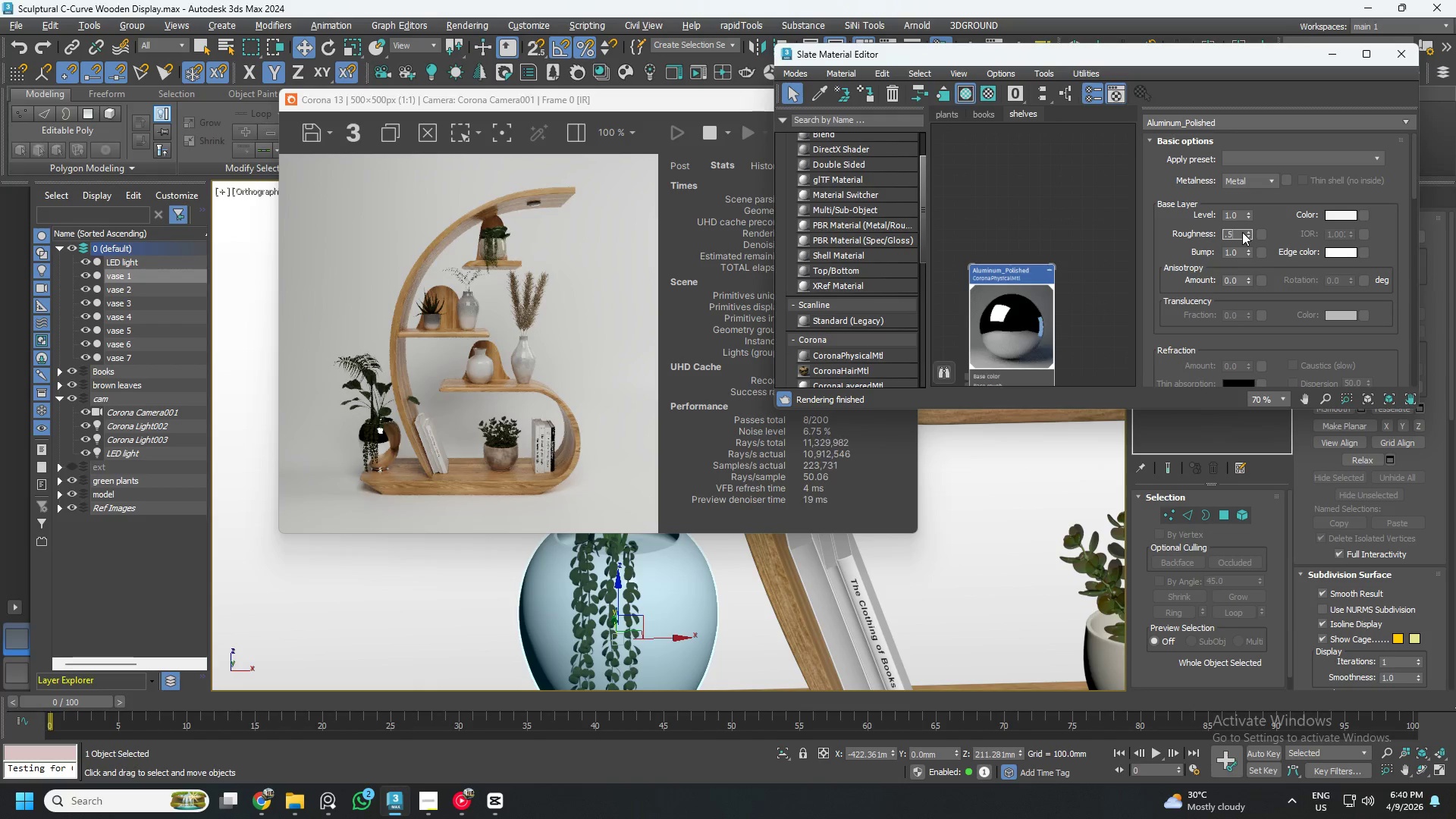 
key(NumpadEnter)
 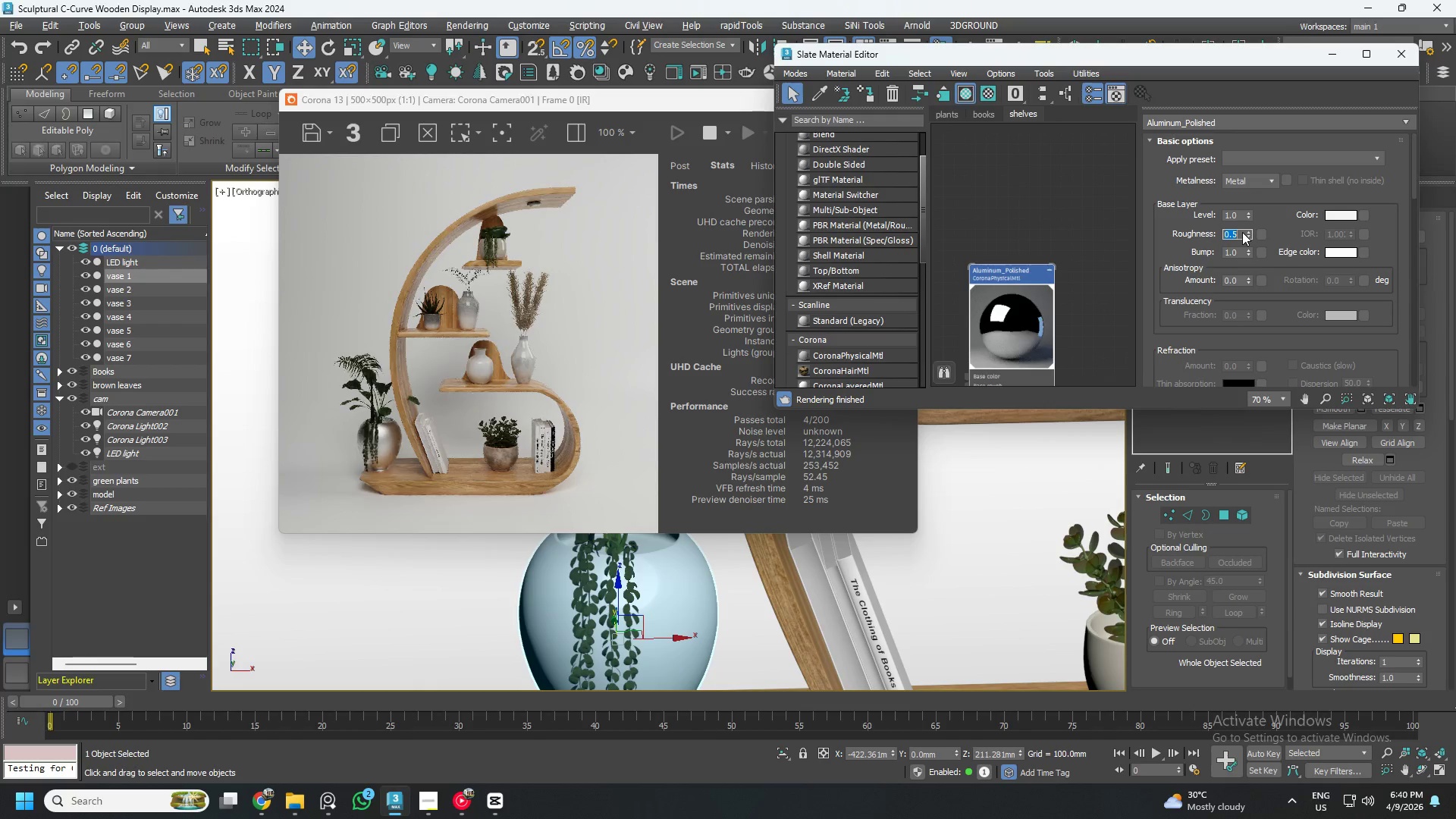 
key(NumpadDecimal)
 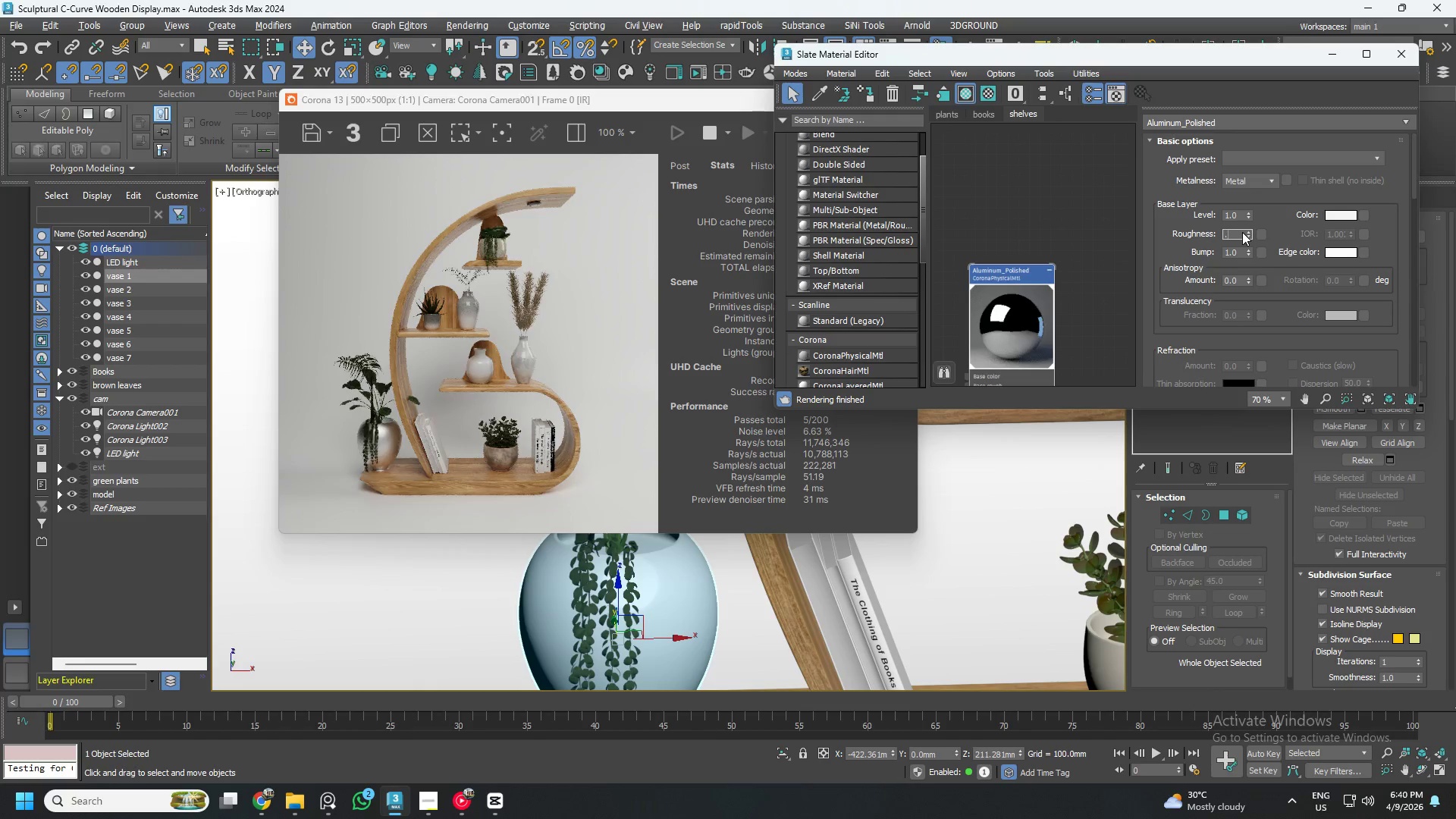 
key(Numpad4)
 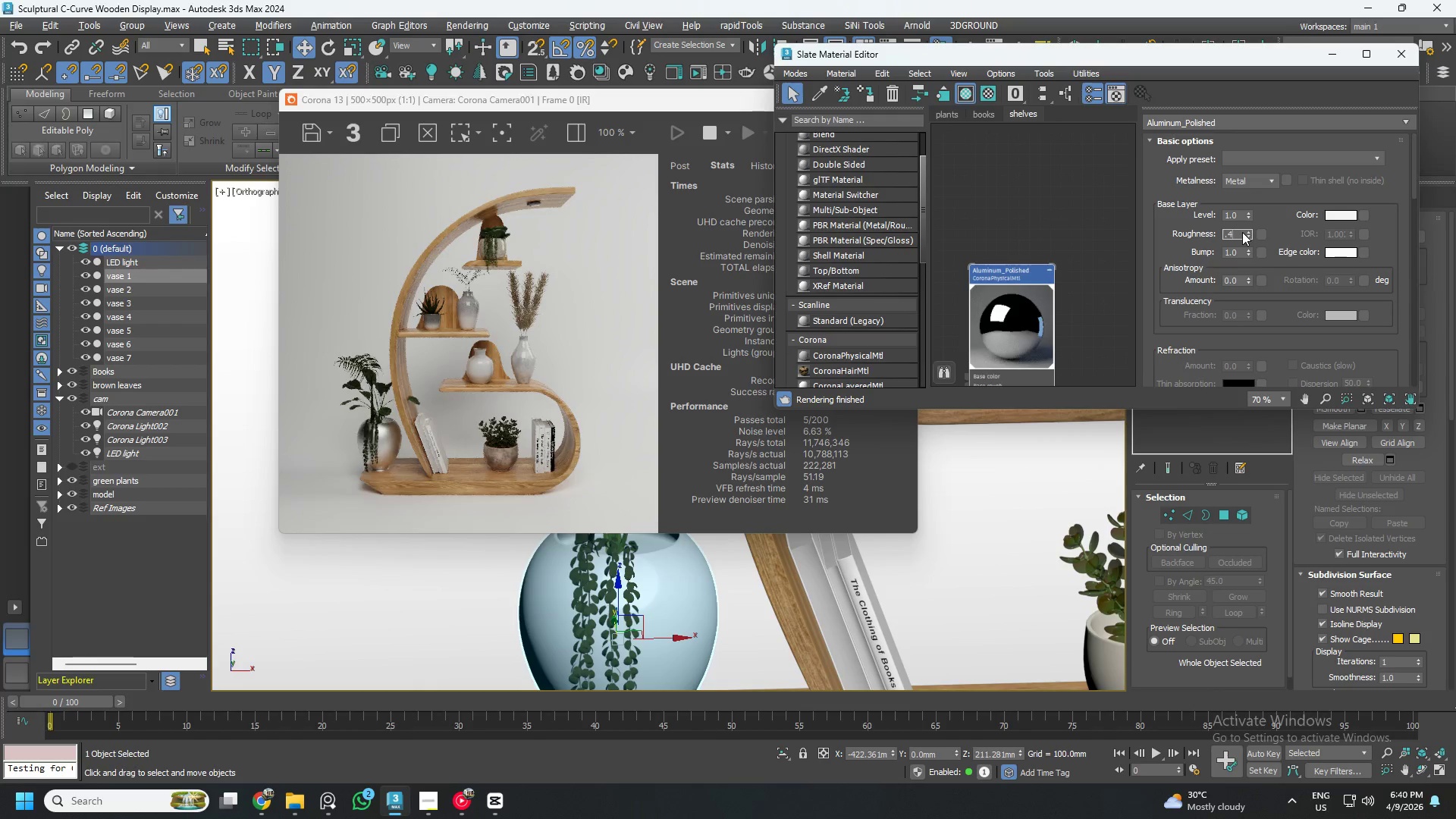 
key(NumpadEnter)
 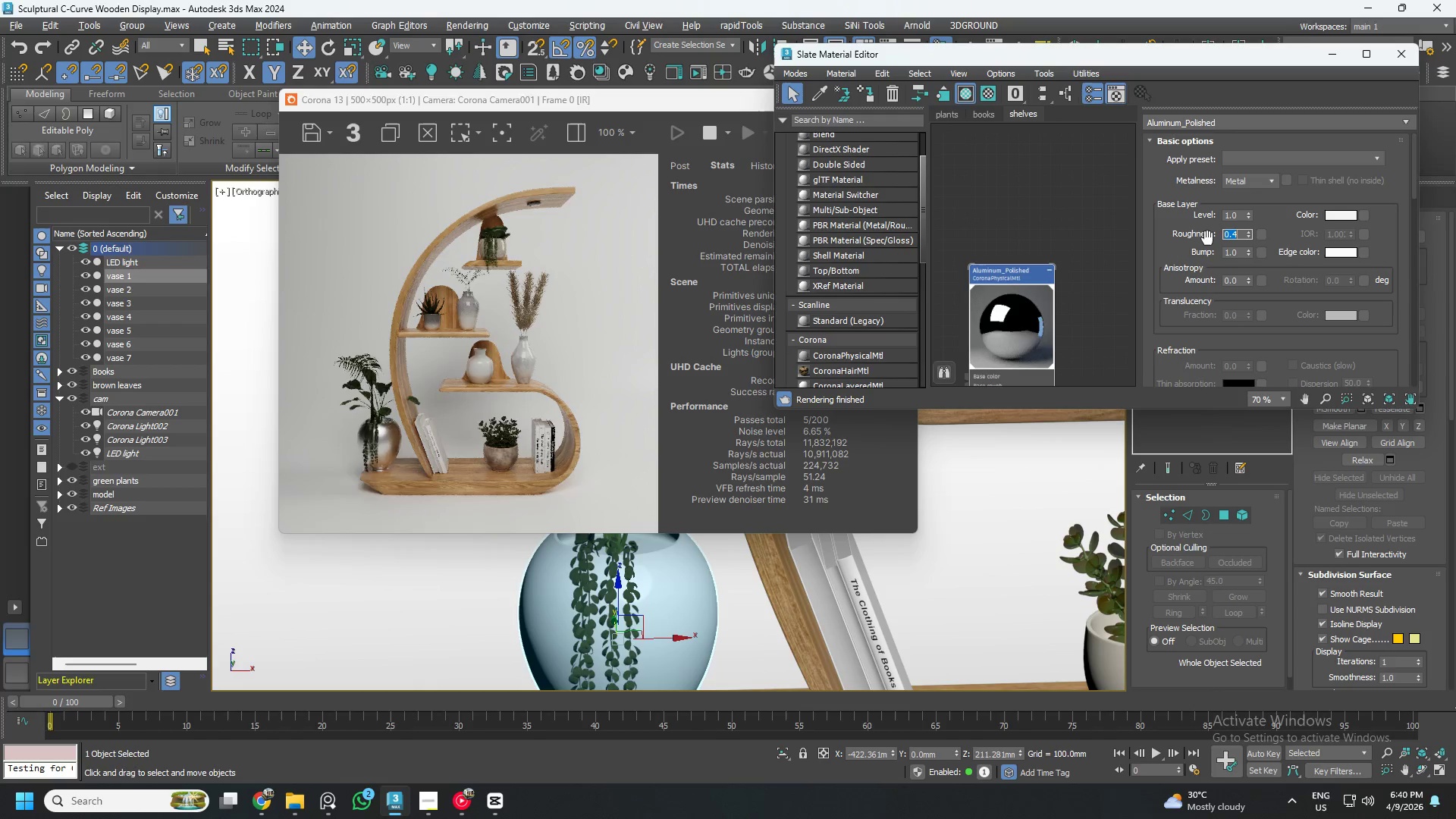 
scroll: coordinate [984, 563], scroll_direction: down, amount: 10.0
 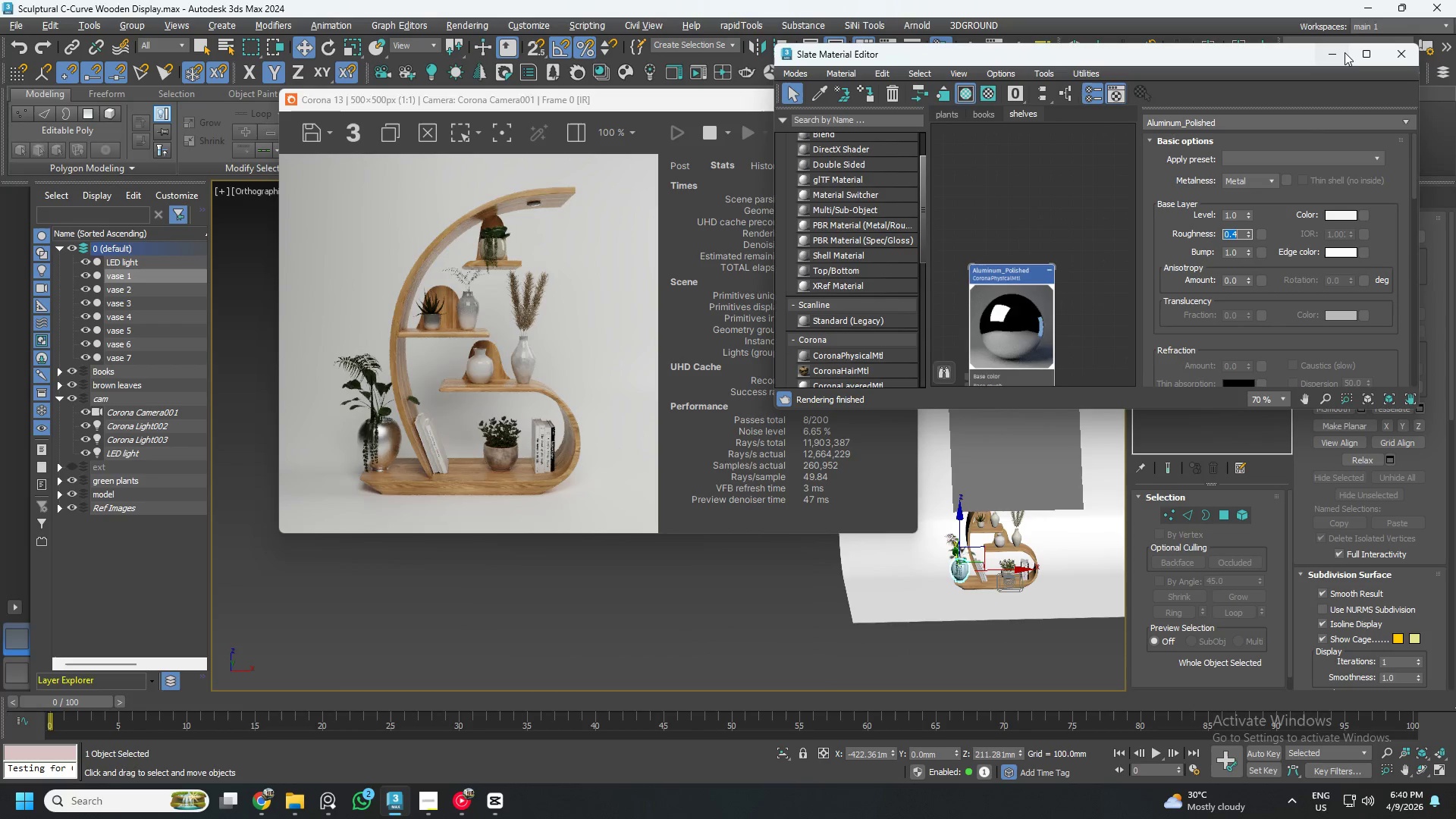 
left_click([1332, 52])
 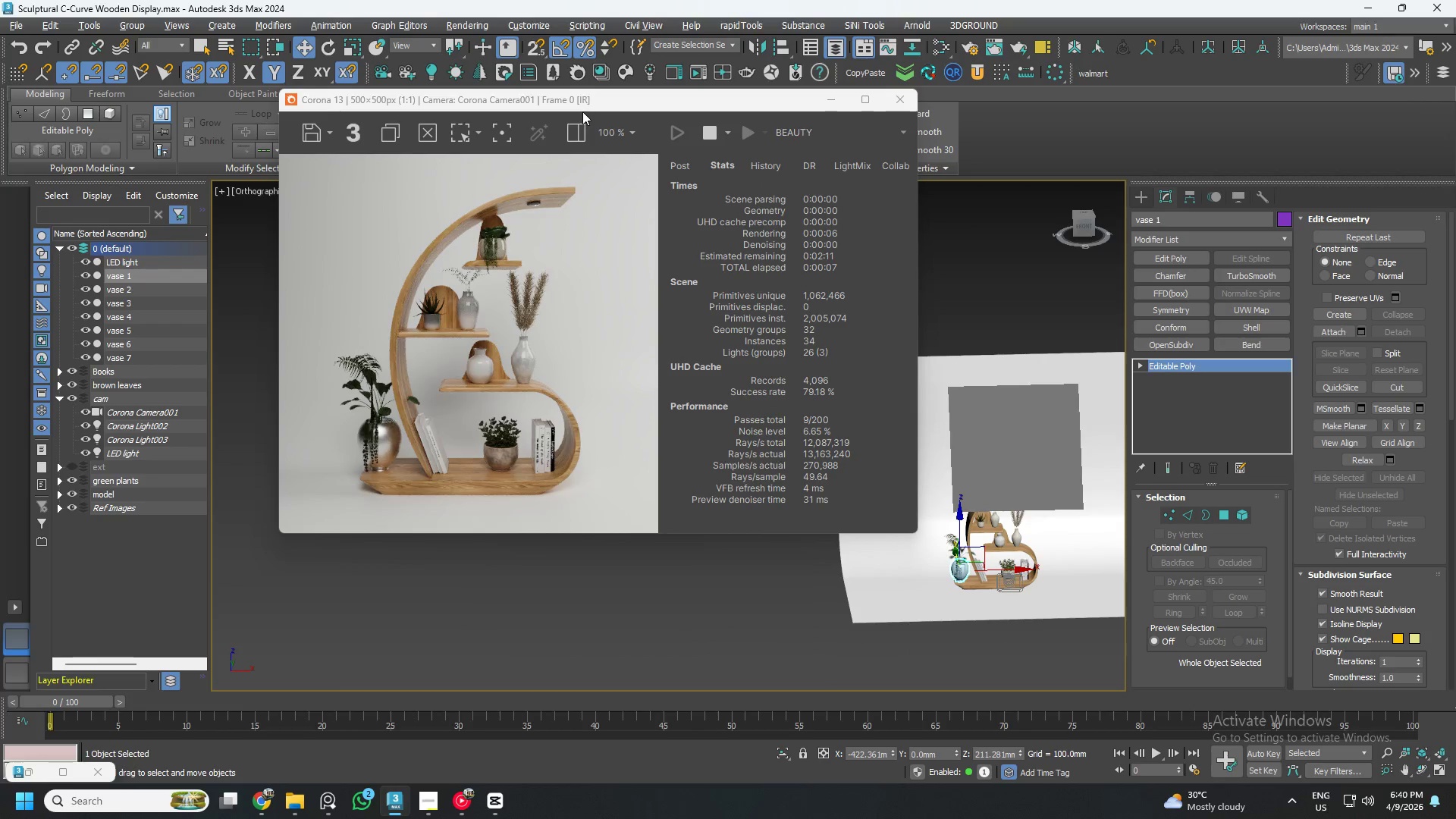 
left_click_drag(start_coordinate=[593, 103], to_coordinate=[457, 86])
 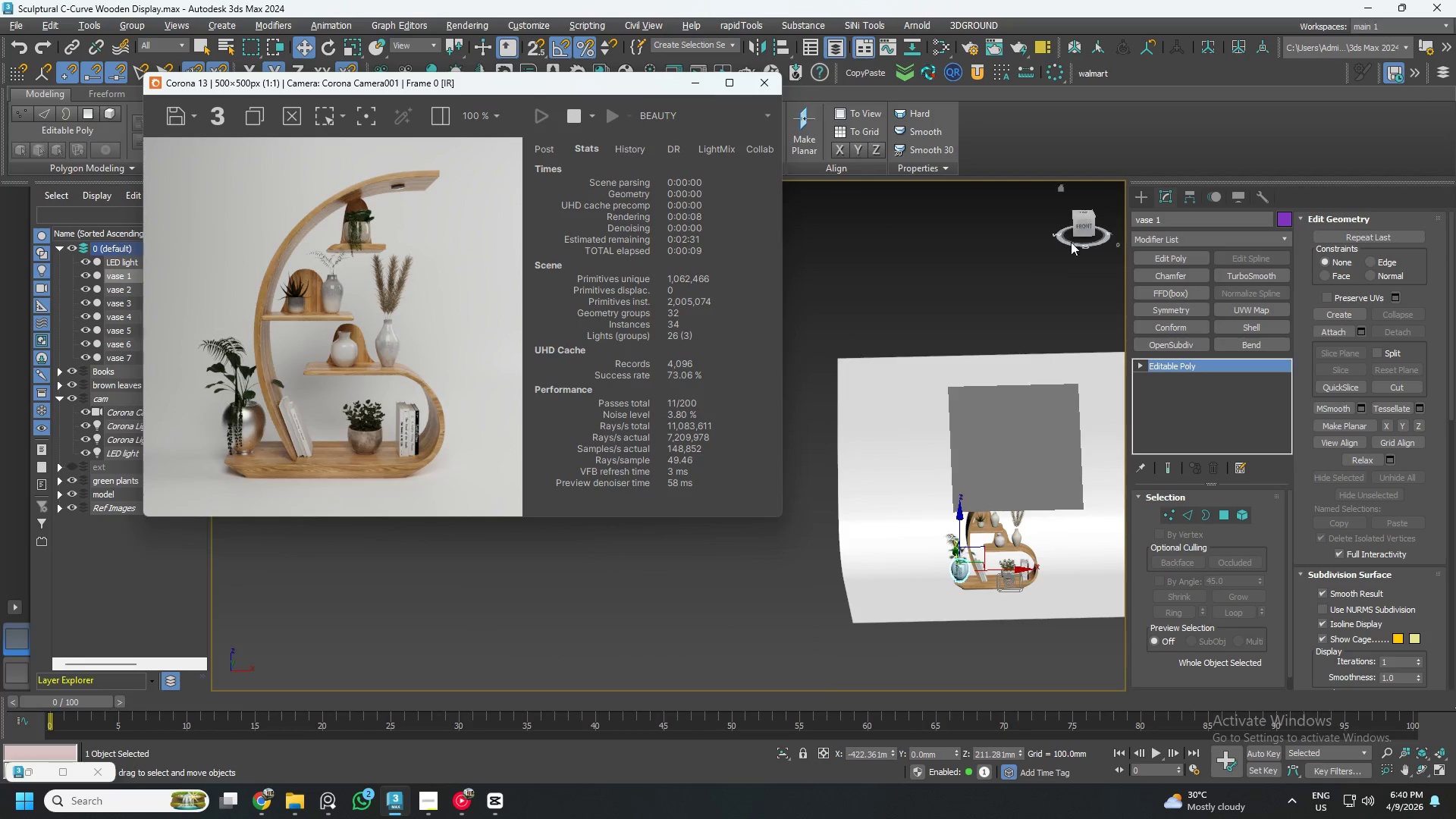 
left_click([1082, 224])
 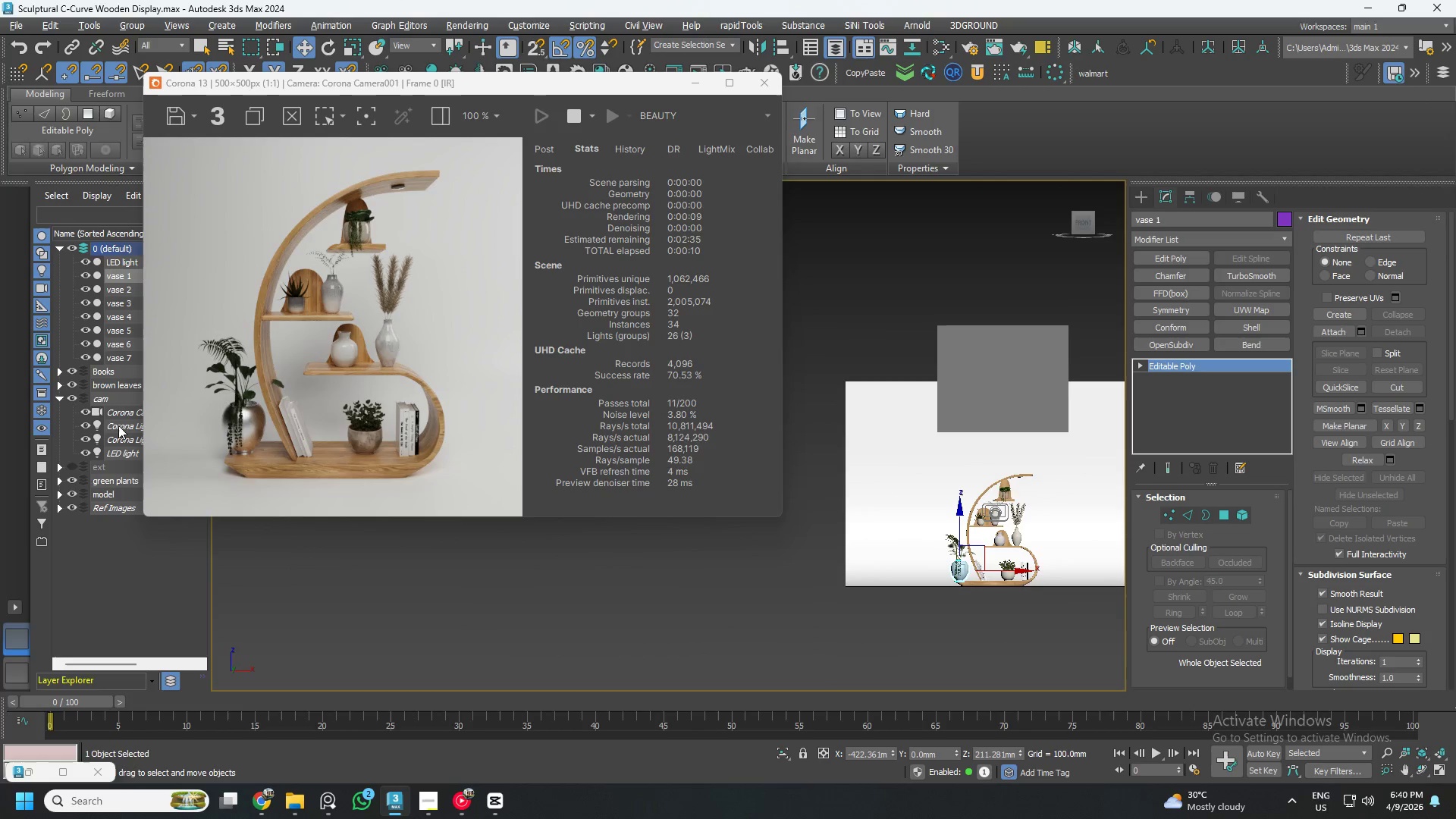 
left_click([127, 425])
 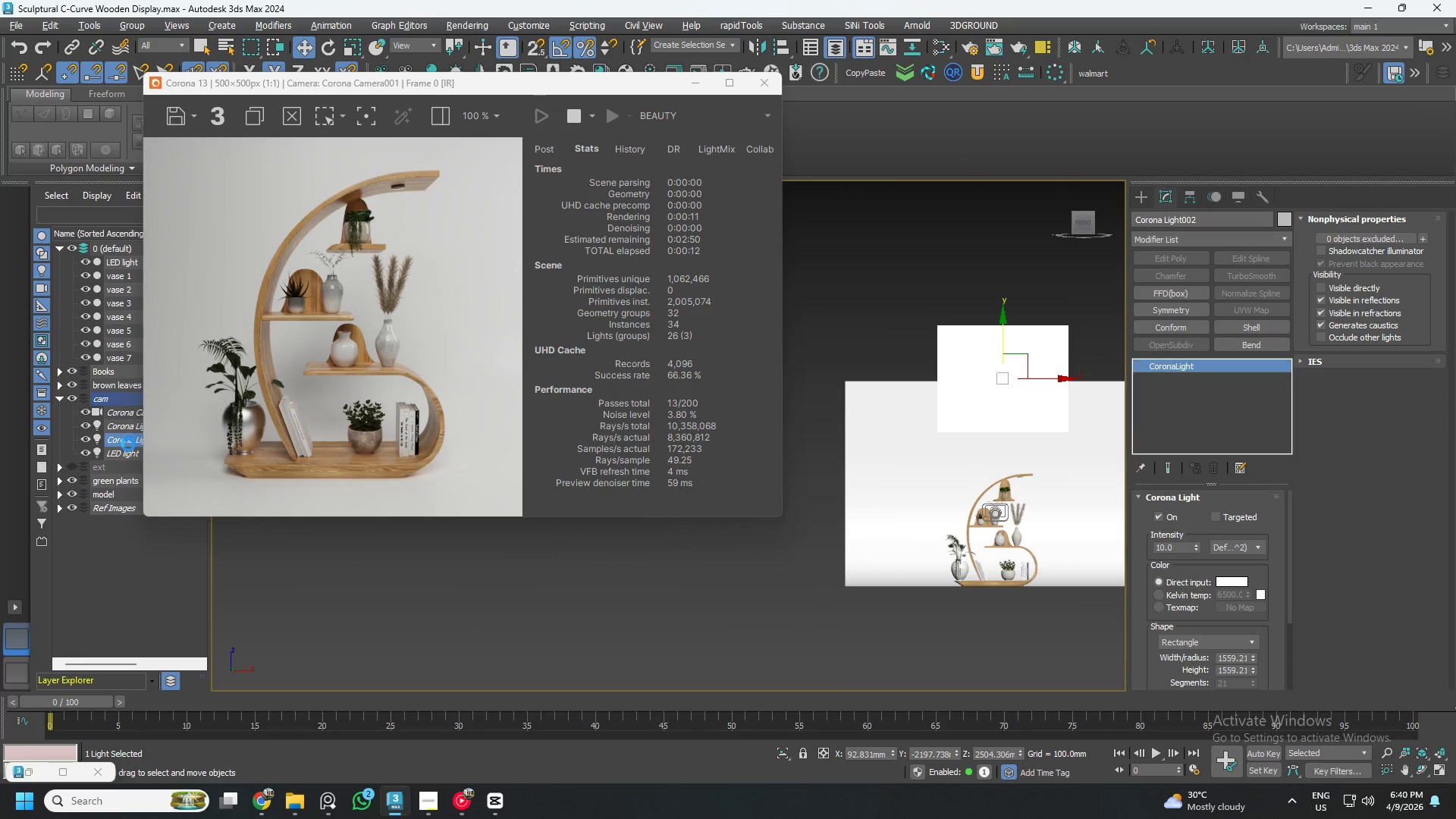 
scroll: coordinate [799, 540], scroll_direction: down, amount: 3.0
 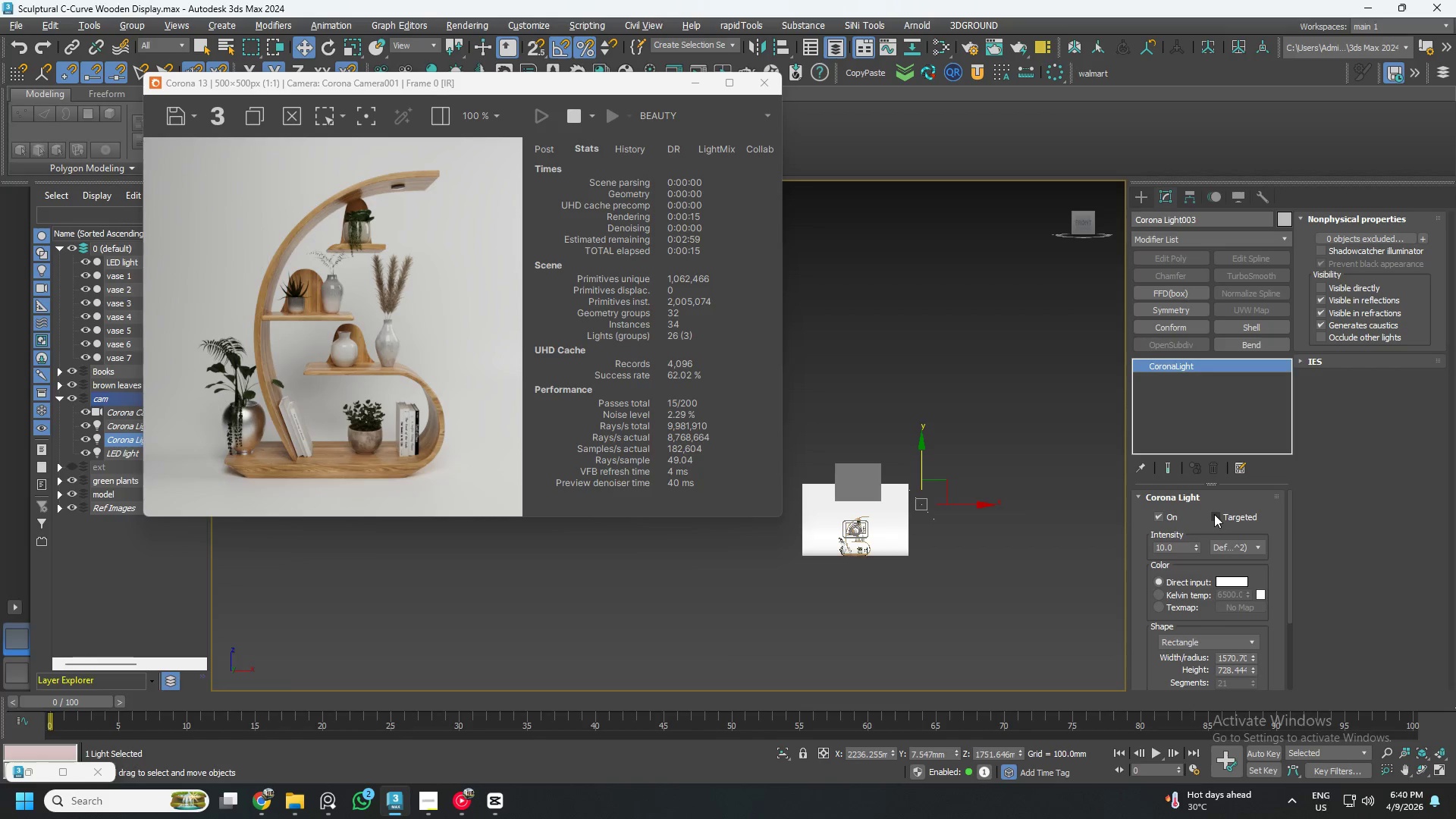 
left_click([1216, 516])
 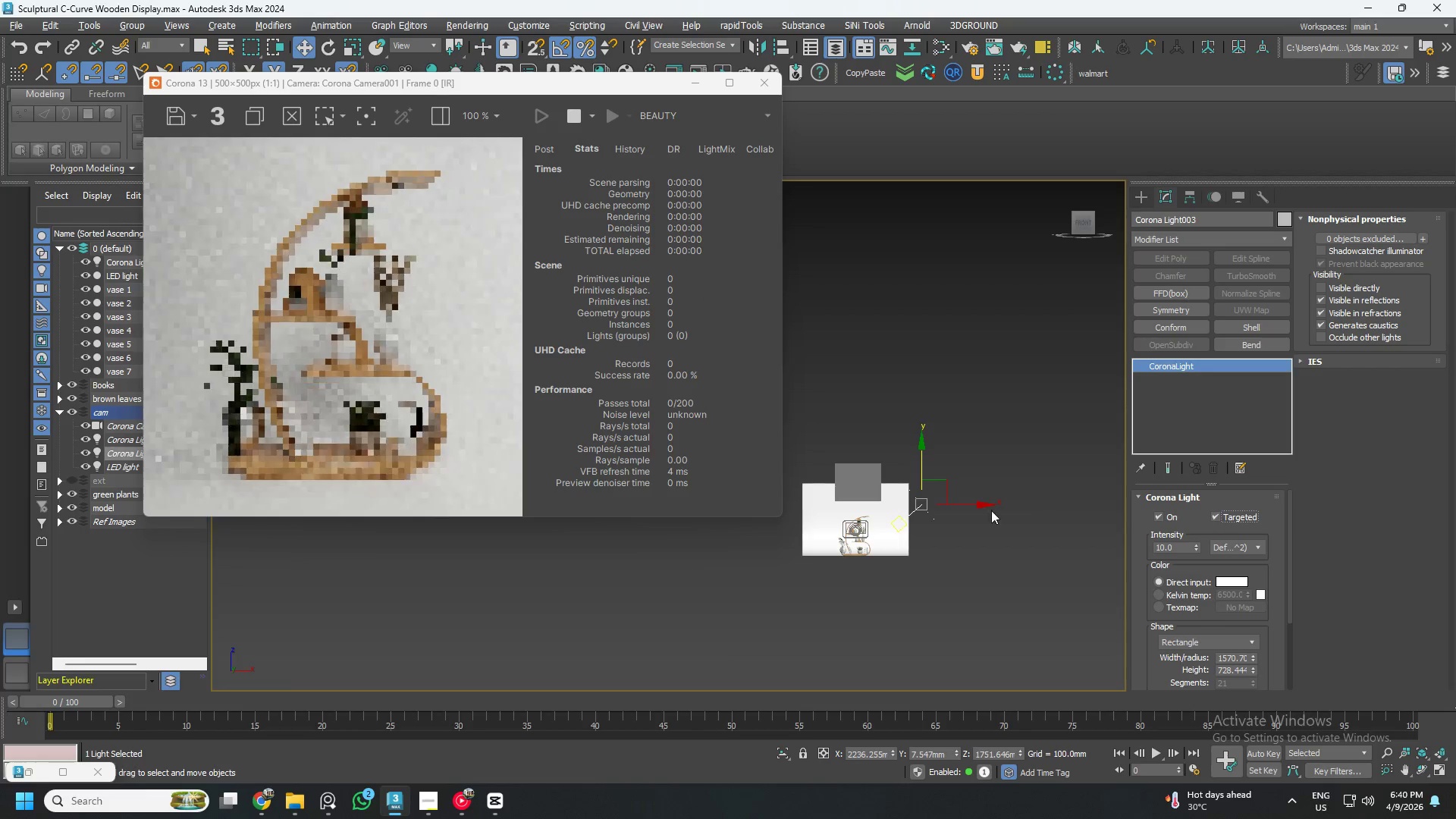 
hold_key(key=ShiftLeft, duration=1.51)
left_click_drag(start_coordinate=[965, 506], to_coordinate=[889, 472])
 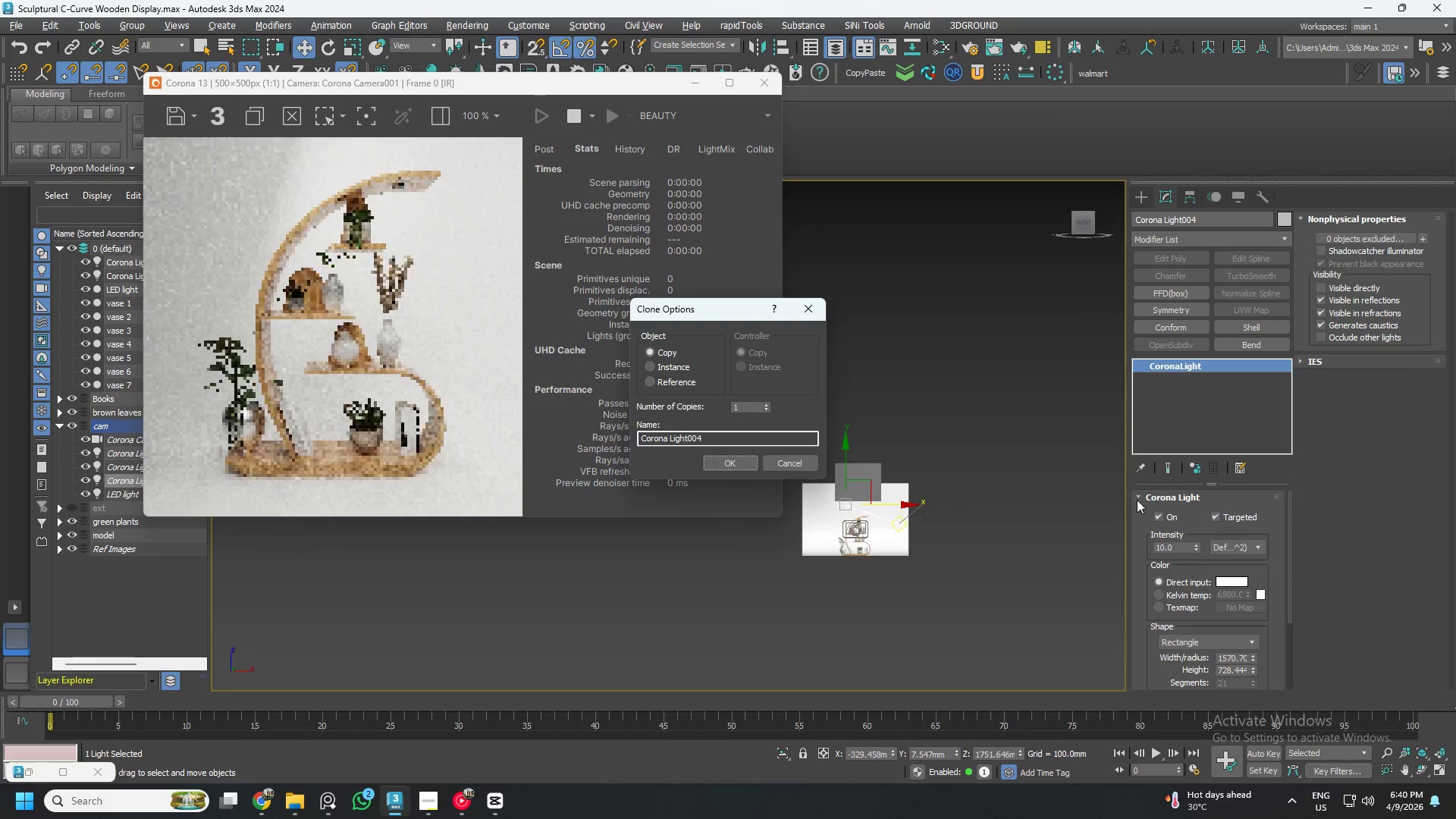 
hold_key(key=ShiftLeft, duration=1.52)
 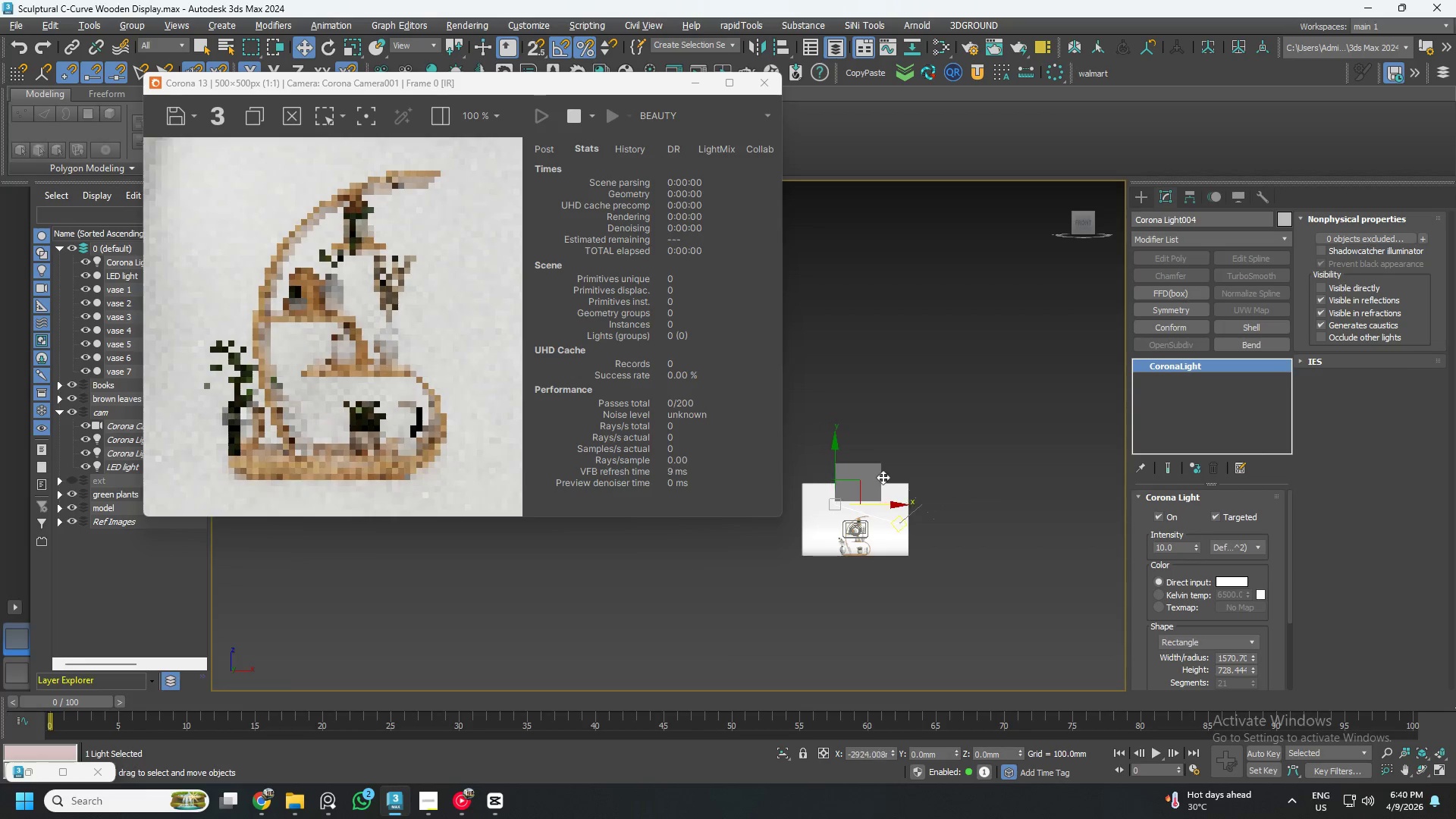 
hold_key(key=ShiftLeft, duration=1.5)
 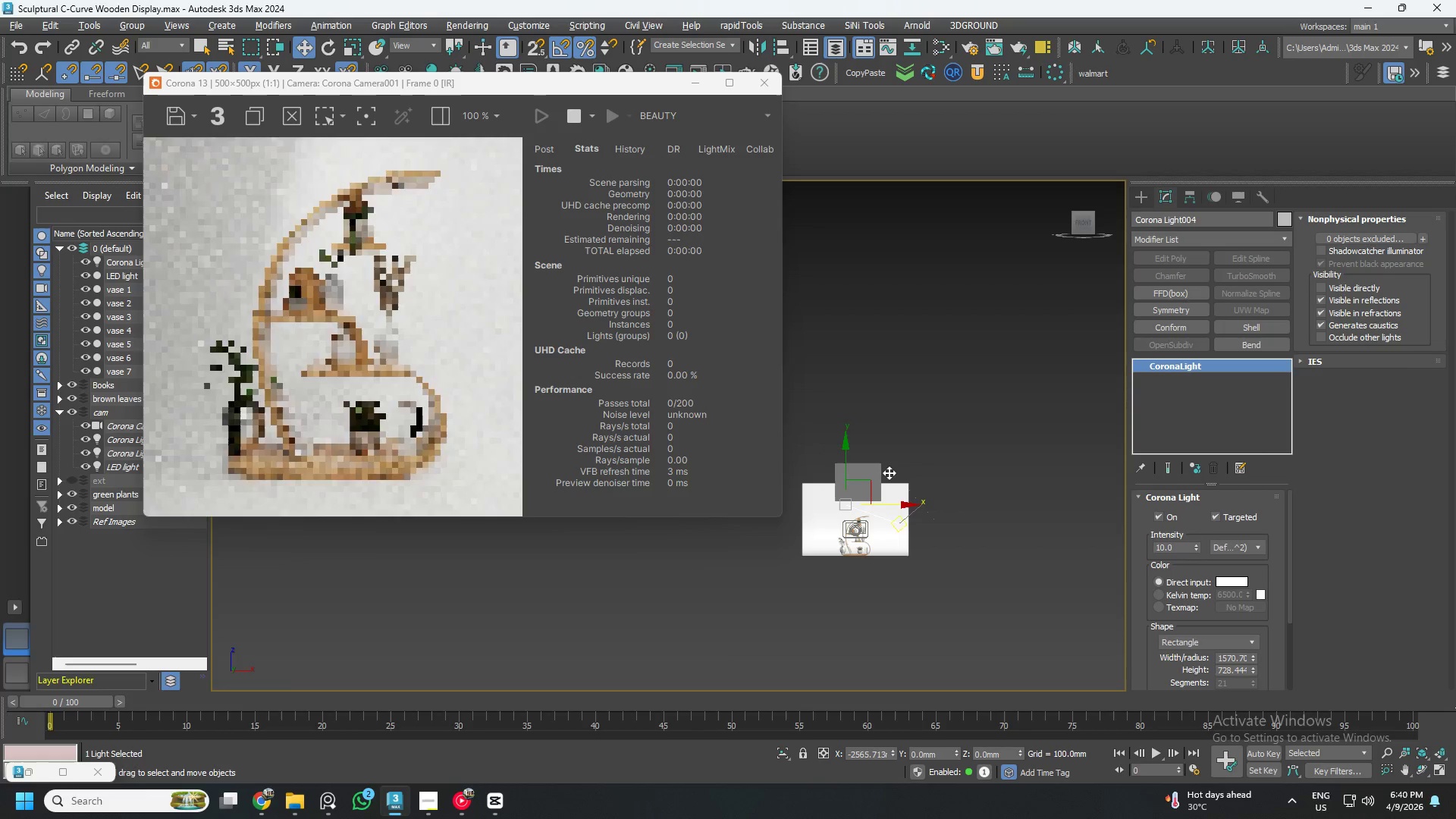 
hold_key(key=ShiftLeft, duration=1.25)
 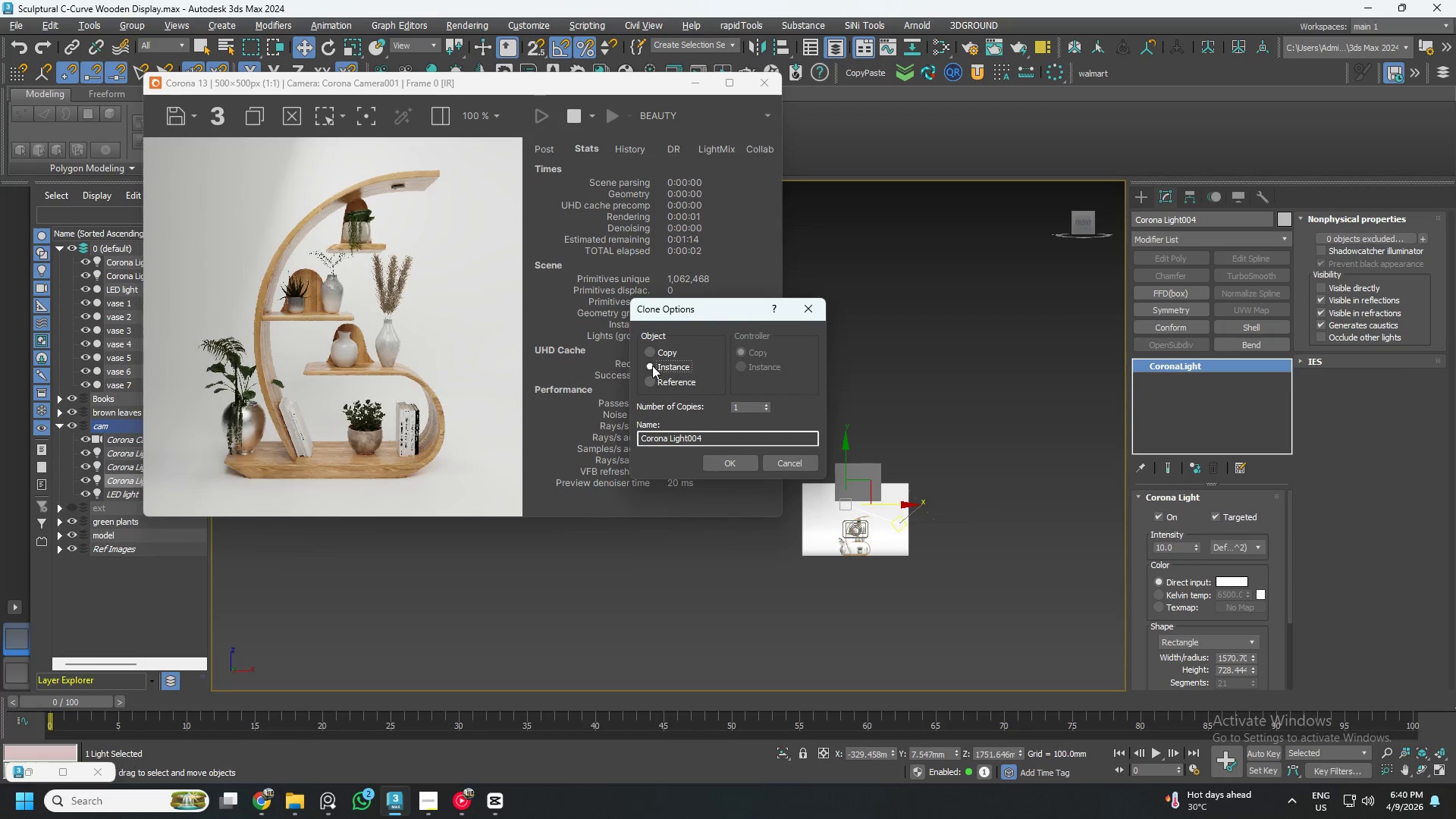 
left_click([728, 460])
 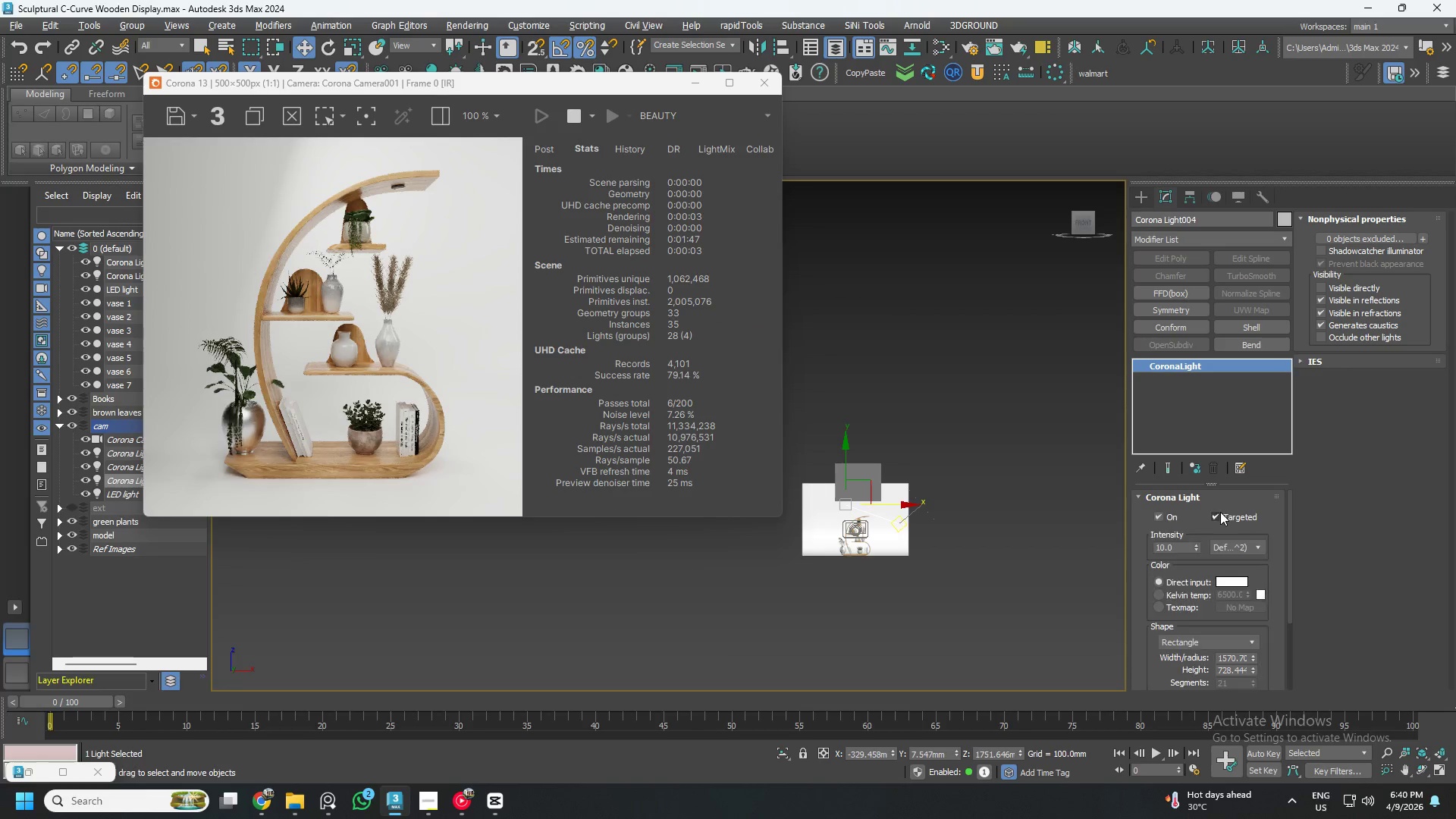 
left_click([1219, 513])
 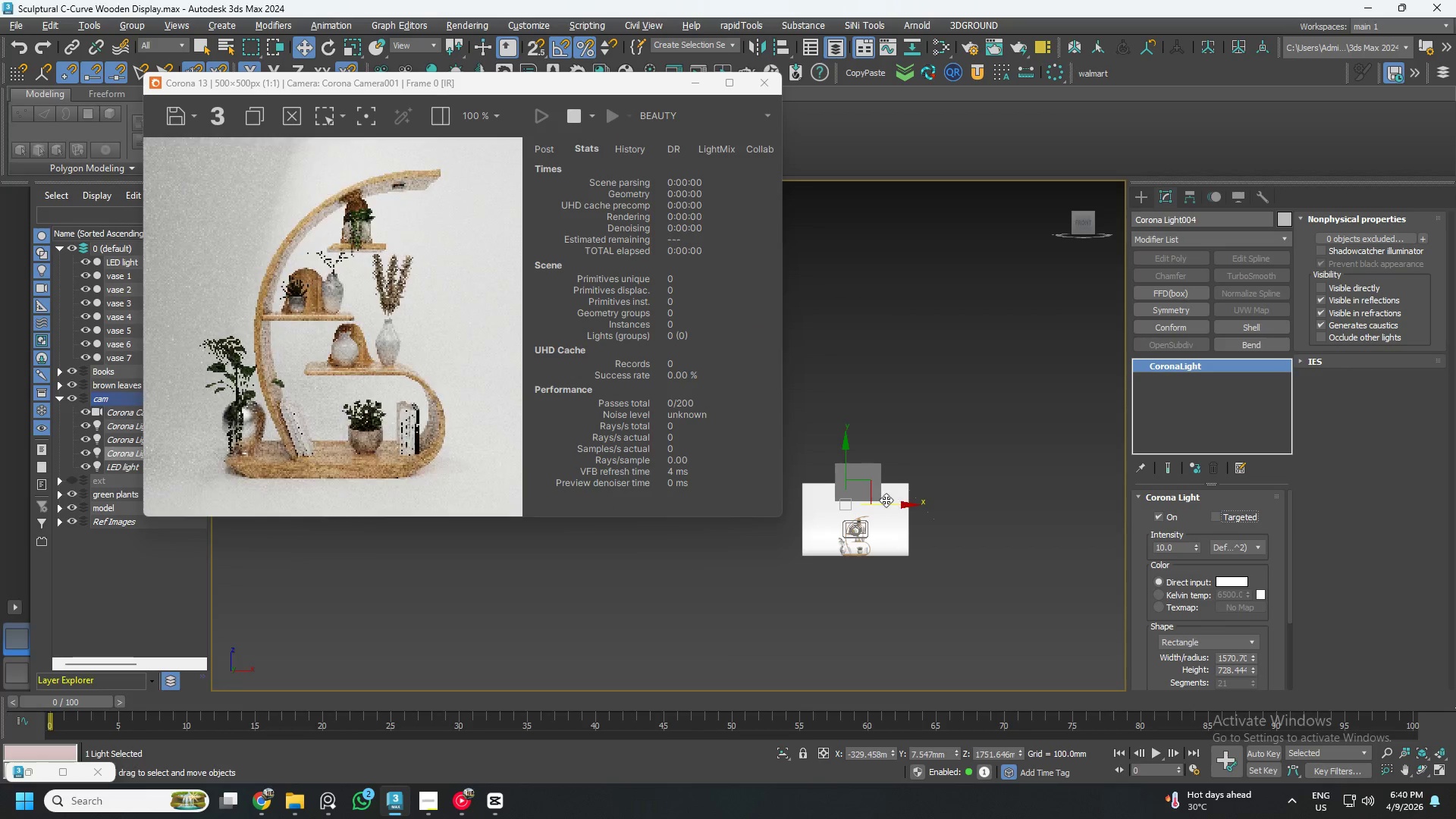 
left_click_drag(start_coordinate=[884, 500], to_coordinate=[825, 500])
 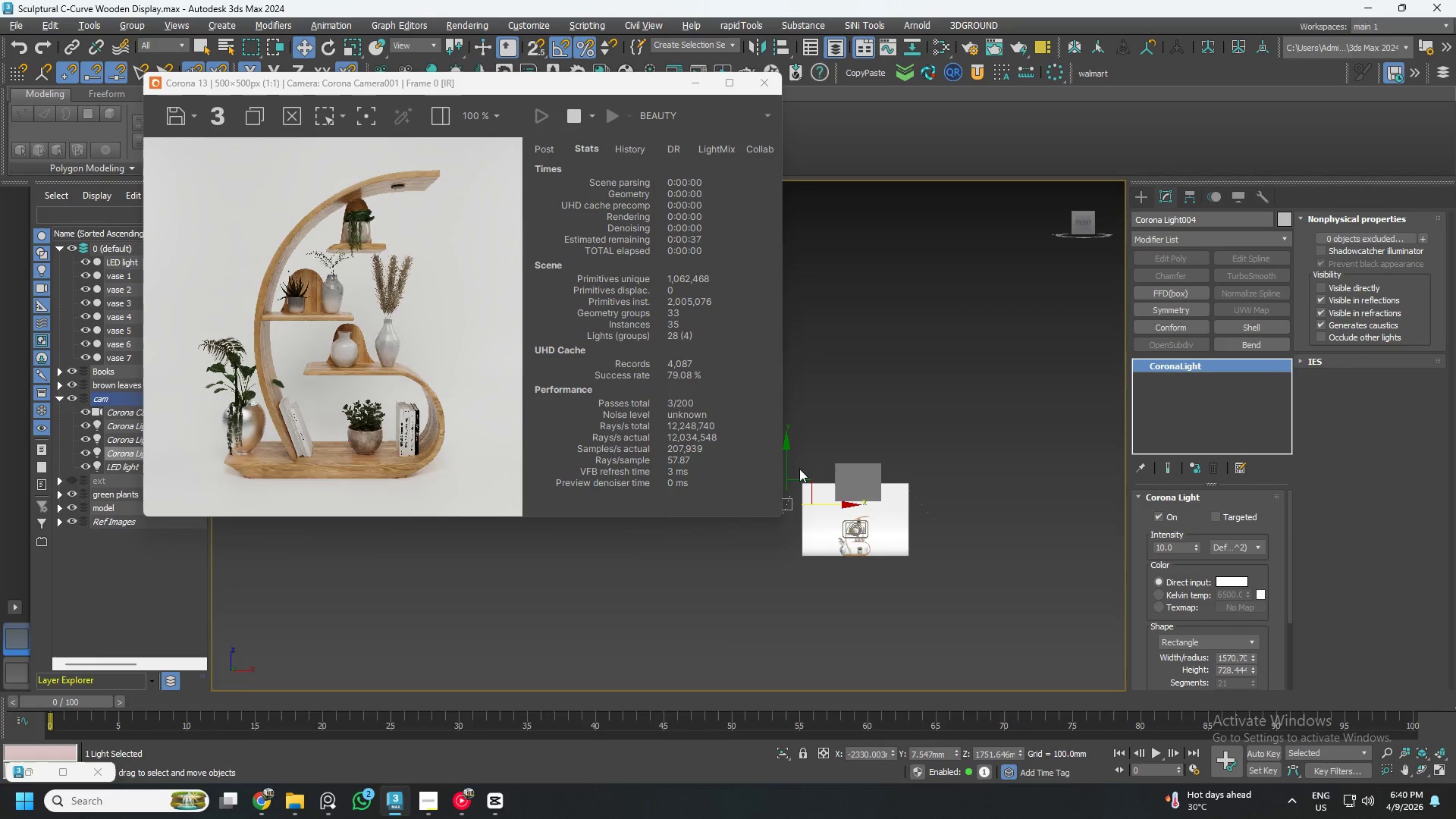 
left_click_drag(start_coordinate=[807, 479], to_coordinate=[819, 493])
 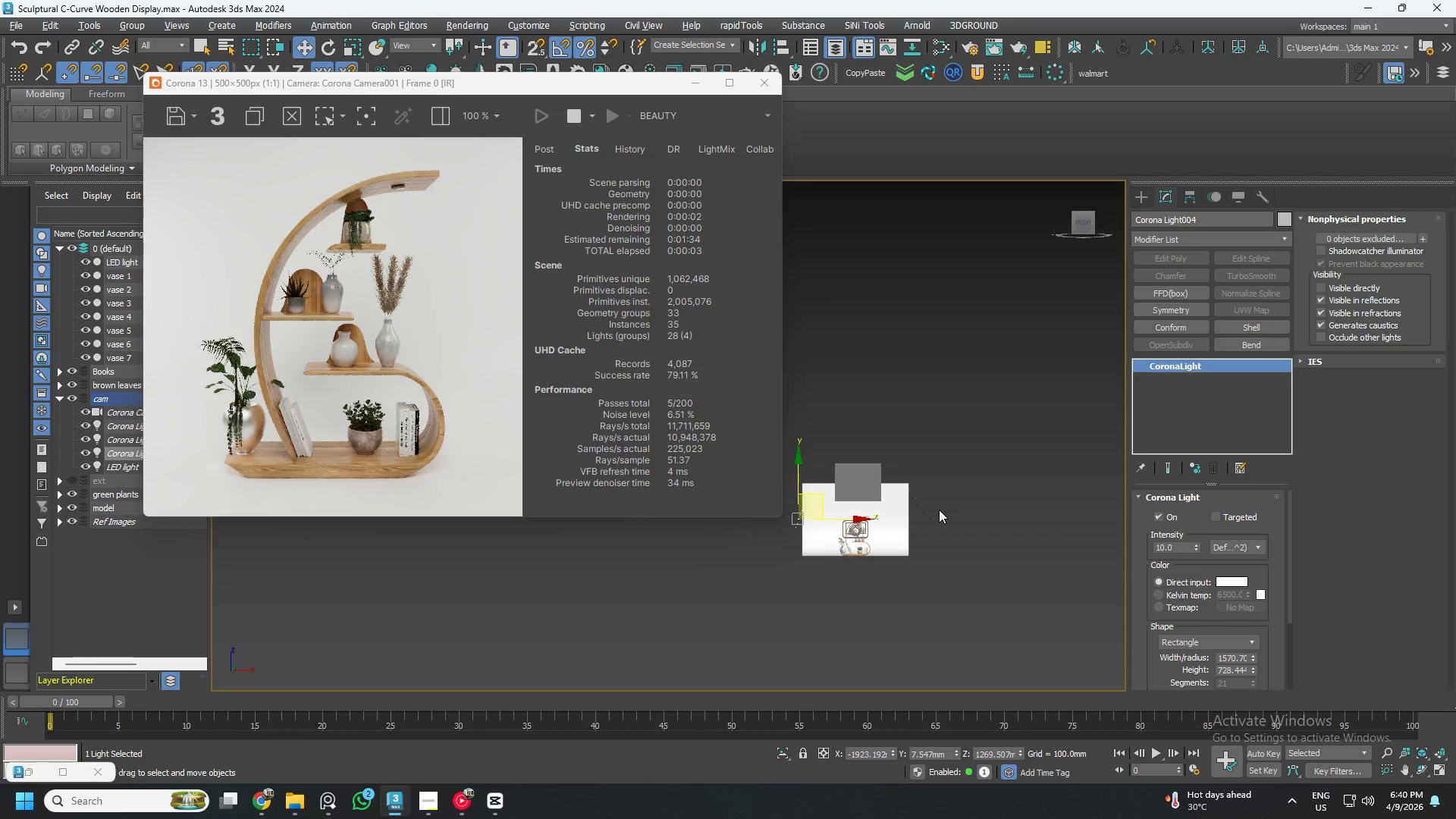 
wait(5.08)
 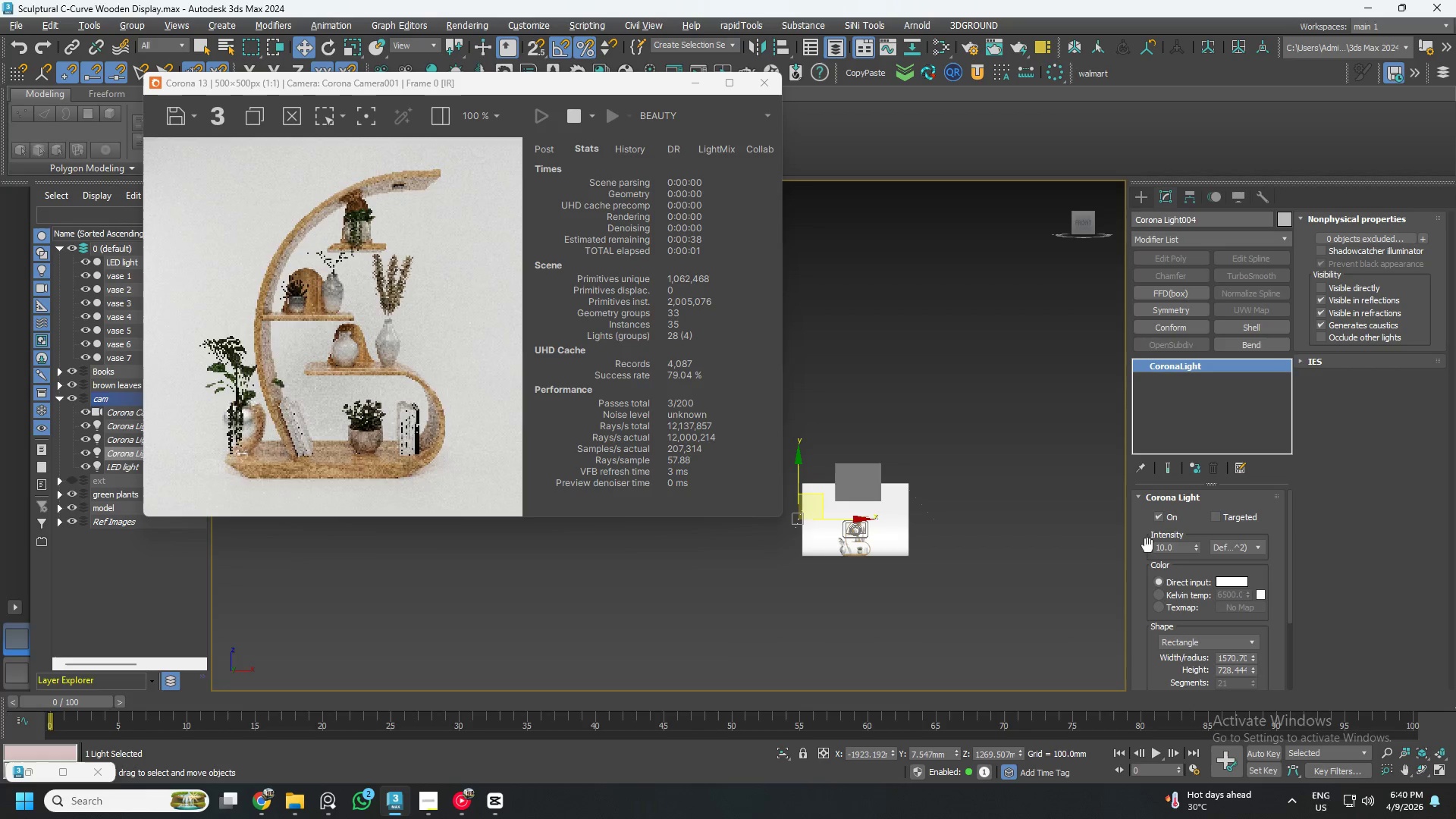 
double_click([1180, 544])
 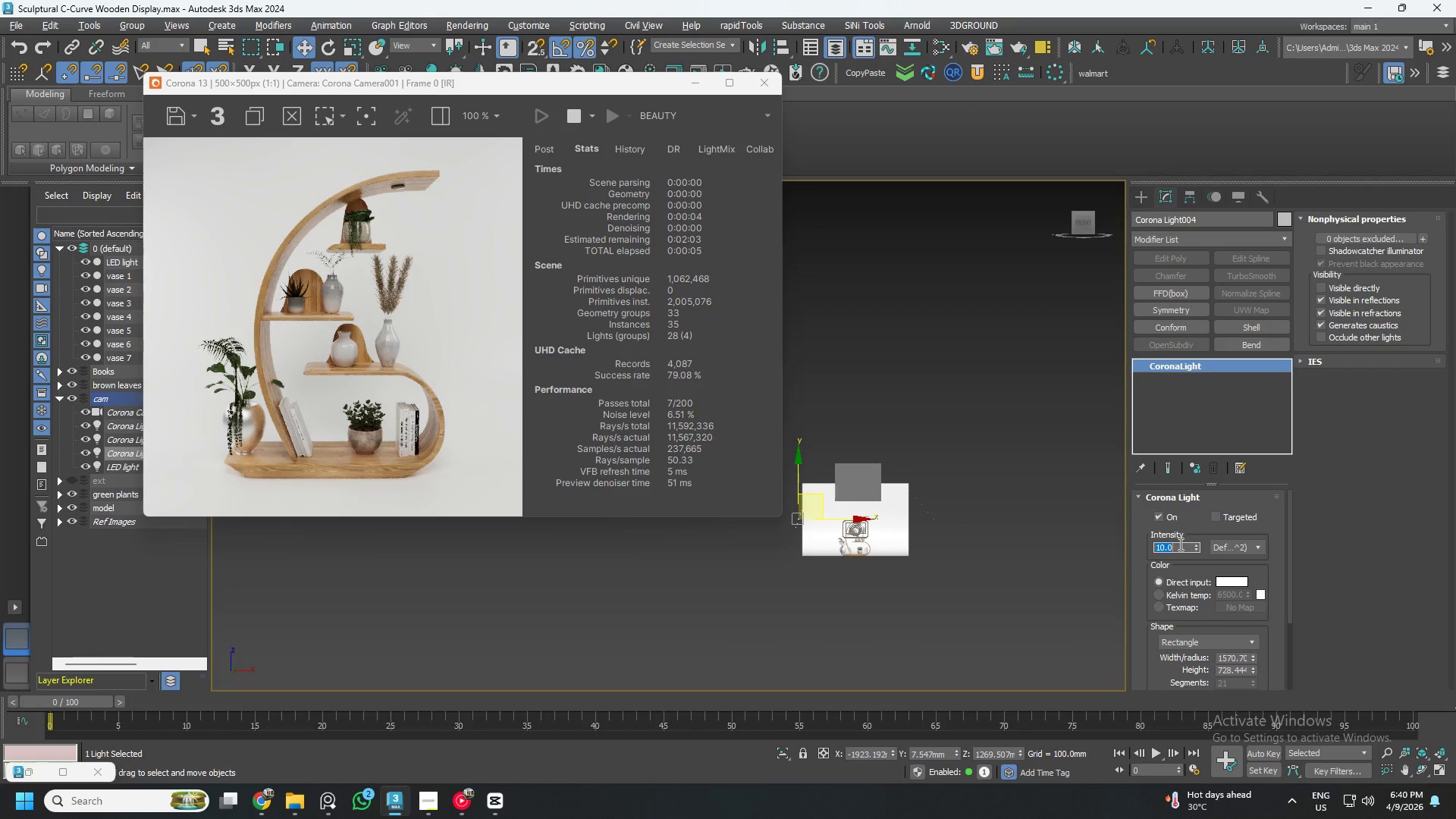 
key(Numpad1)
 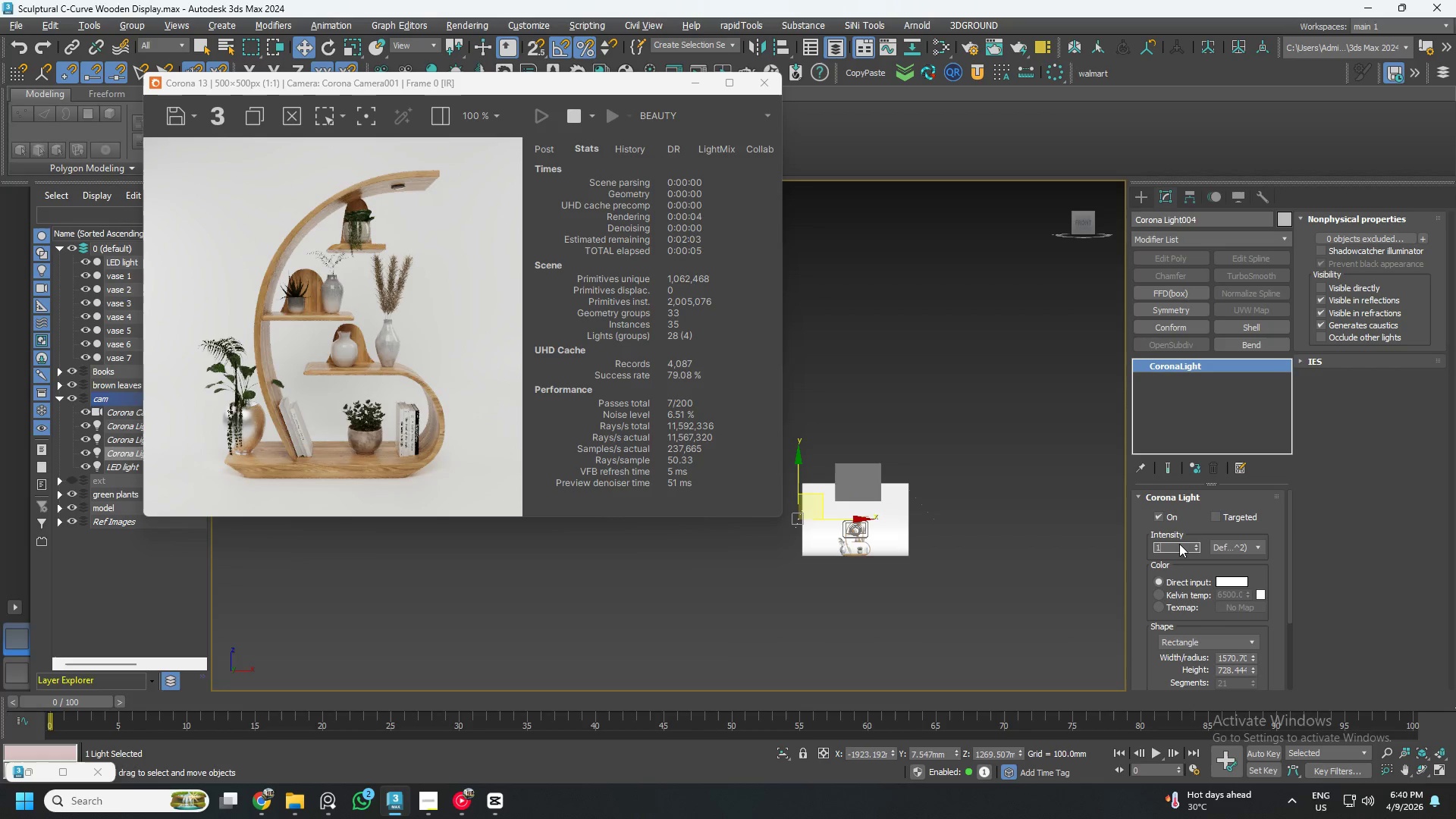 
key(Numpad5)
 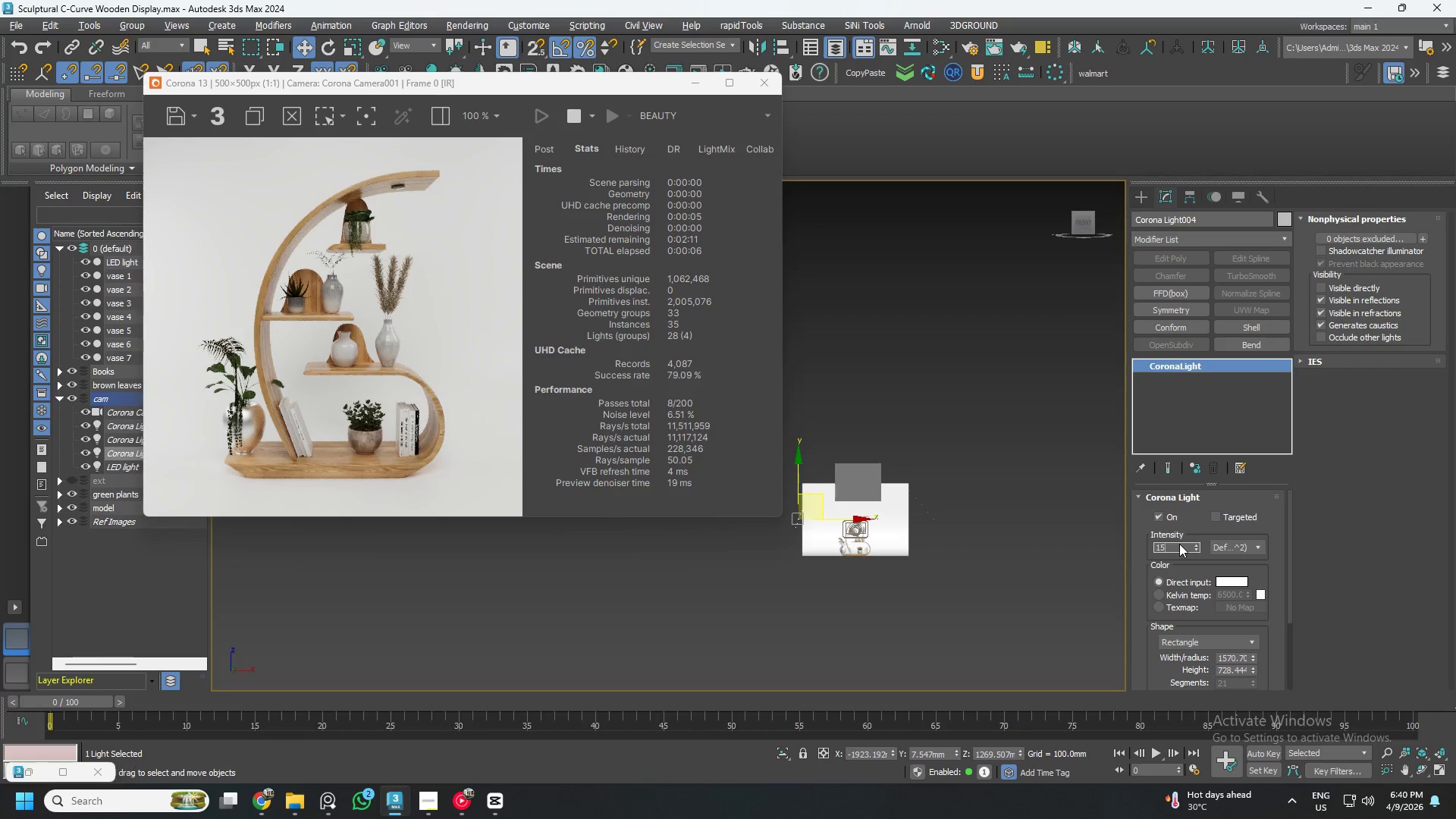 
key(NumpadEnter)
 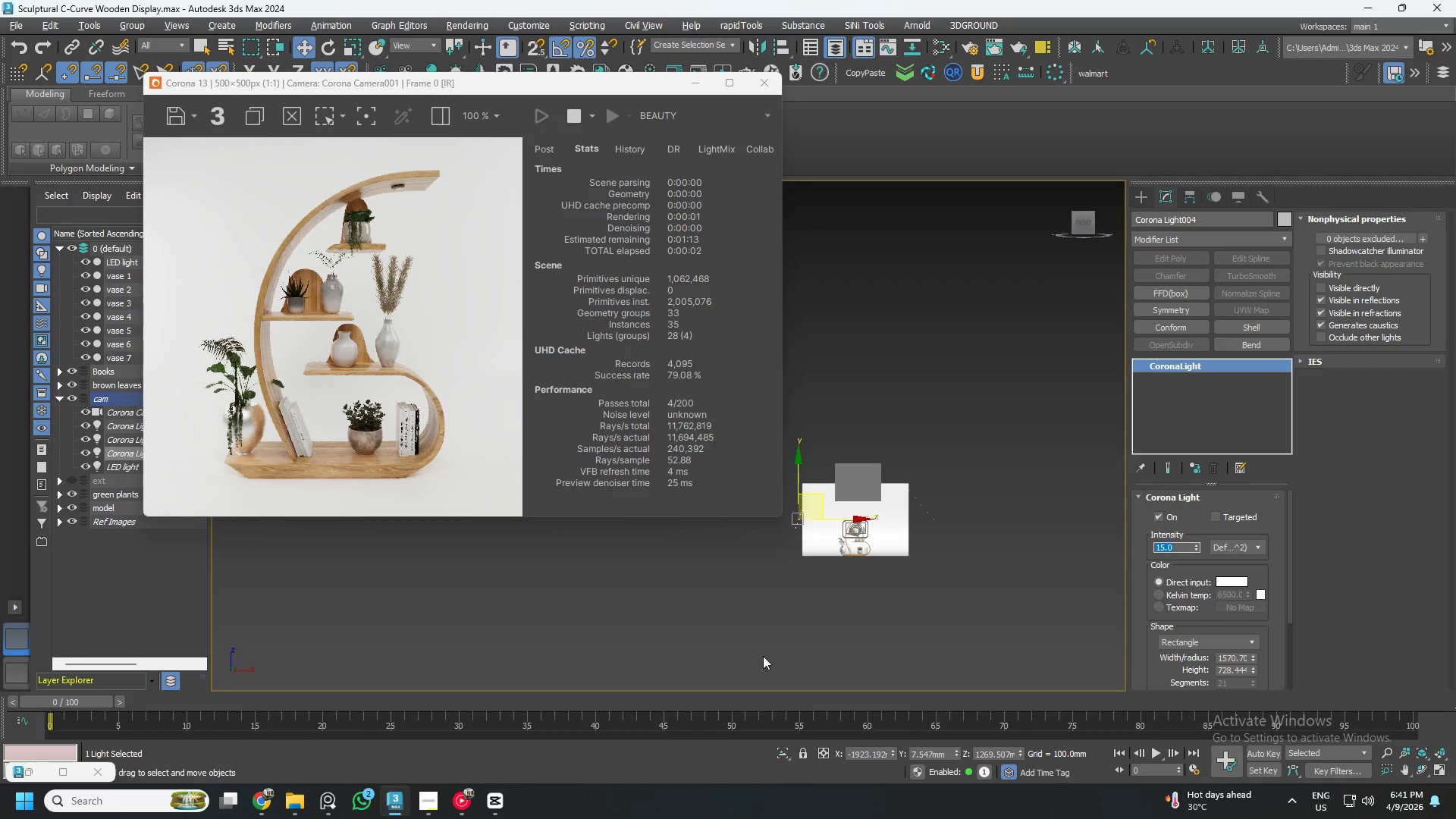 
left_click([329, 800])
 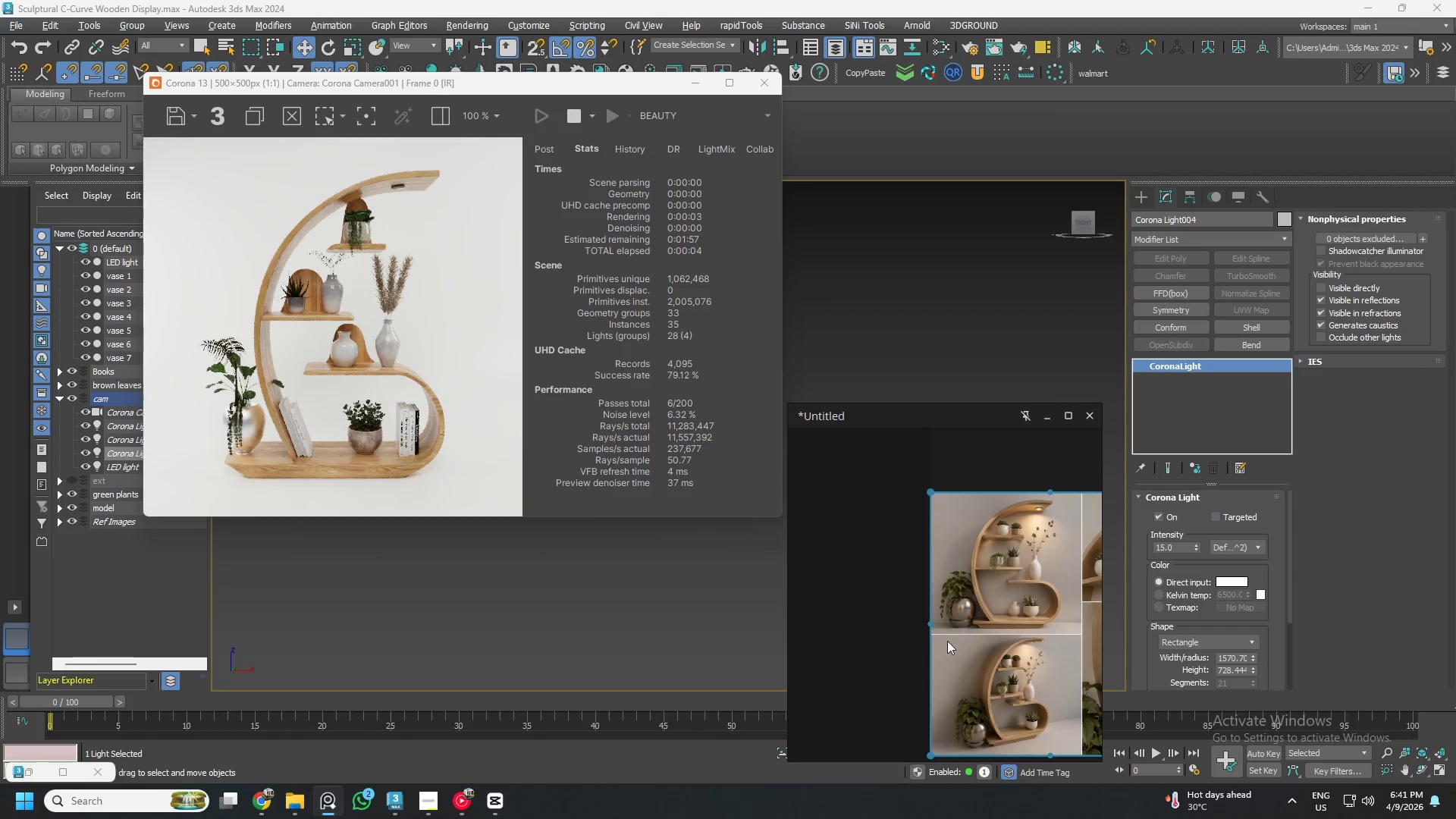 
scroll: coordinate [1012, 686], scroll_direction: up, amount: 3.0
 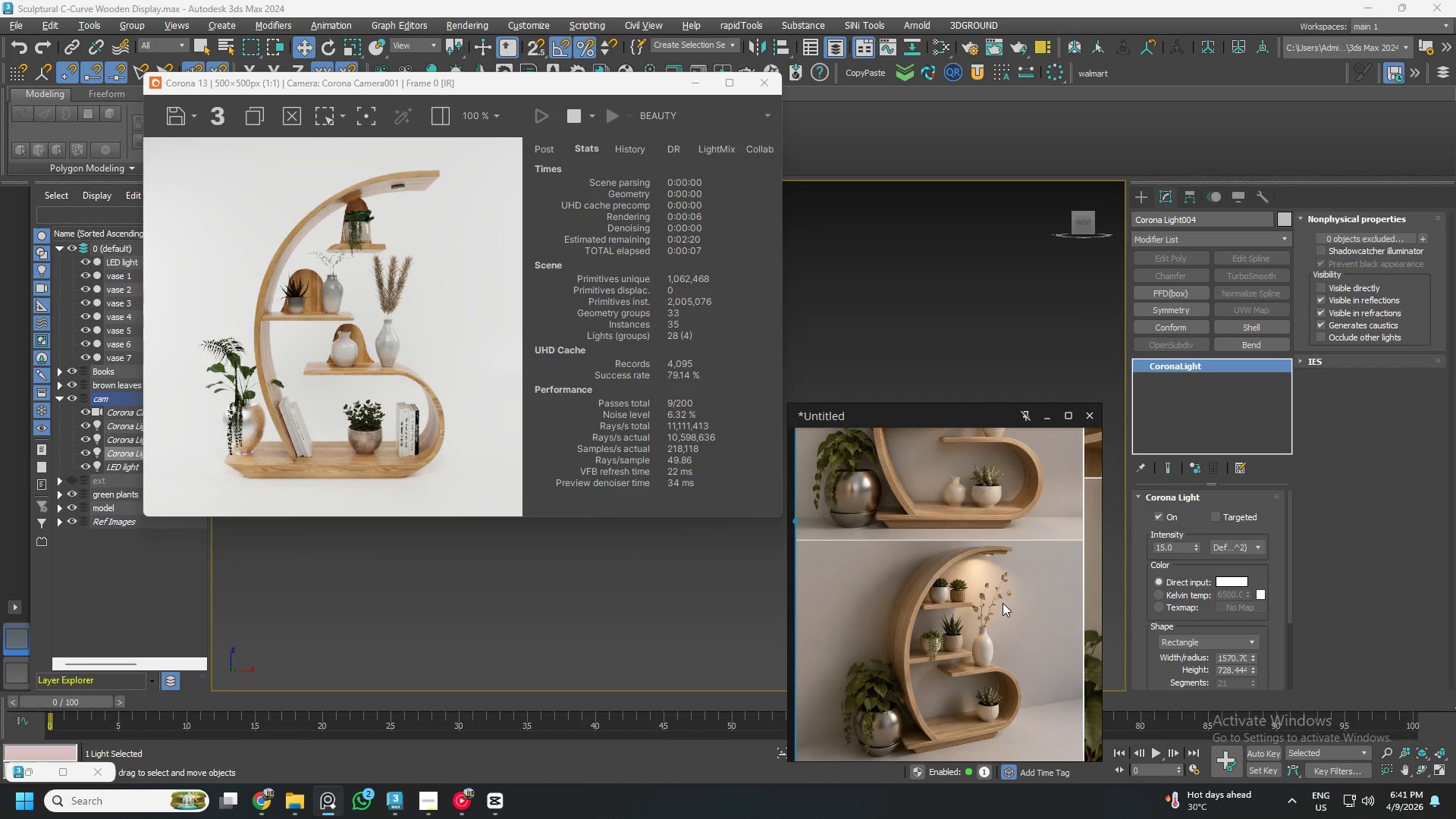 
scroll: coordinate [1001, 603], scroll_direction: down, amount: 2.0
 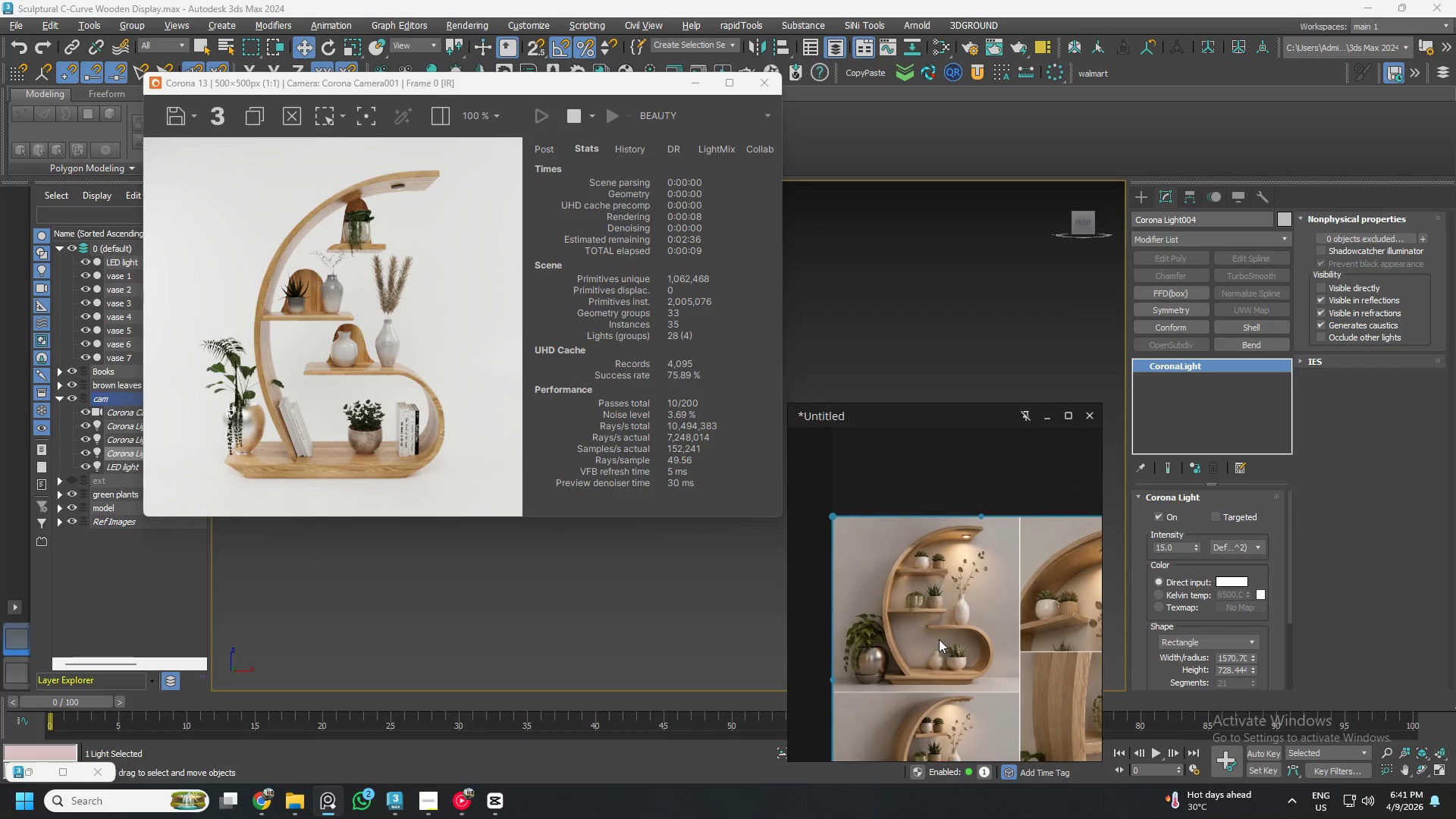 
scroll: coordinate [939, 640], scroll_direction: up, amount: 2.0
 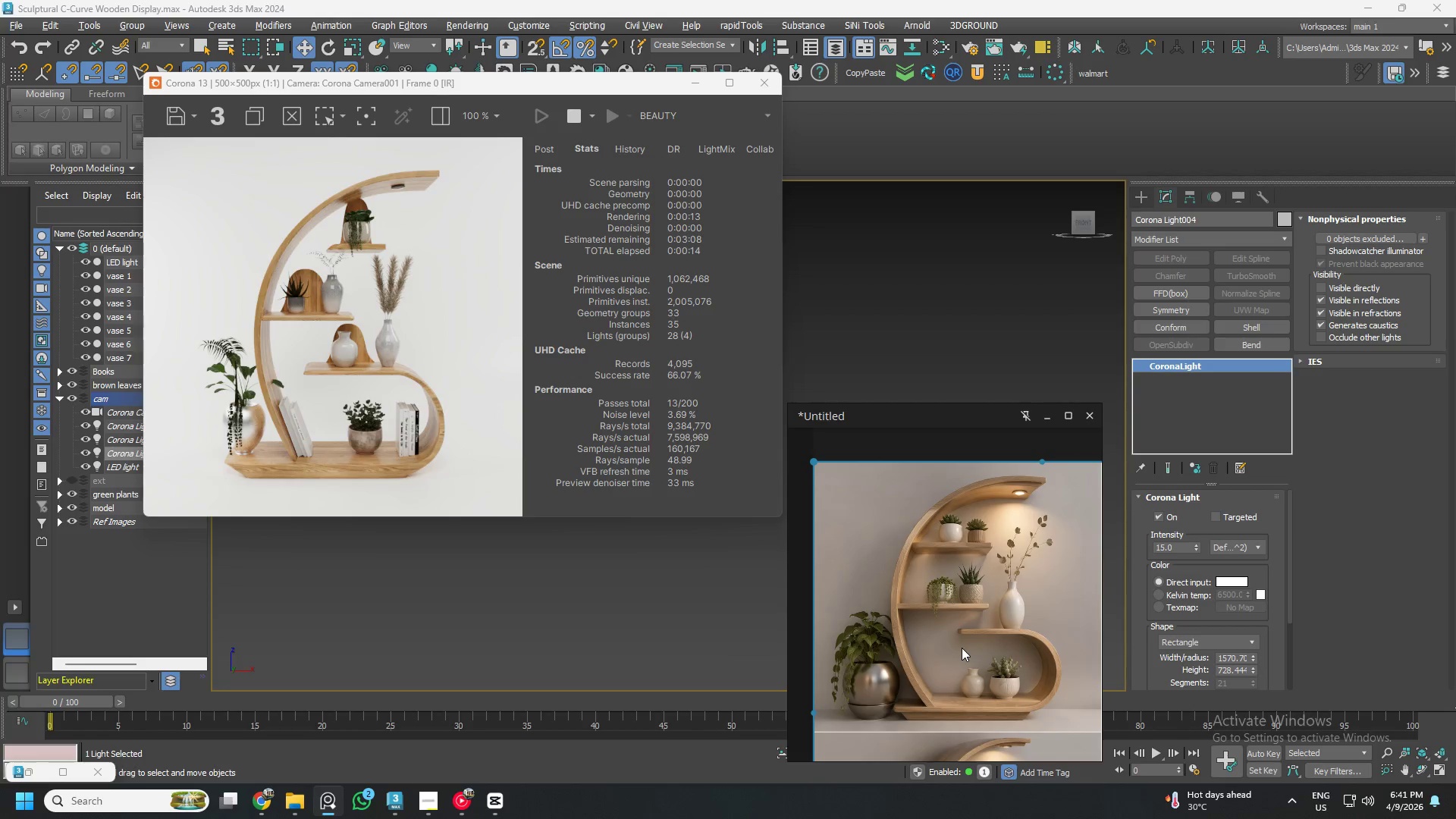 
wait(9.1)
 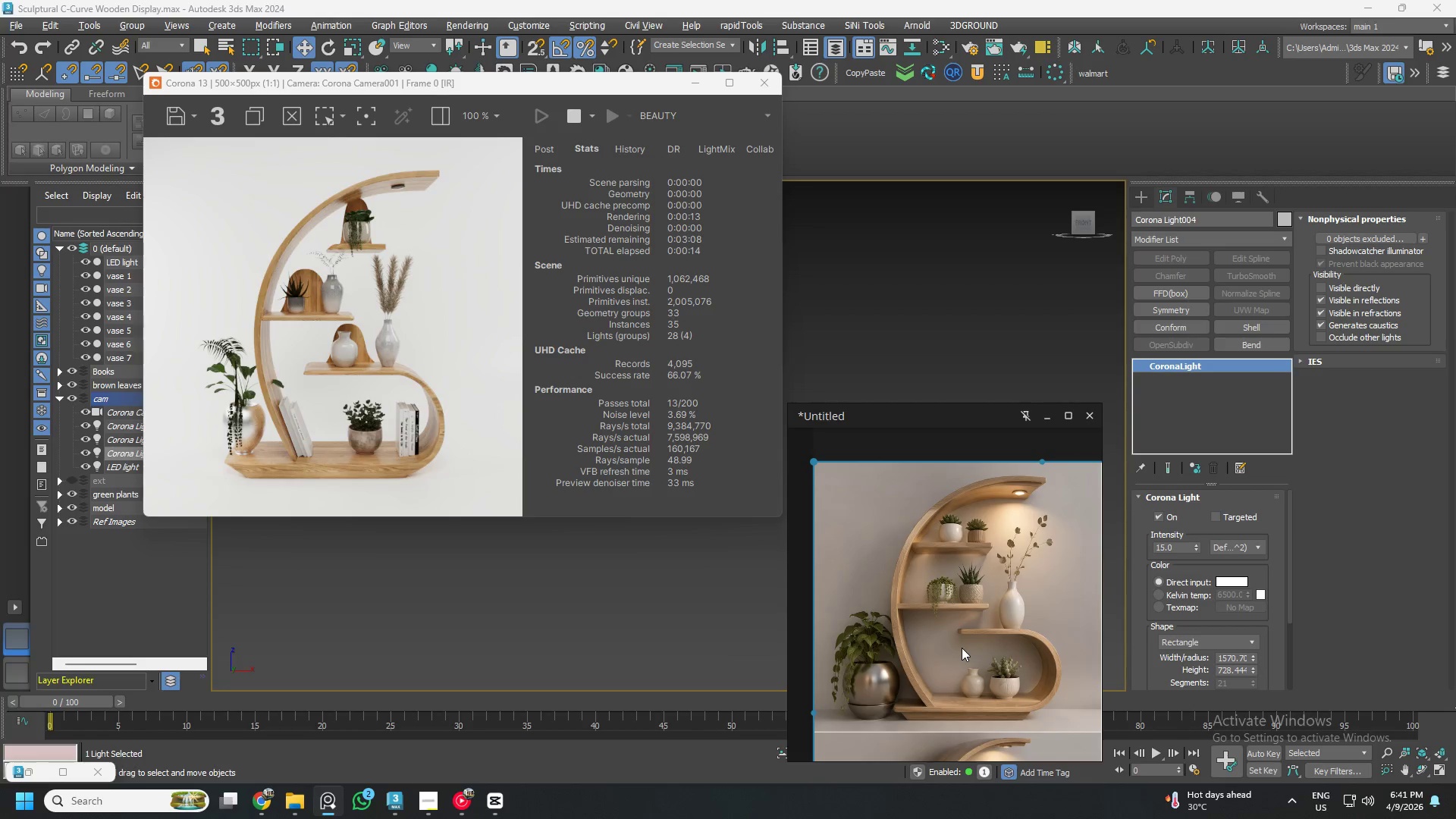 
left_click([36, 775])
 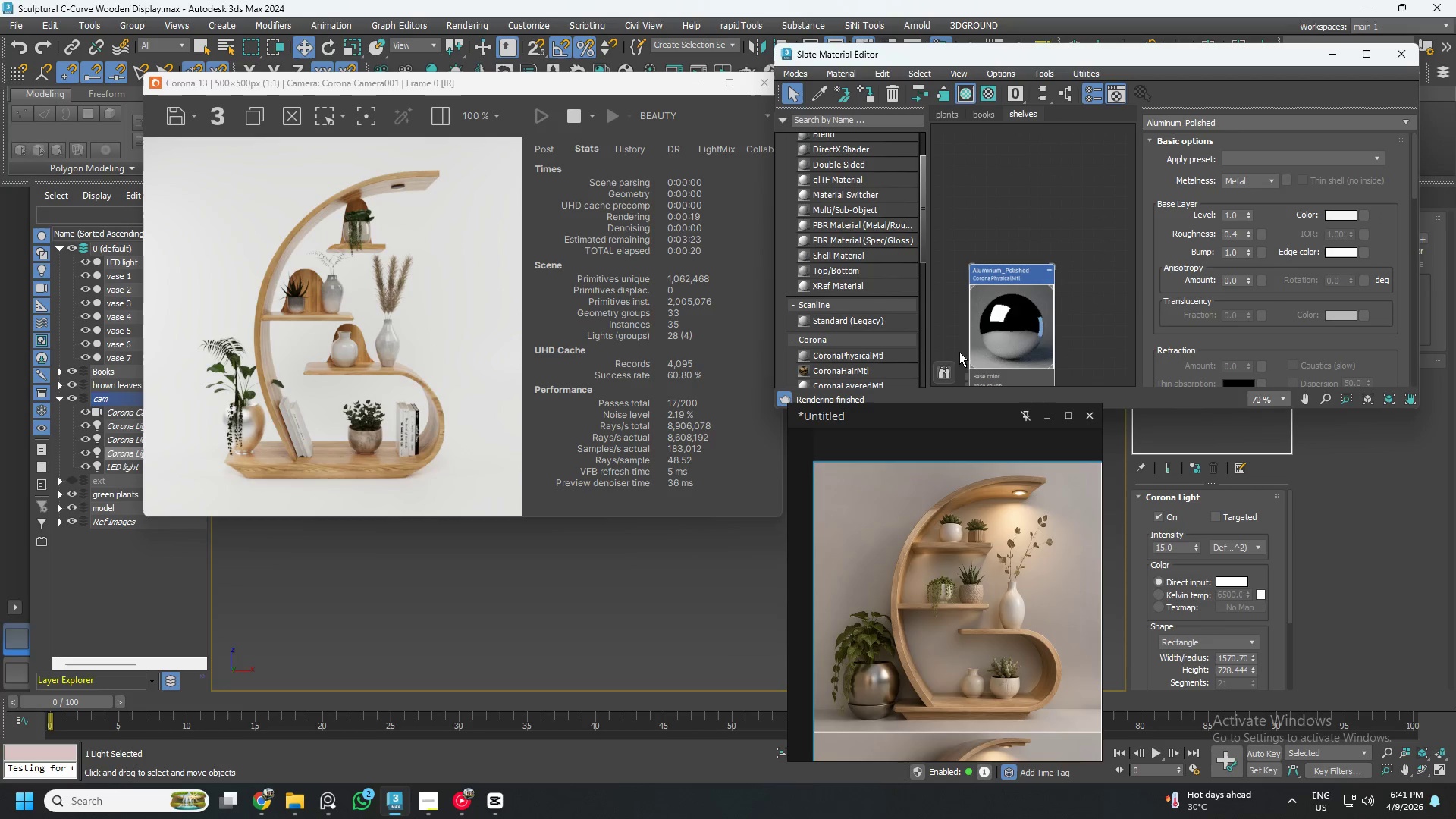 
scroll: coordinate [1008, 317], scroll_direction: down, amount: 5.0
 